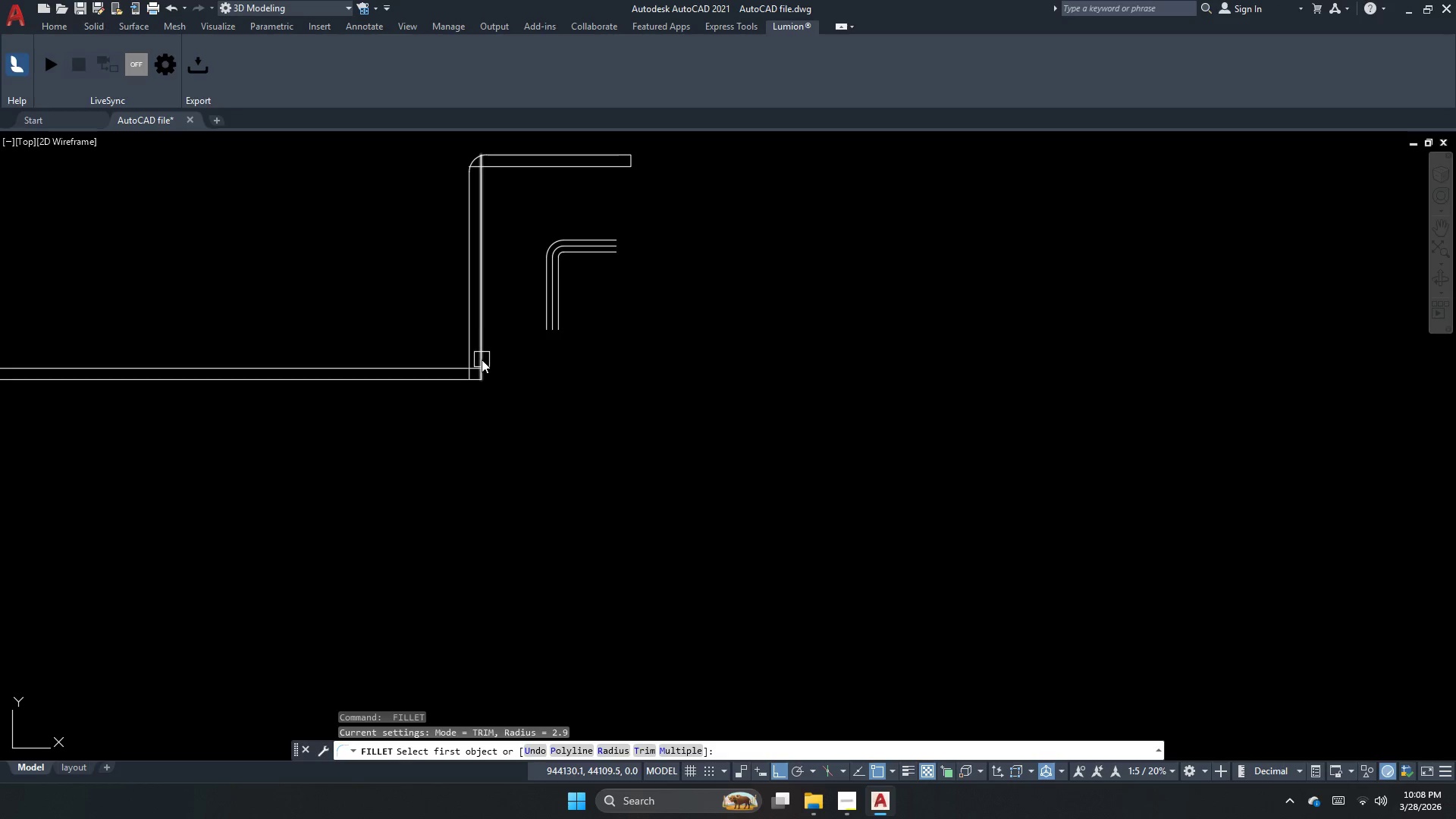 
scroll: coordinate [467, 376], scroll_direction: up, amount: 3.0
 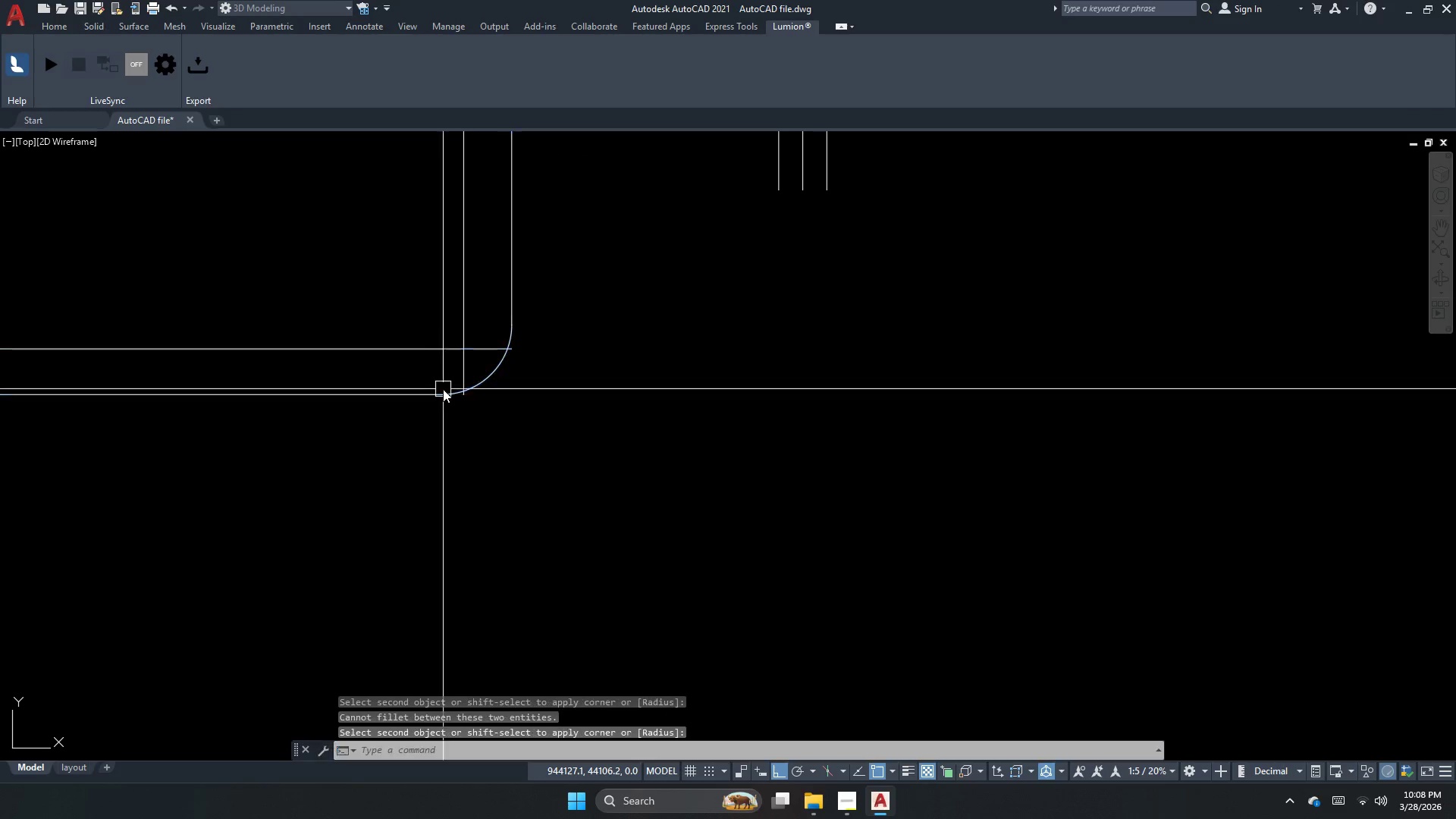 
left_click_drag(start_coordinate=[443, 389], to_coordinate=[447, 391])
 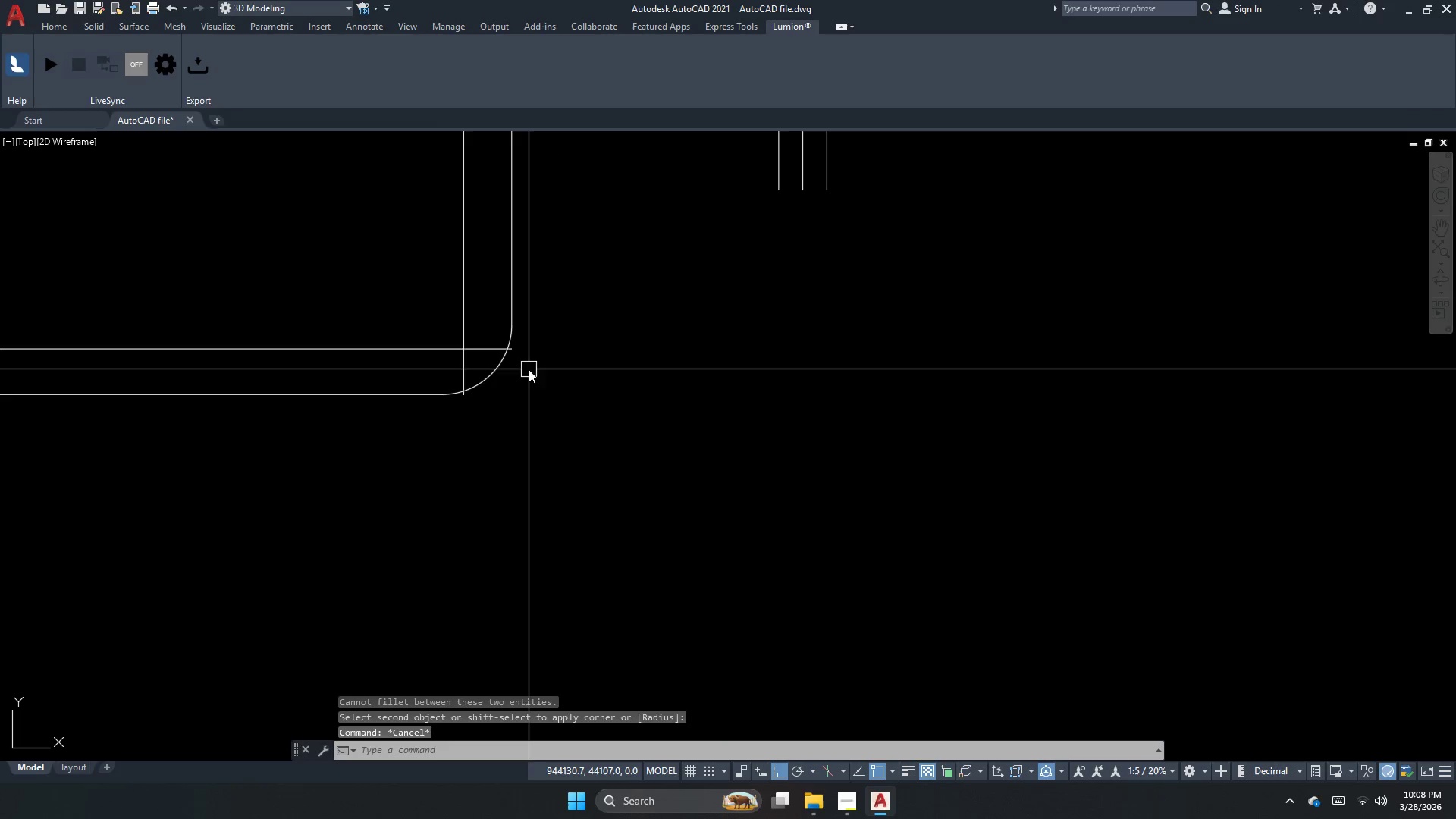 
key(Escape)
 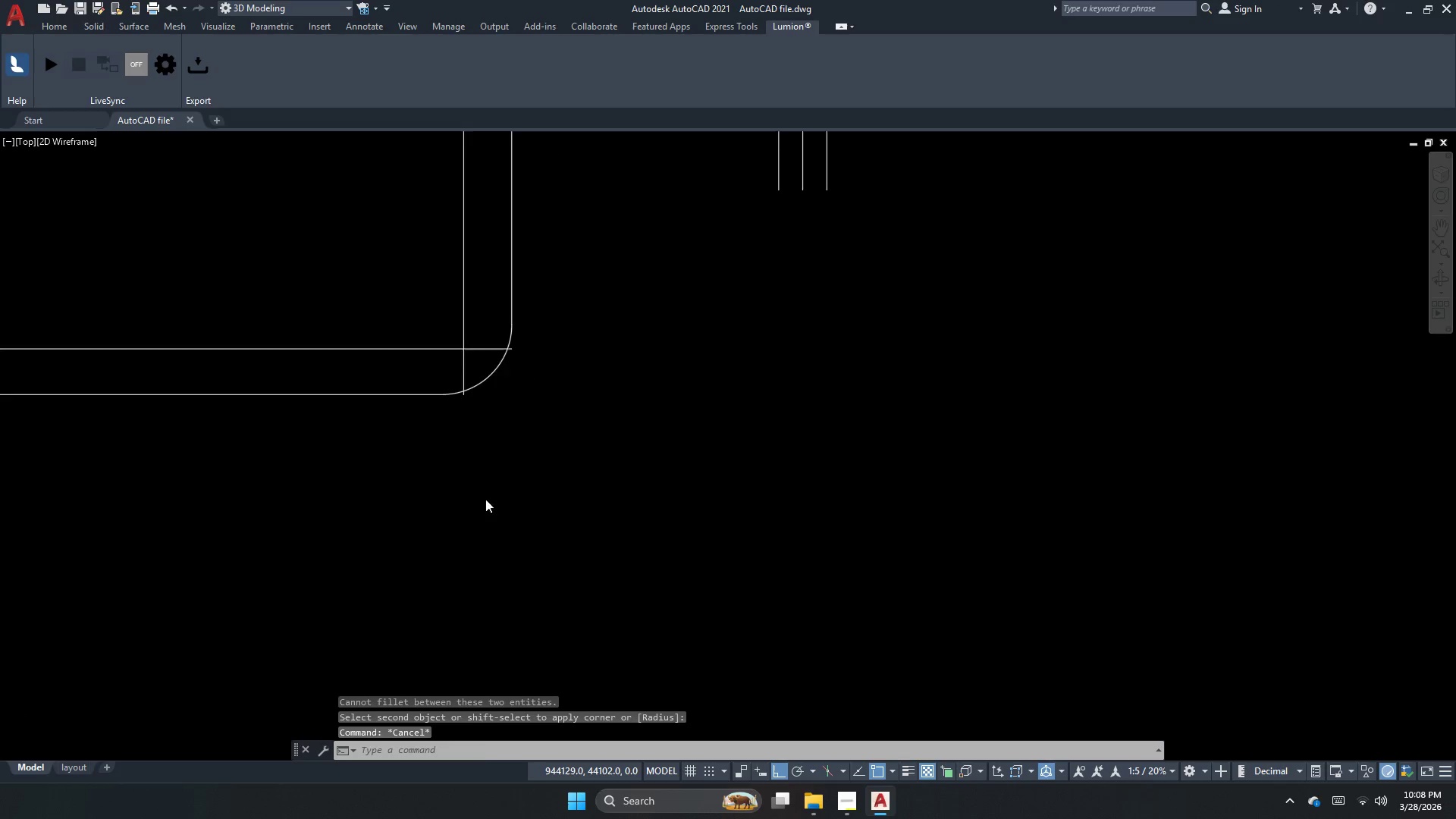 
key(Escape)
 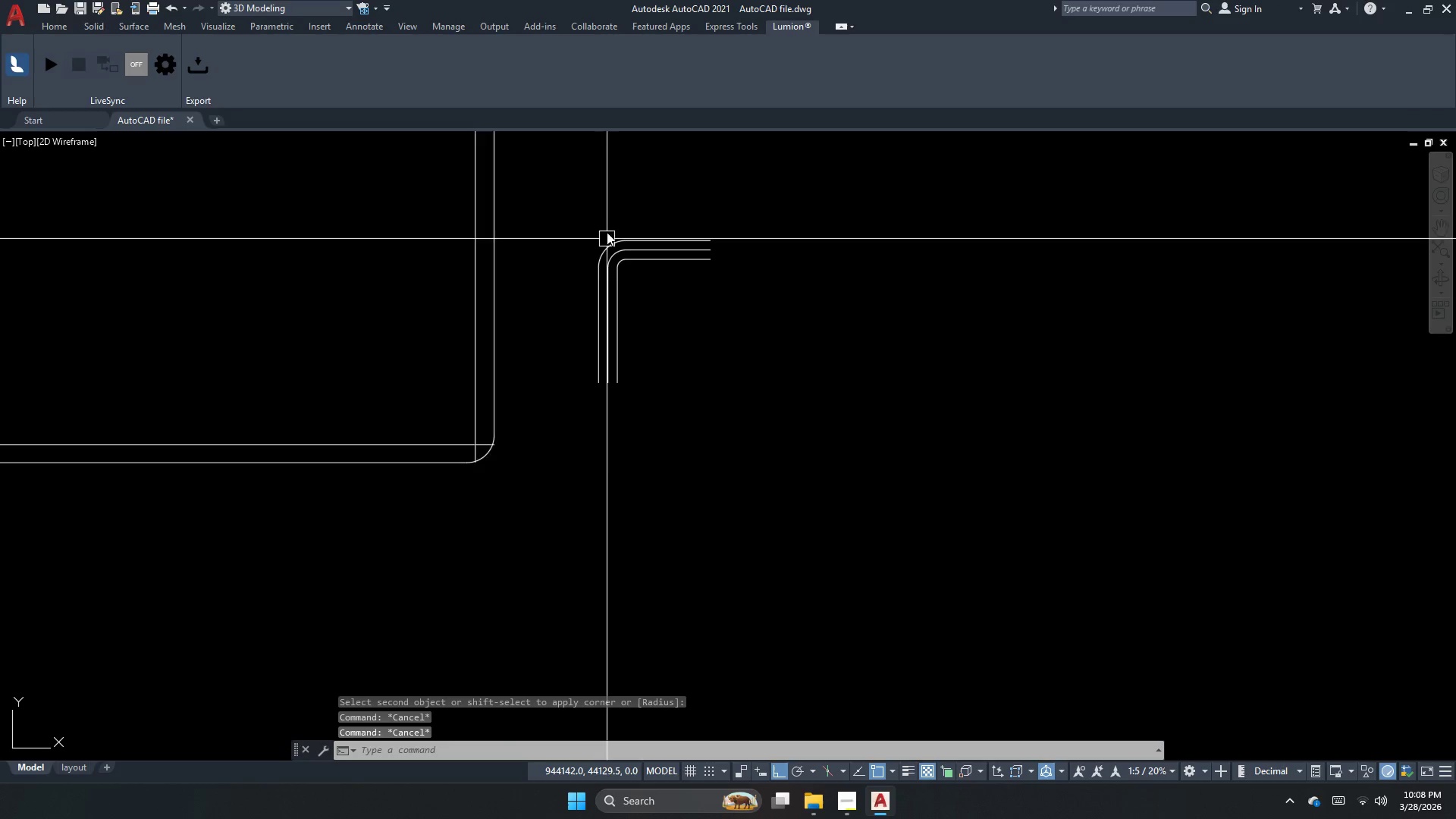 
scroll: coordinate [481, 512], scroll_direction: down, amount: 2.0
 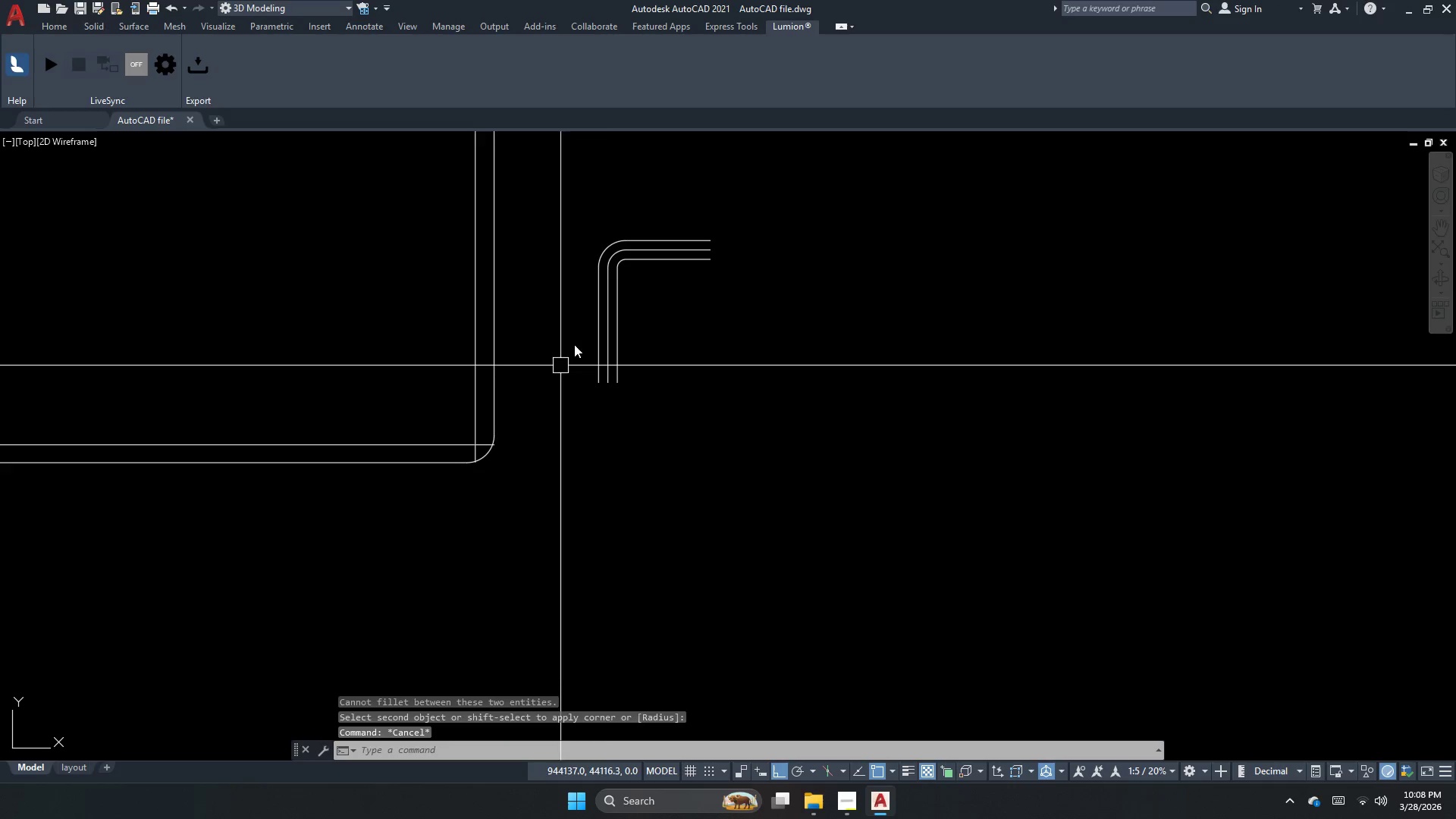 
scroll: coordinate [607, 227], scroll_direction: up, amount: 2.0
 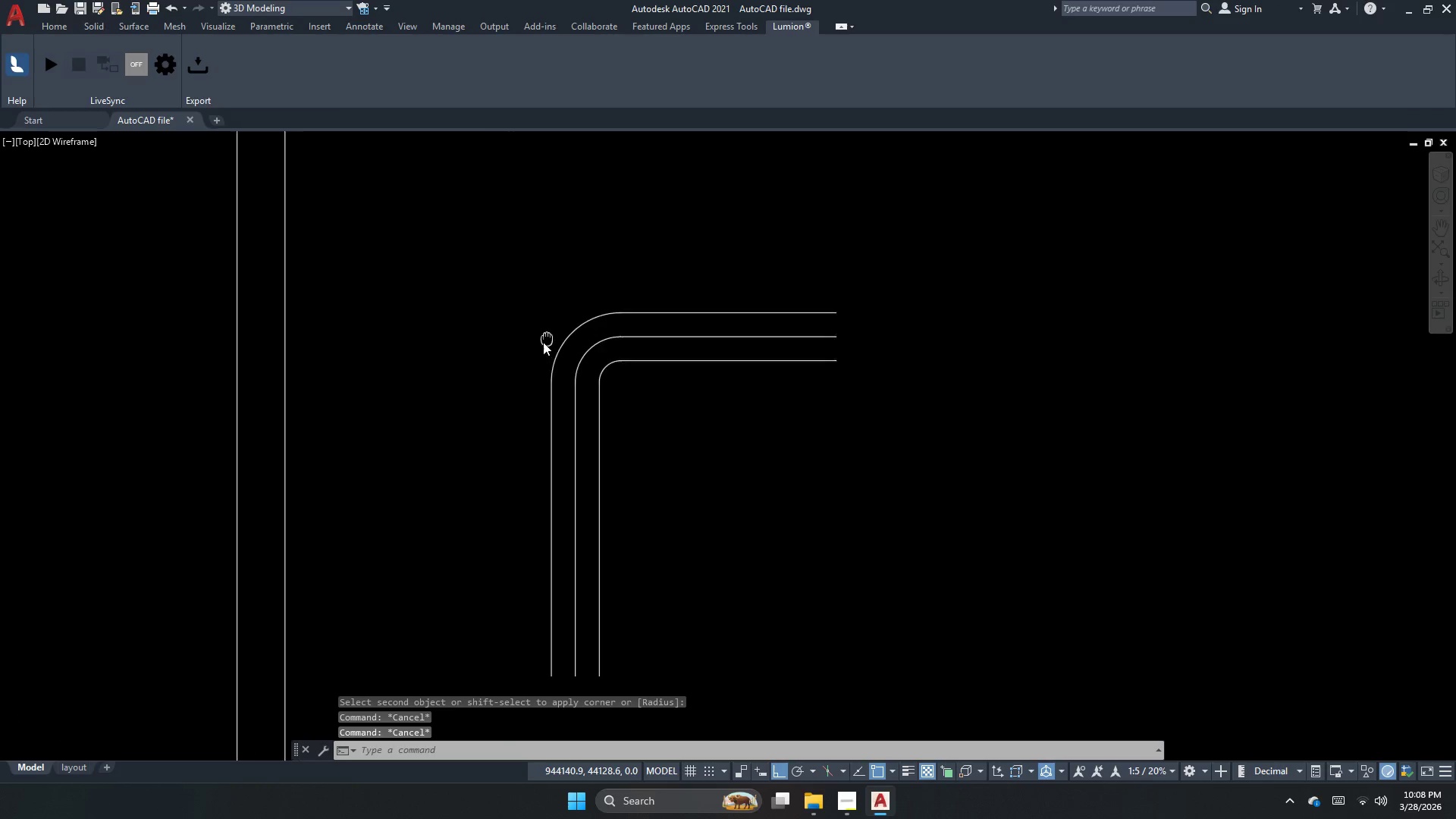 
key(Escape)
 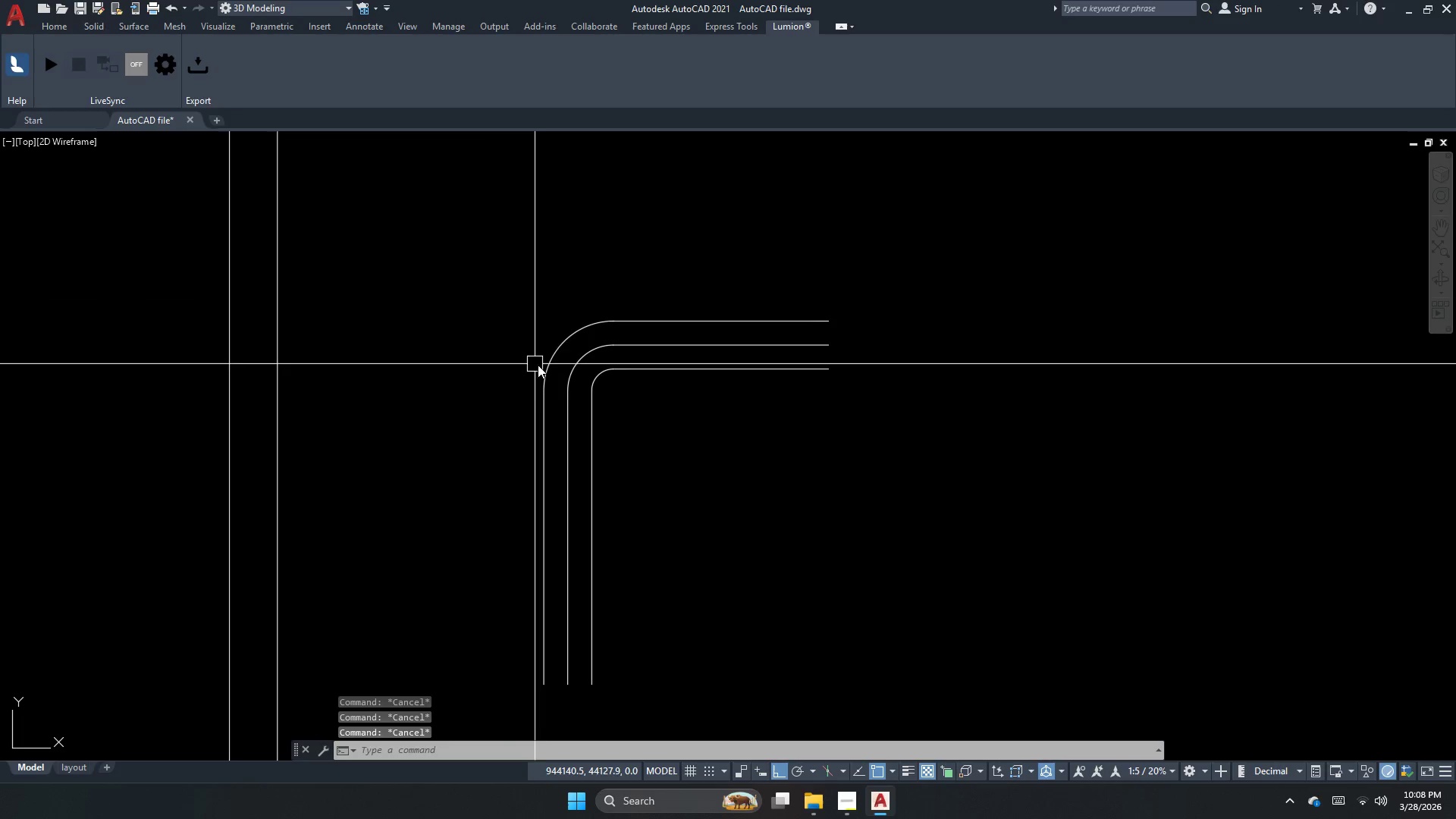 
key(F)
 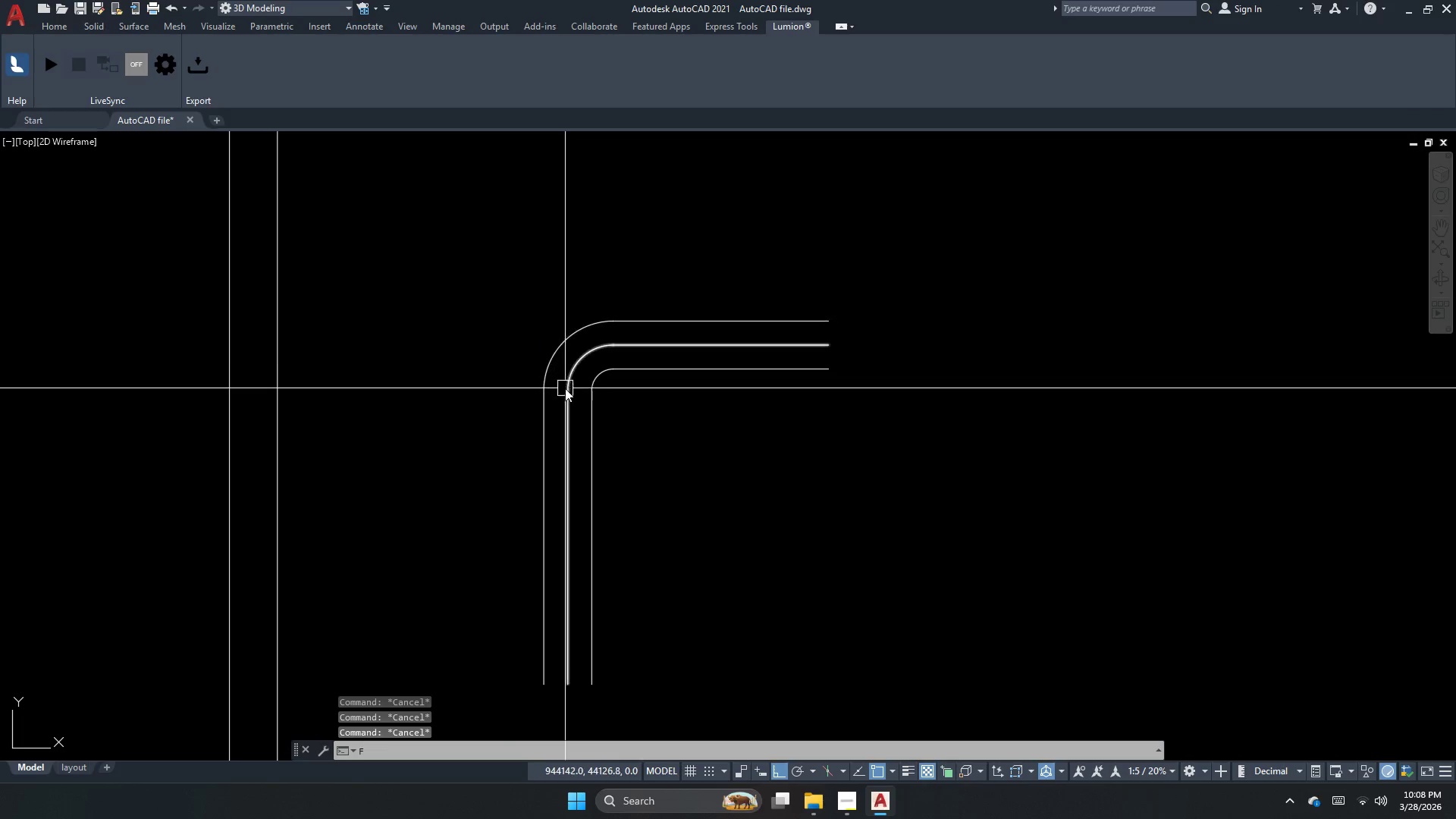 
key(Space)
 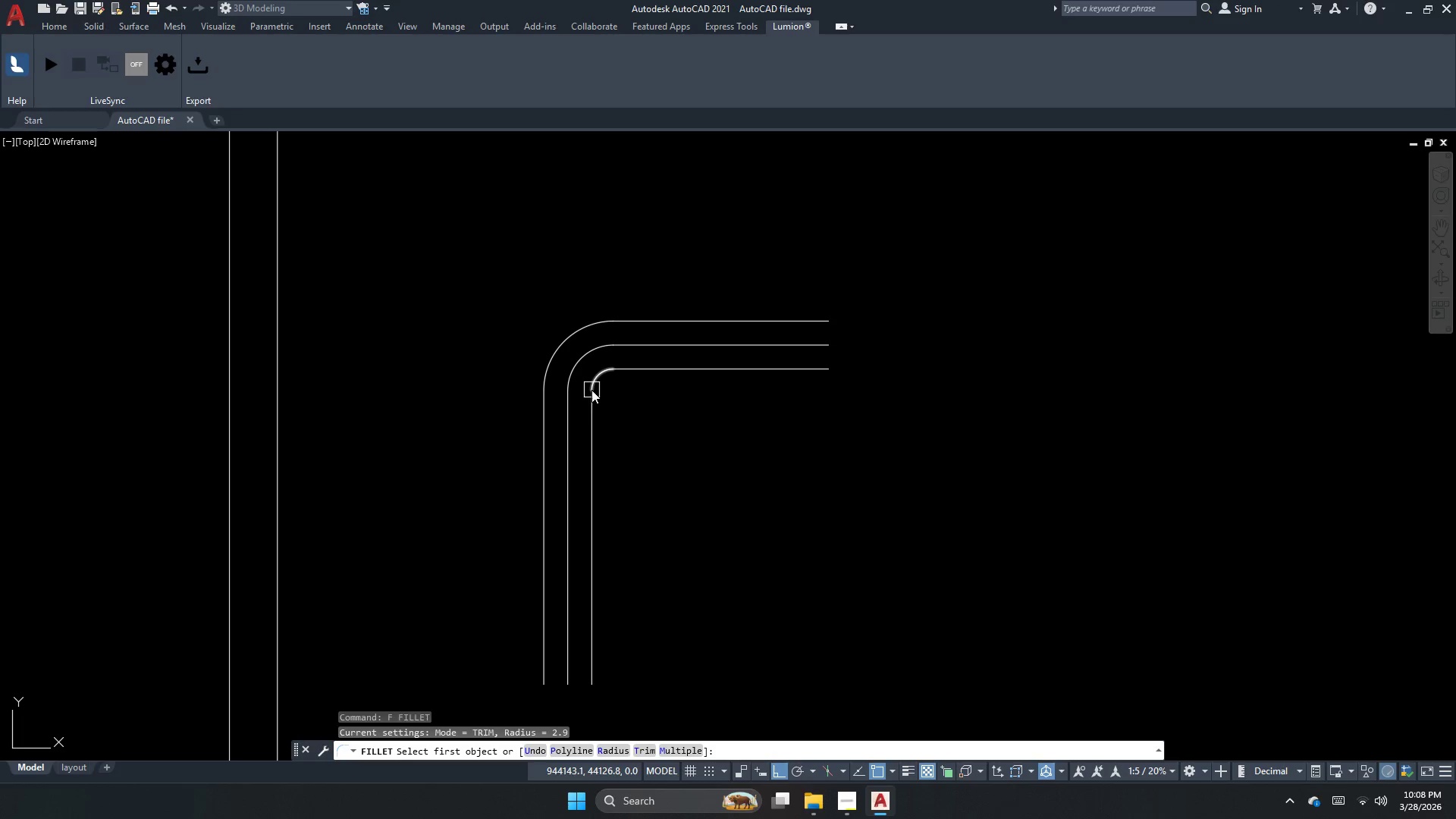 
key(Escape)
 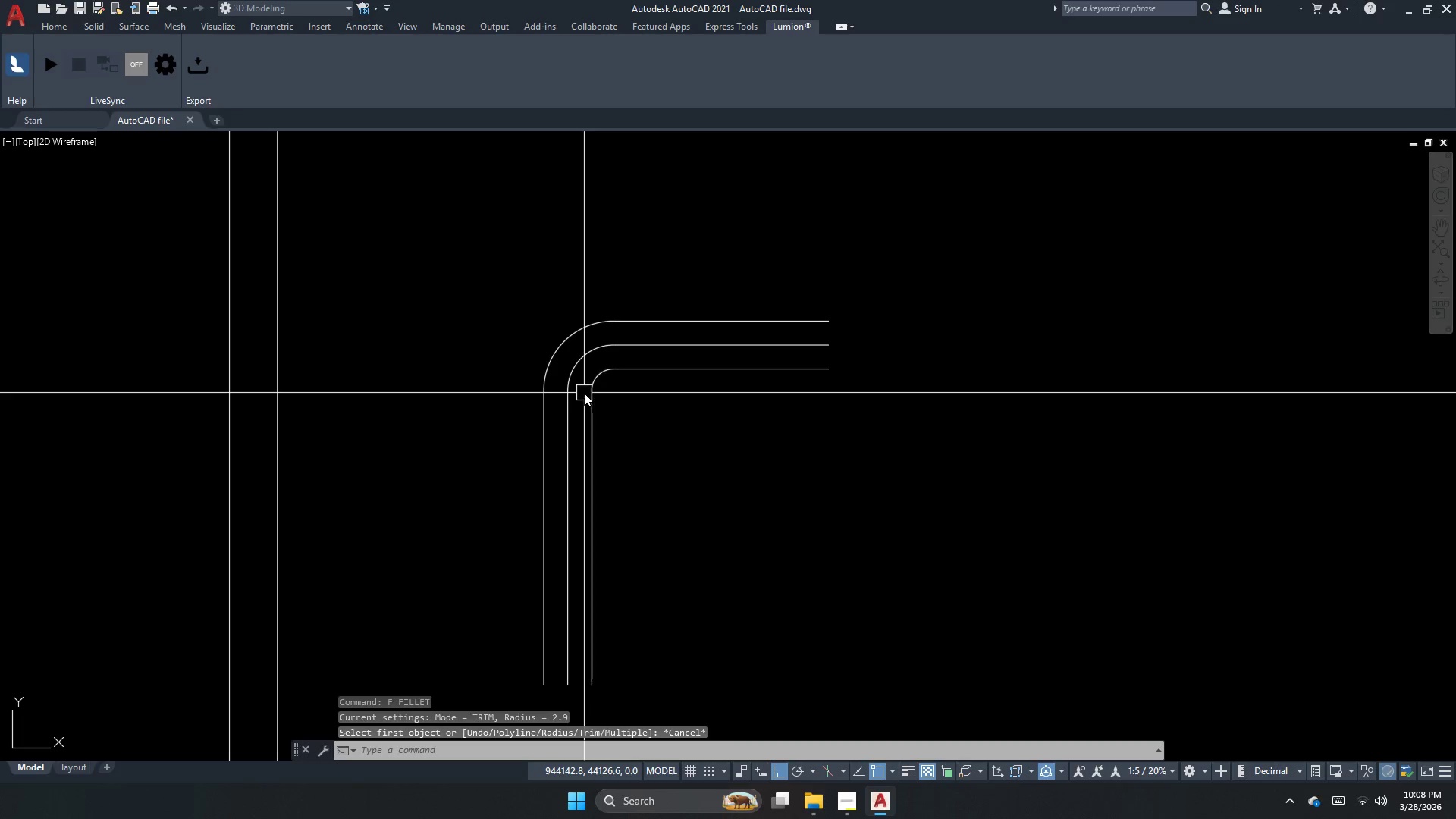 
key(Escape)
 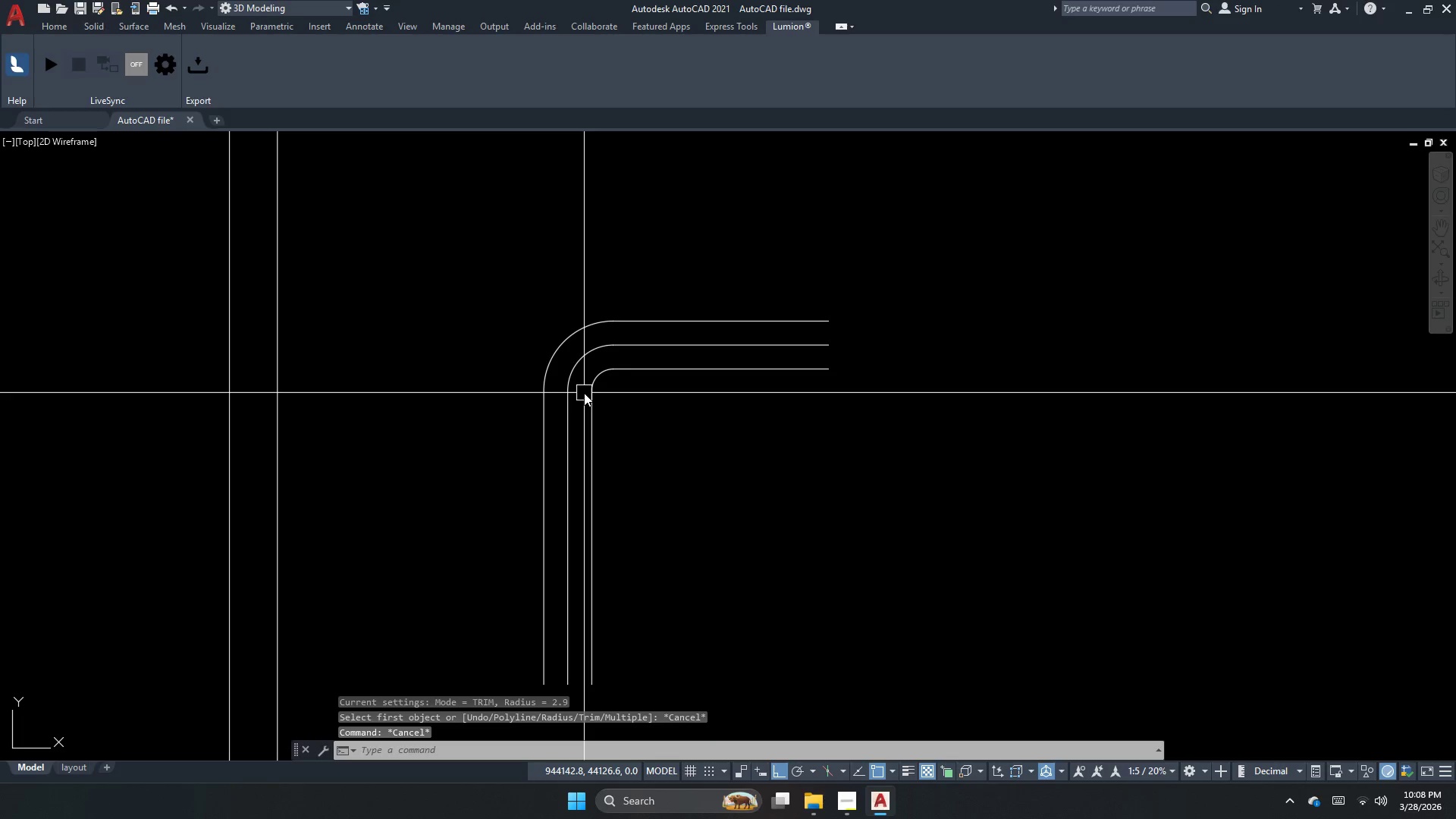 
key(F)
 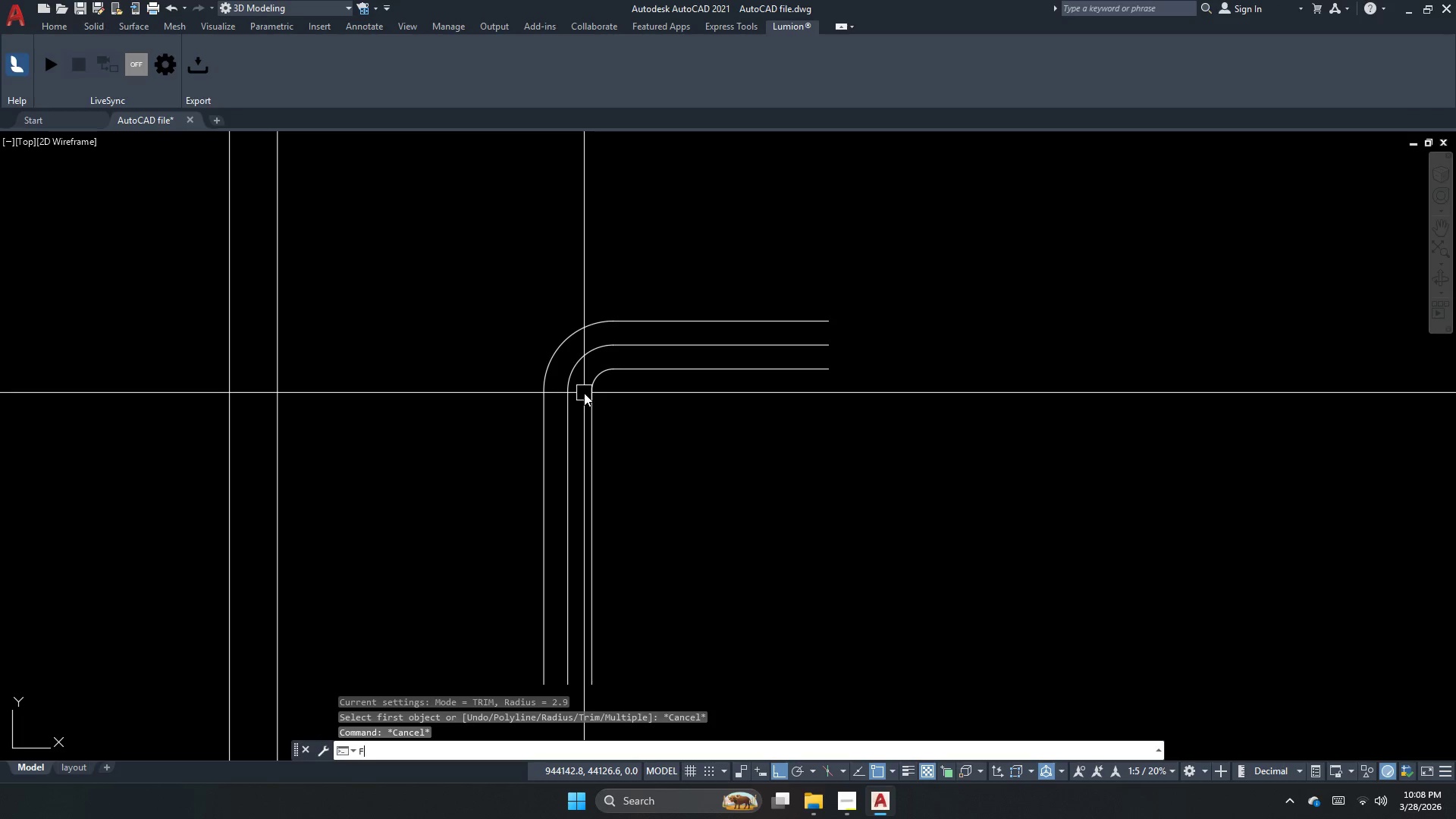 
key(Space)
 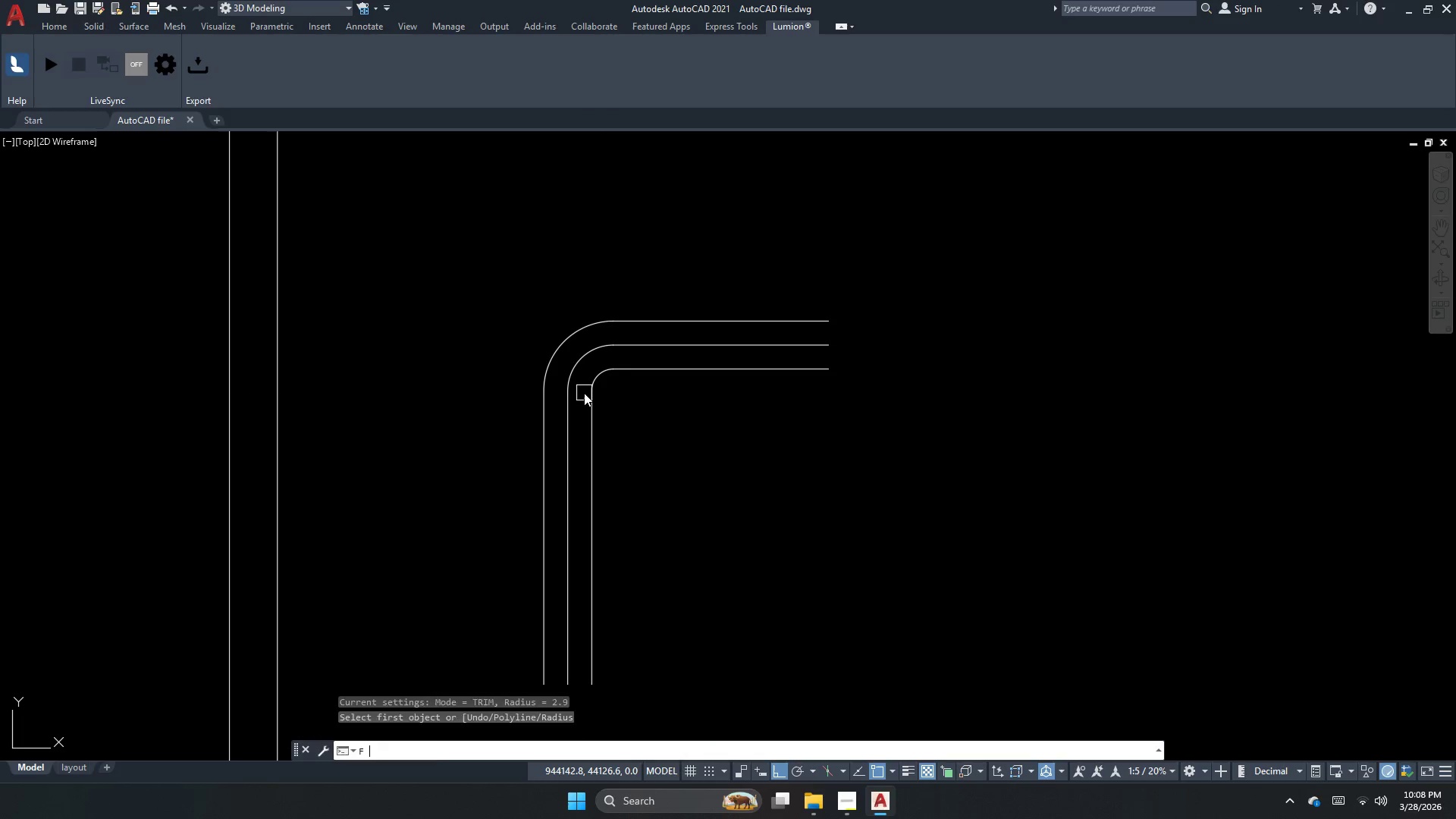 
key(R)
 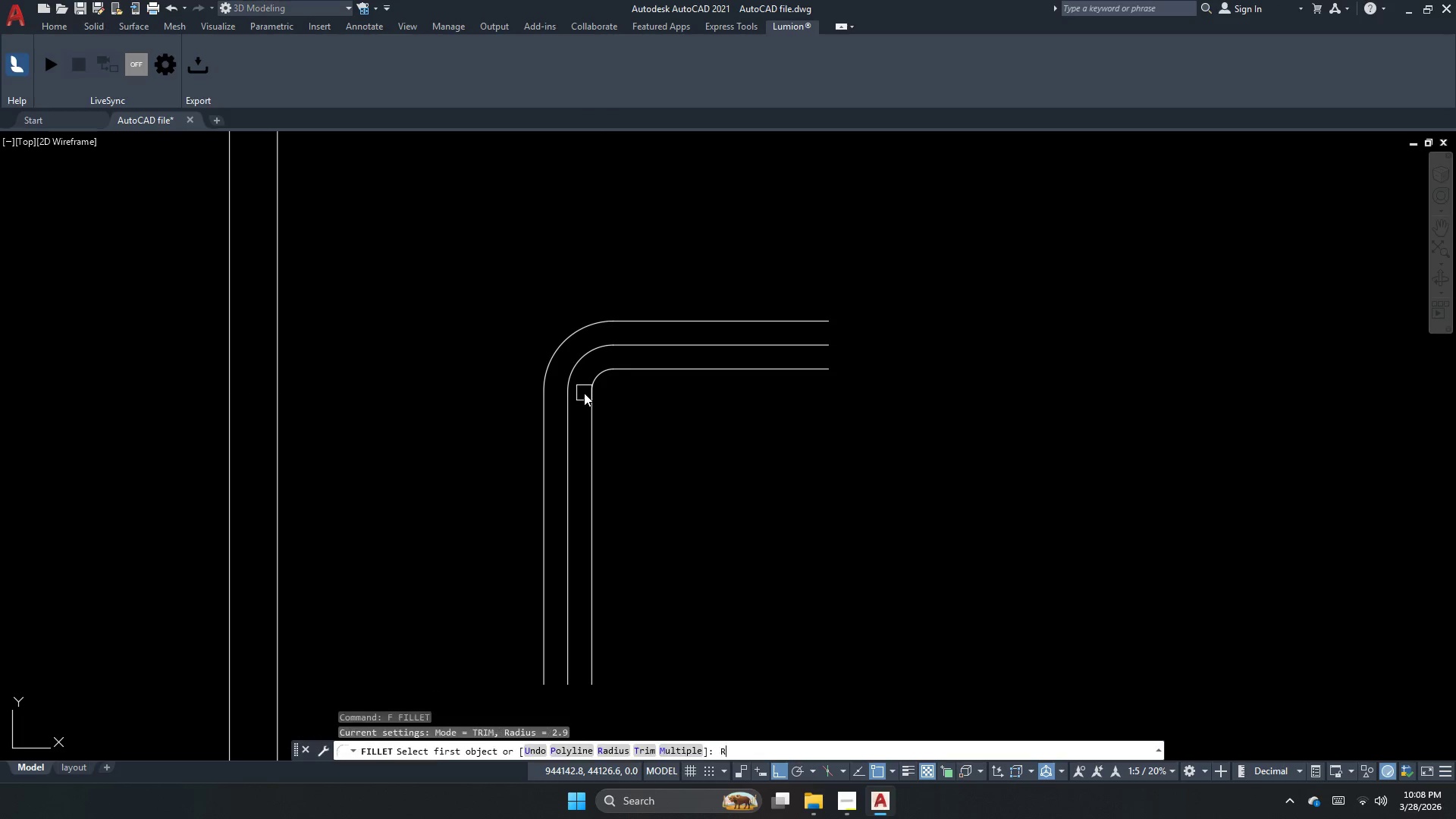 
key(Space)
 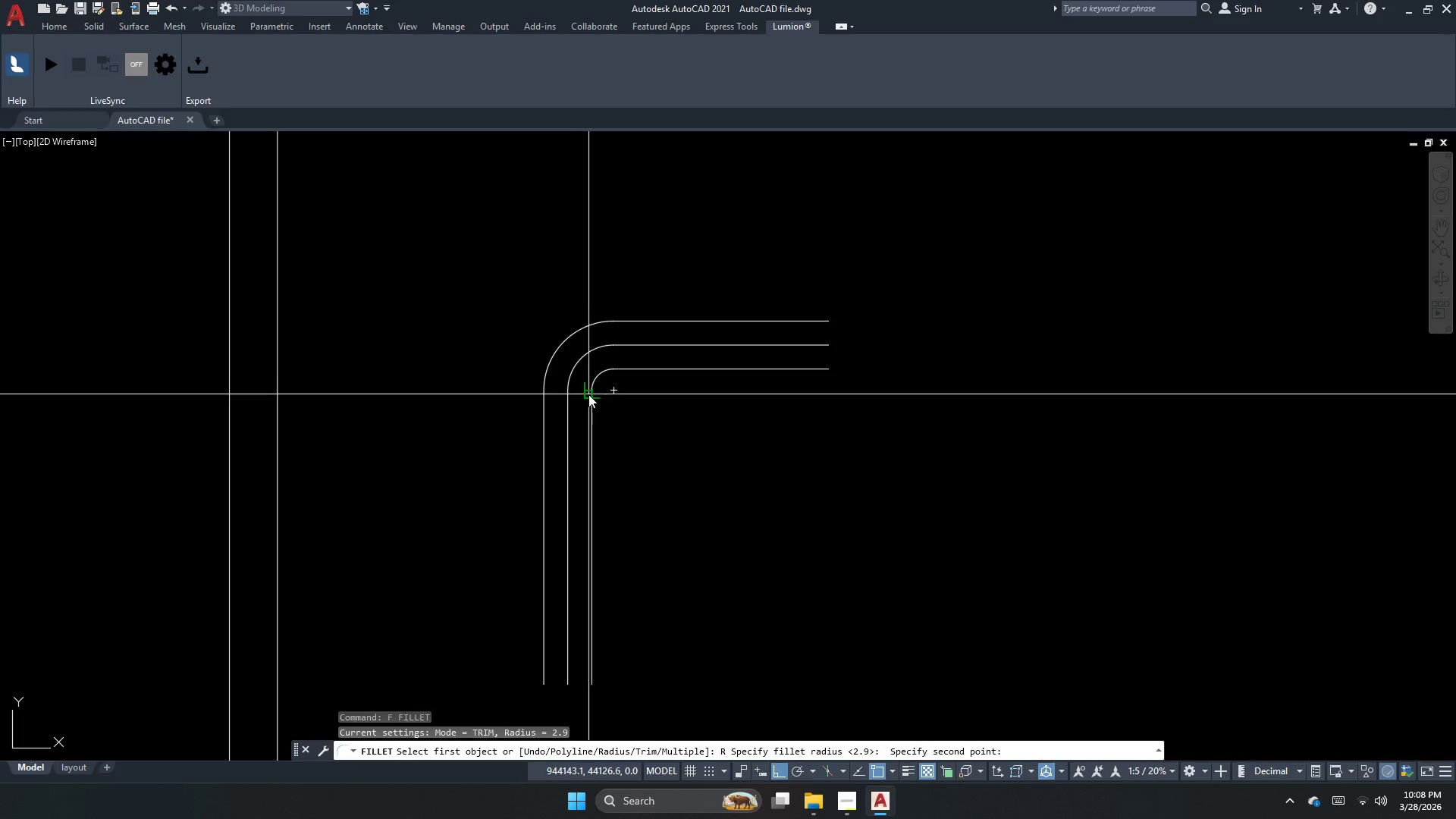 
scroll: coordinate [597, 372], scroll_direction: up, amount: 3.0
 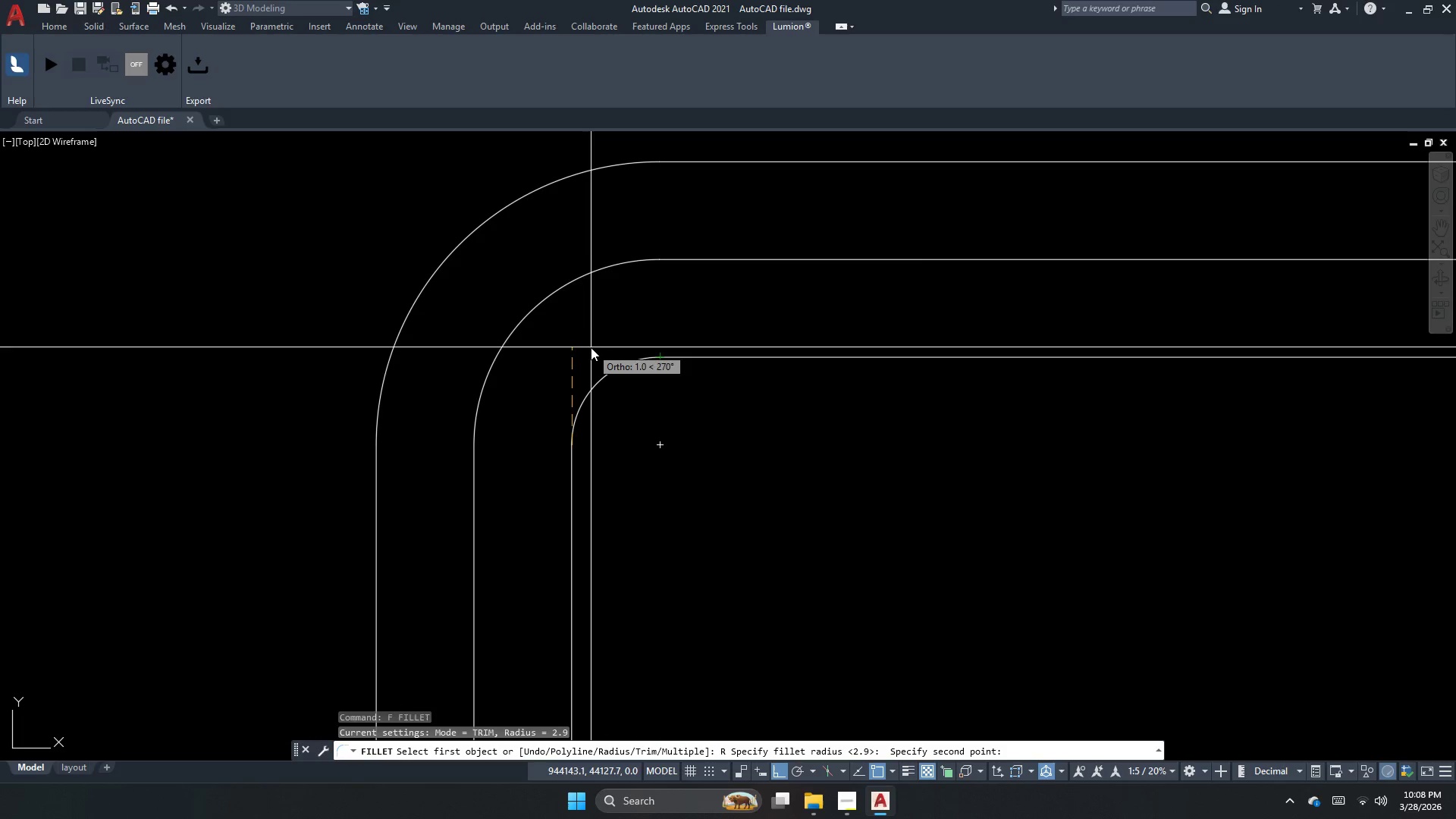 
left_click([586, 355])
 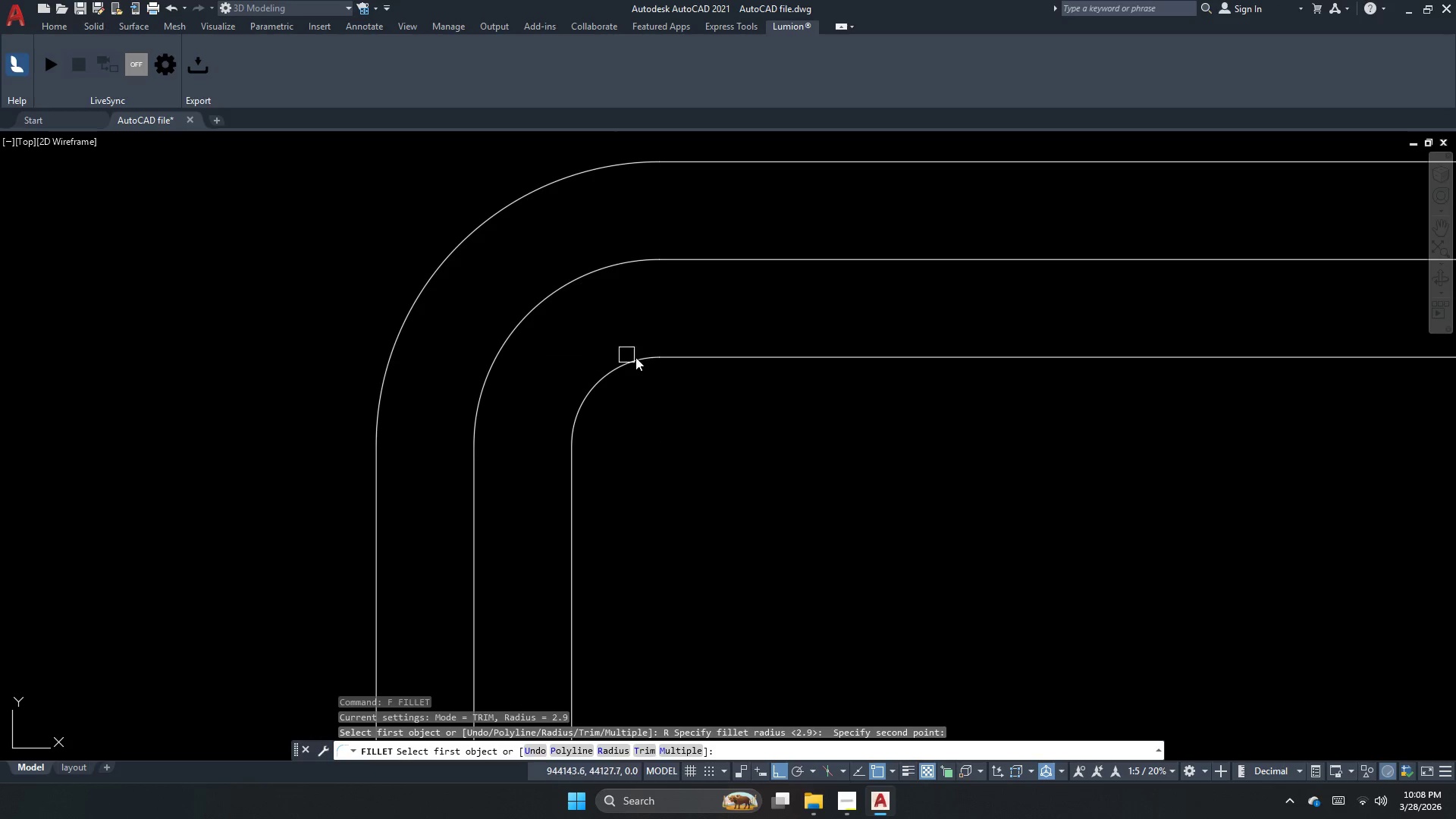 
scroll: coordinate [539, 410], scroll_direction: down, amount: 4.0
 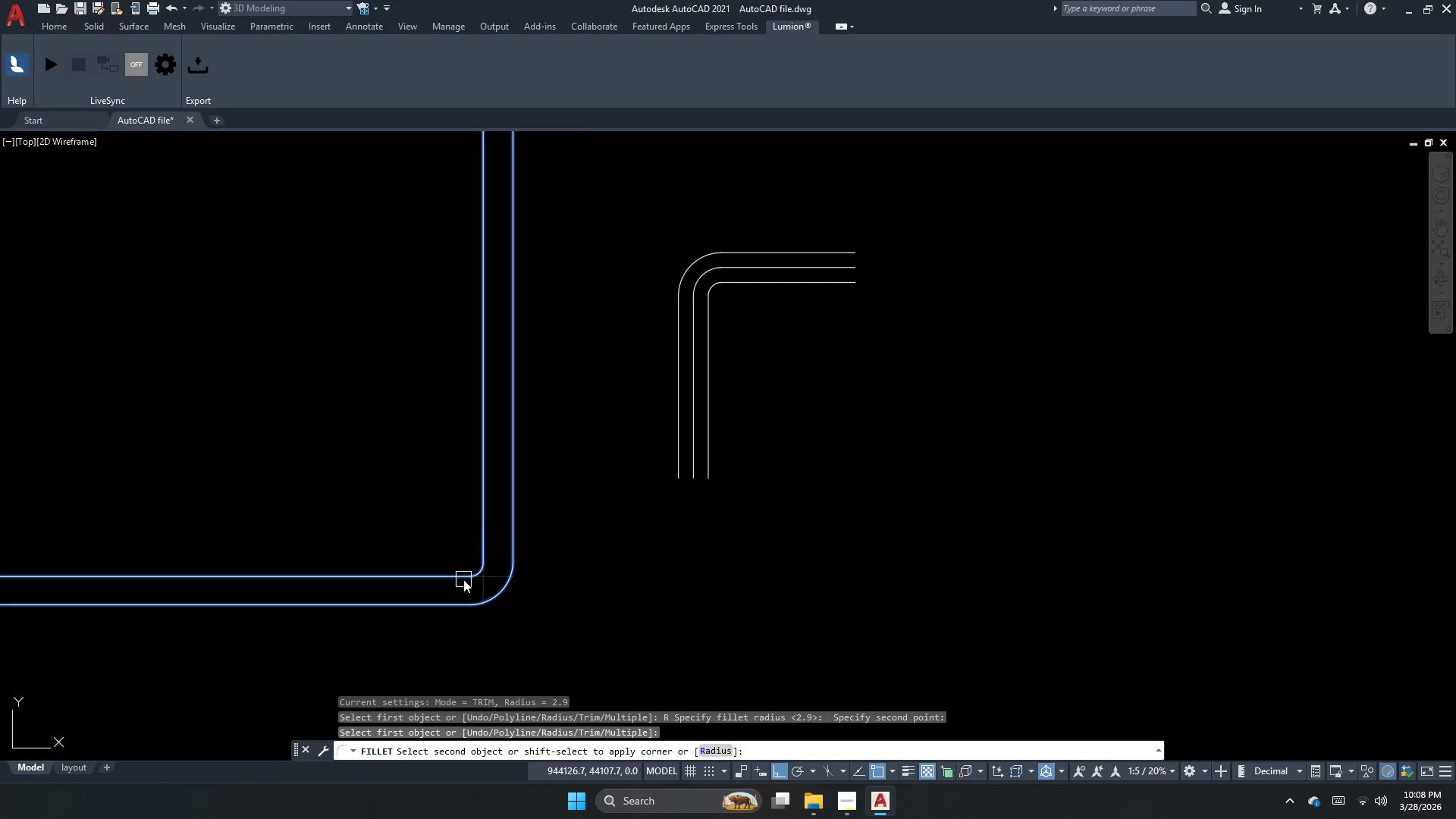 
key(Escape)
 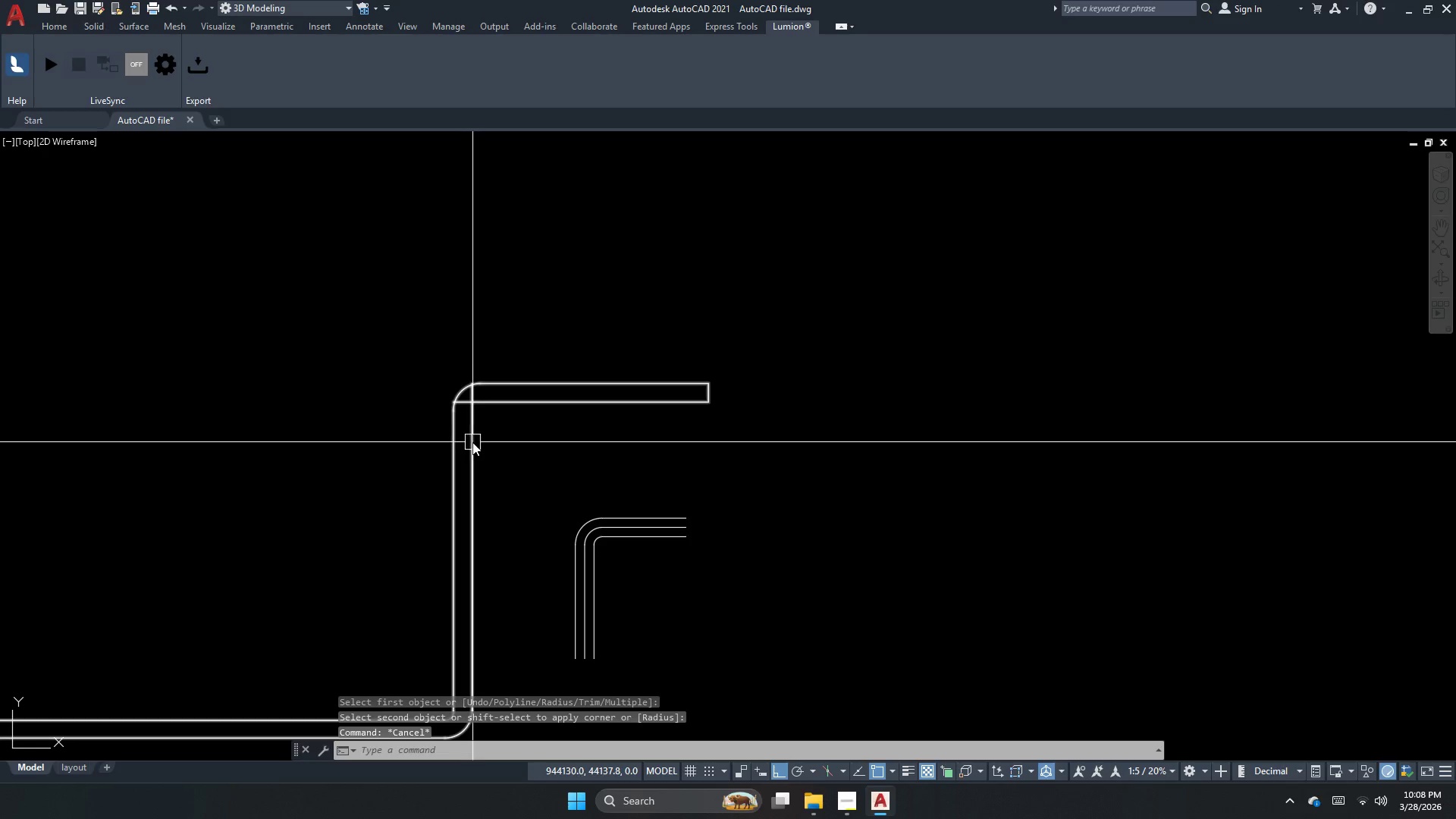 
key(Space)
 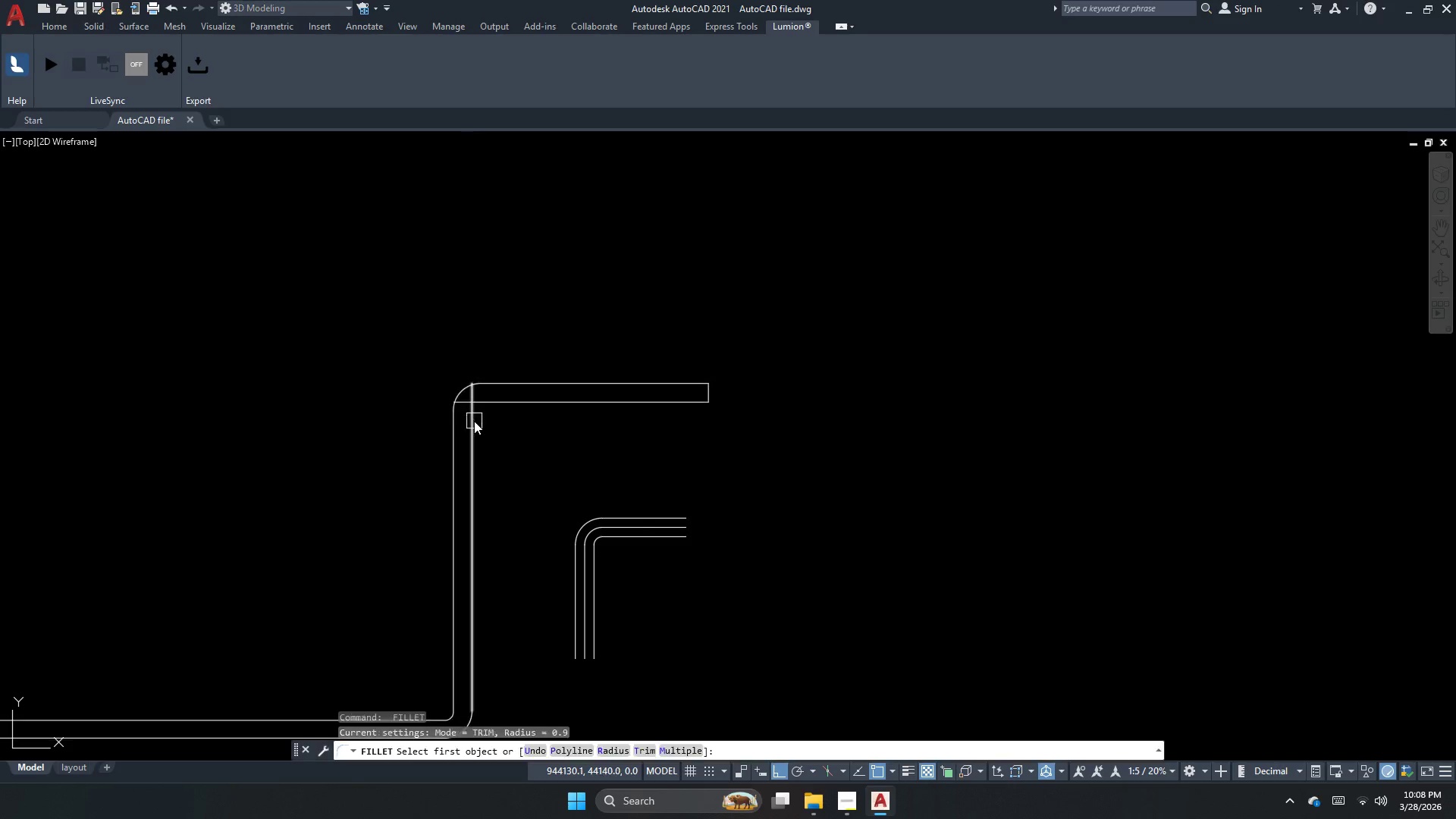 
scroll: coordinate [481, 391], scroll_direction: down, amount: 1.0
 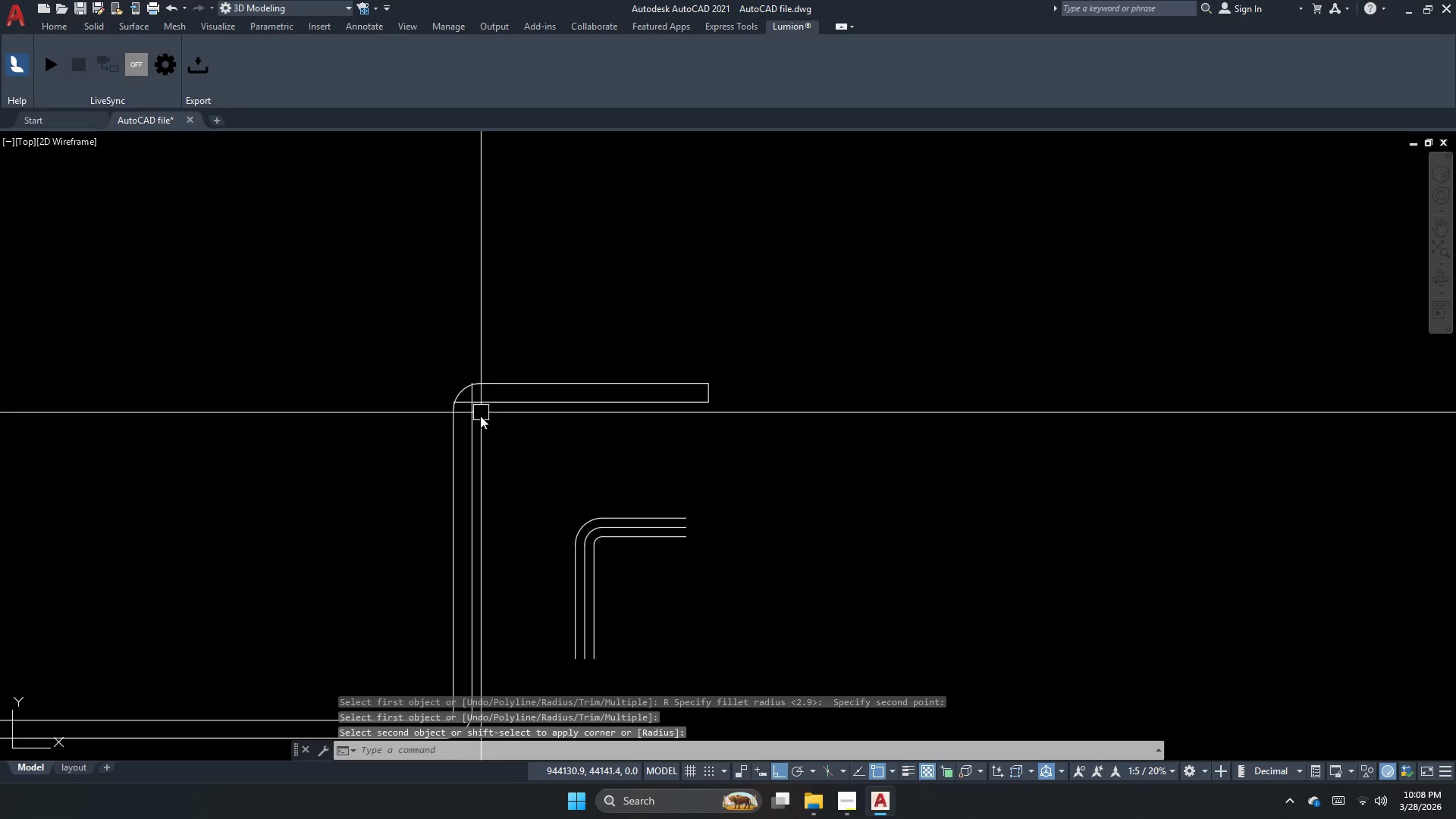 
left_click_drag(start_coordinate=[474, 421], to_coordinate=[479, 414])
 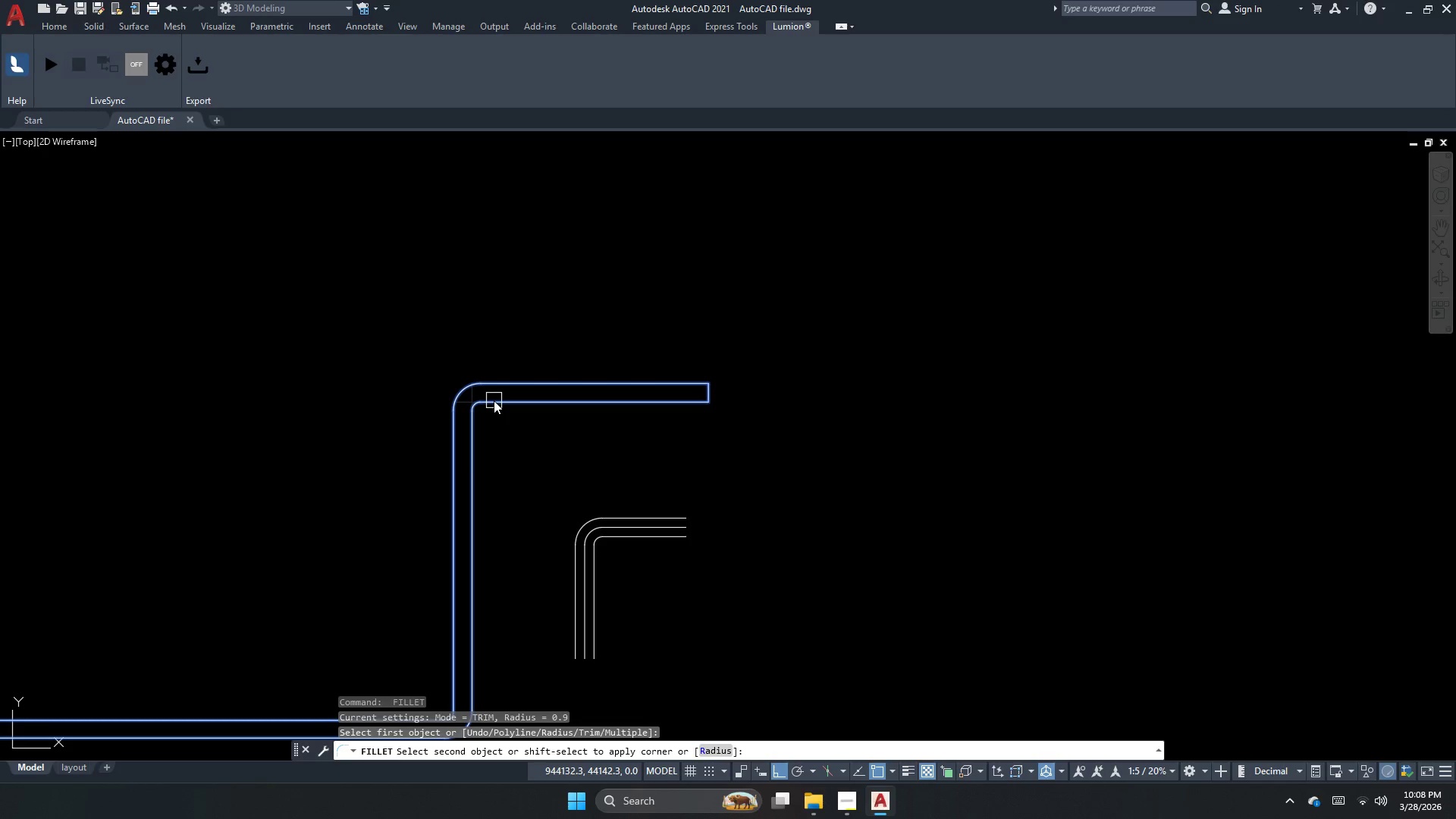 
double_click([494, 400])
 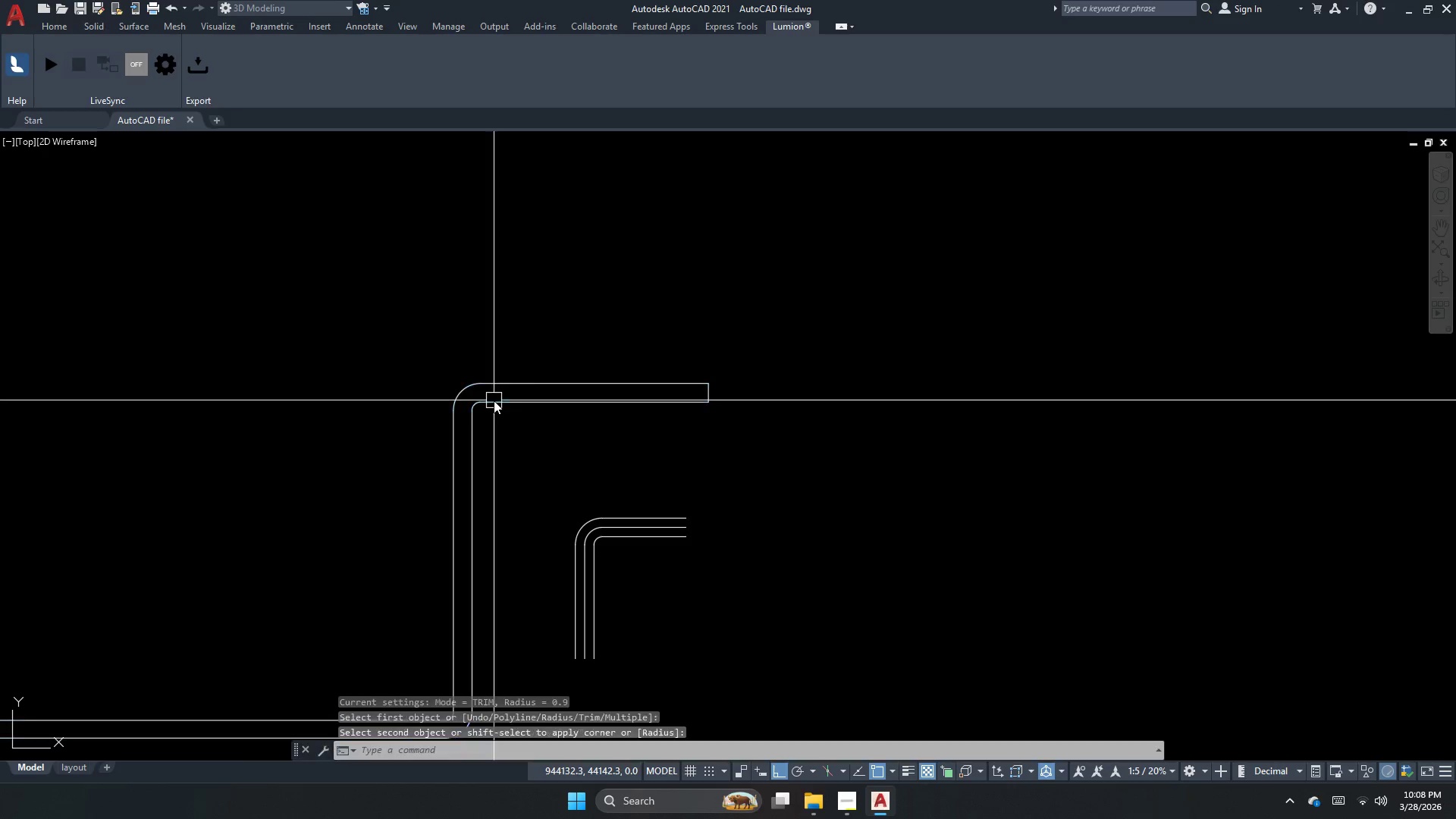 
key(Escape)
 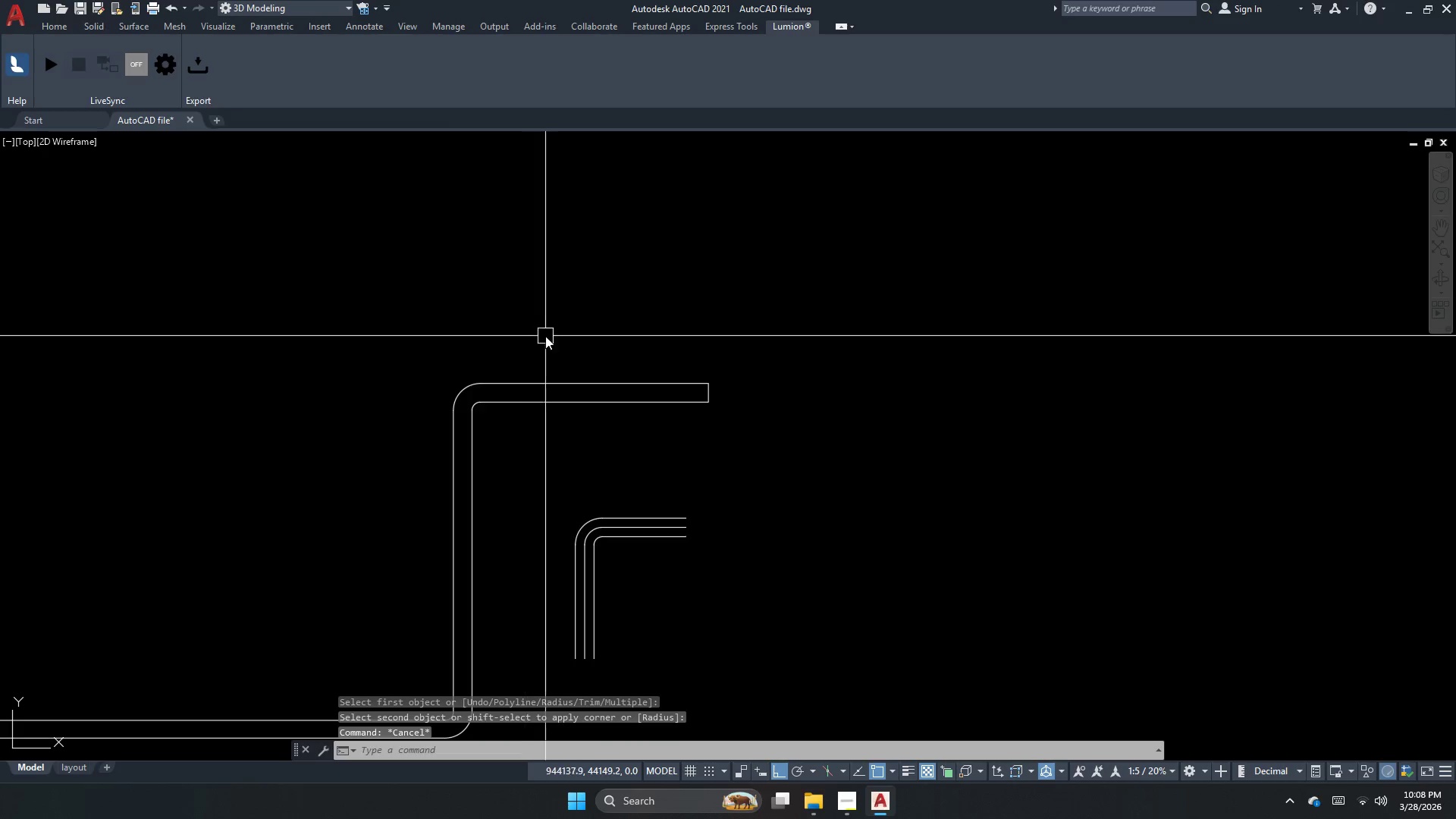 
left_click_drag(start_coordinate=[613, 403], to_coordinate=[600, 443])
 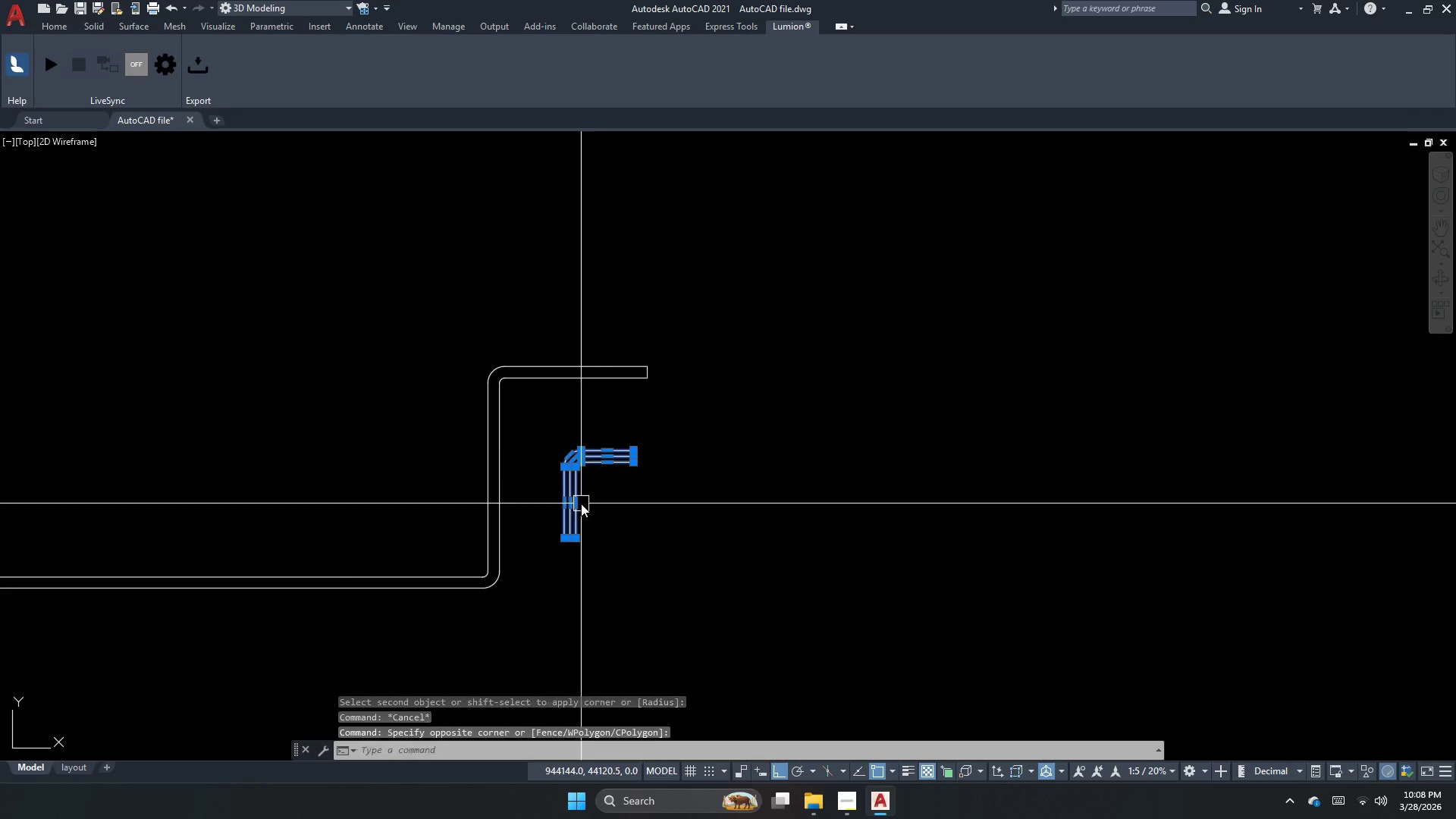 
scroll: coordinate [545, 337], scroll_direction: down, amount: 1.0
 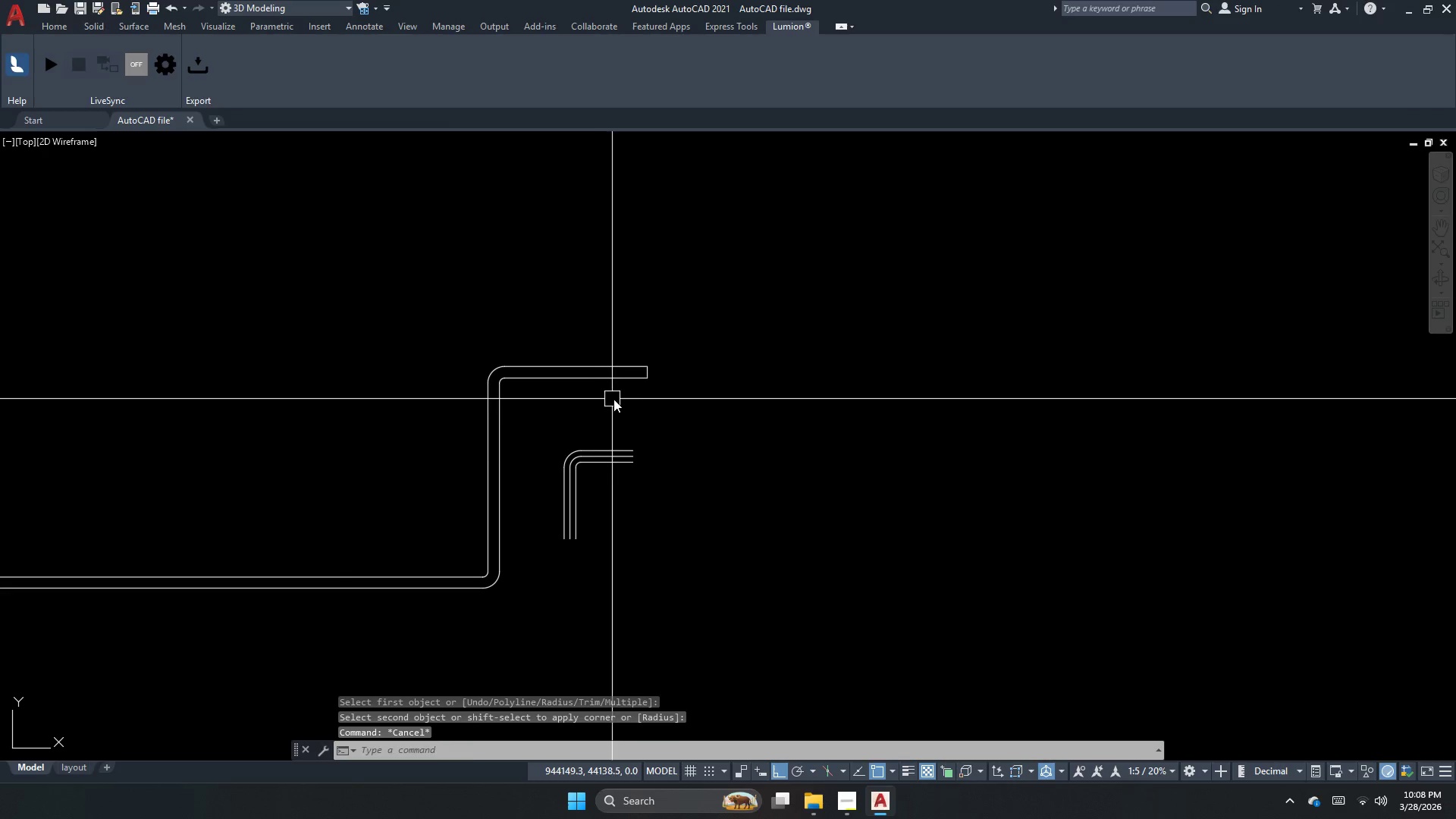 
key(E)
 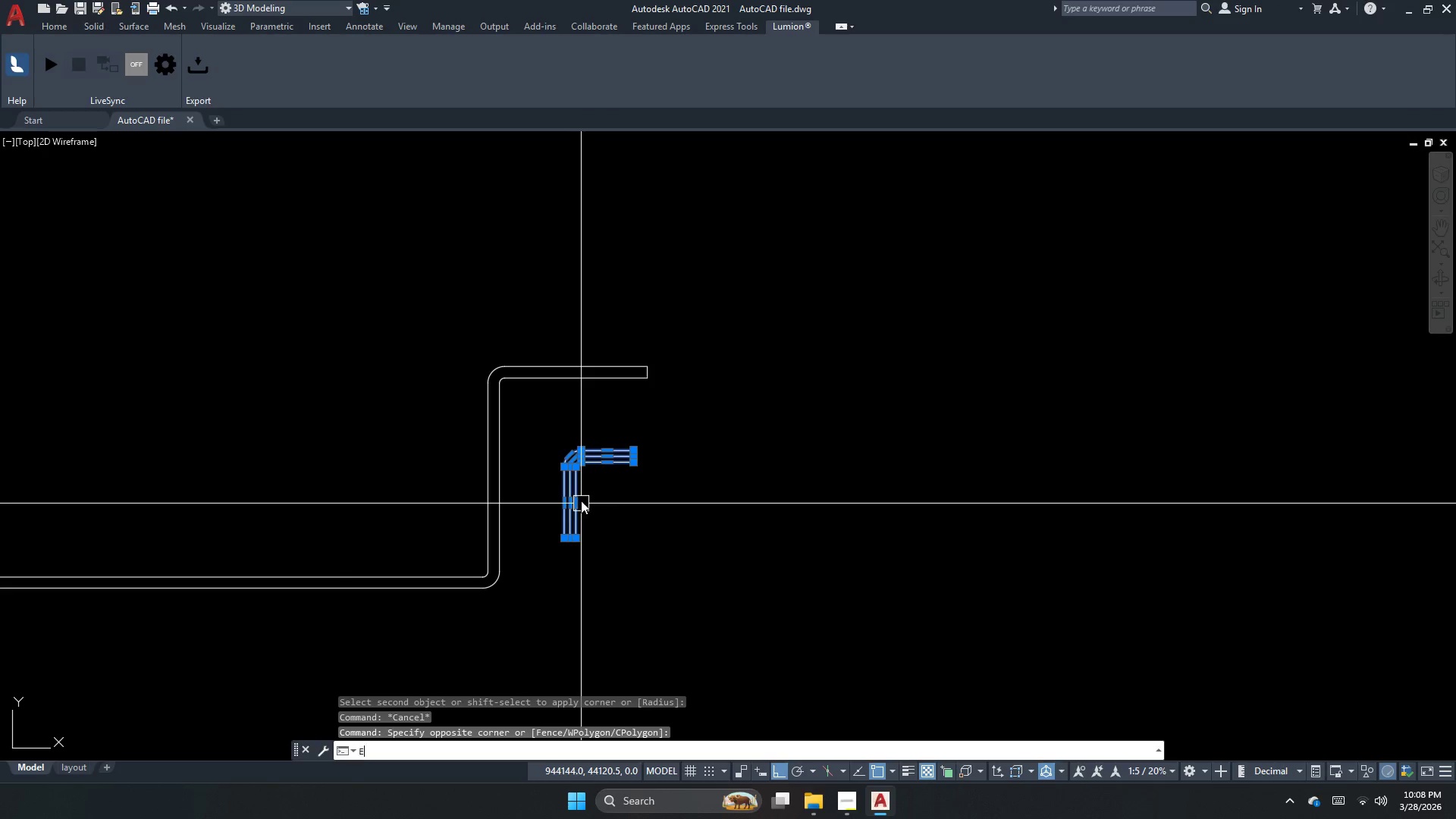 
key(Space)
 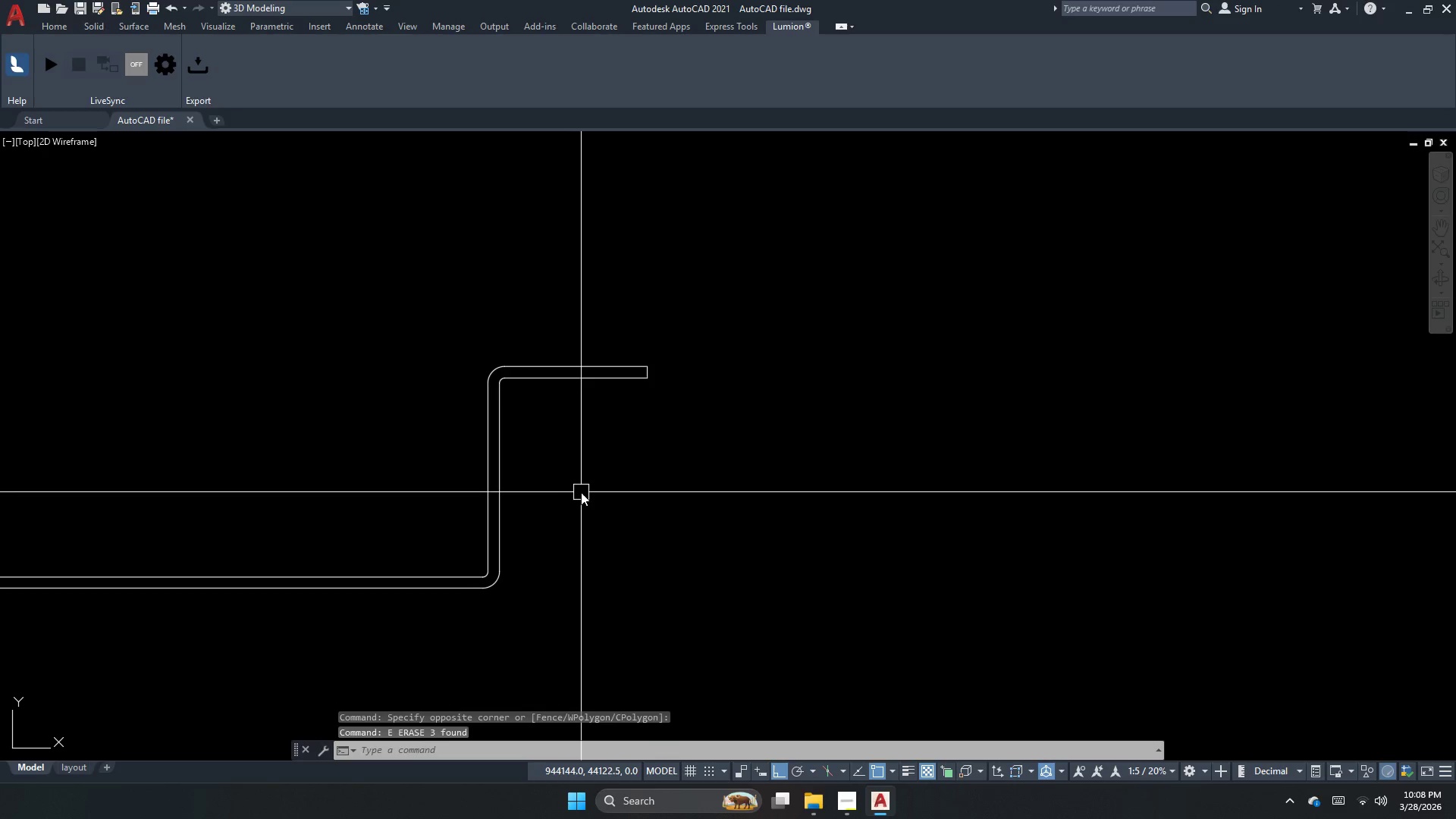 
key(Escape)
 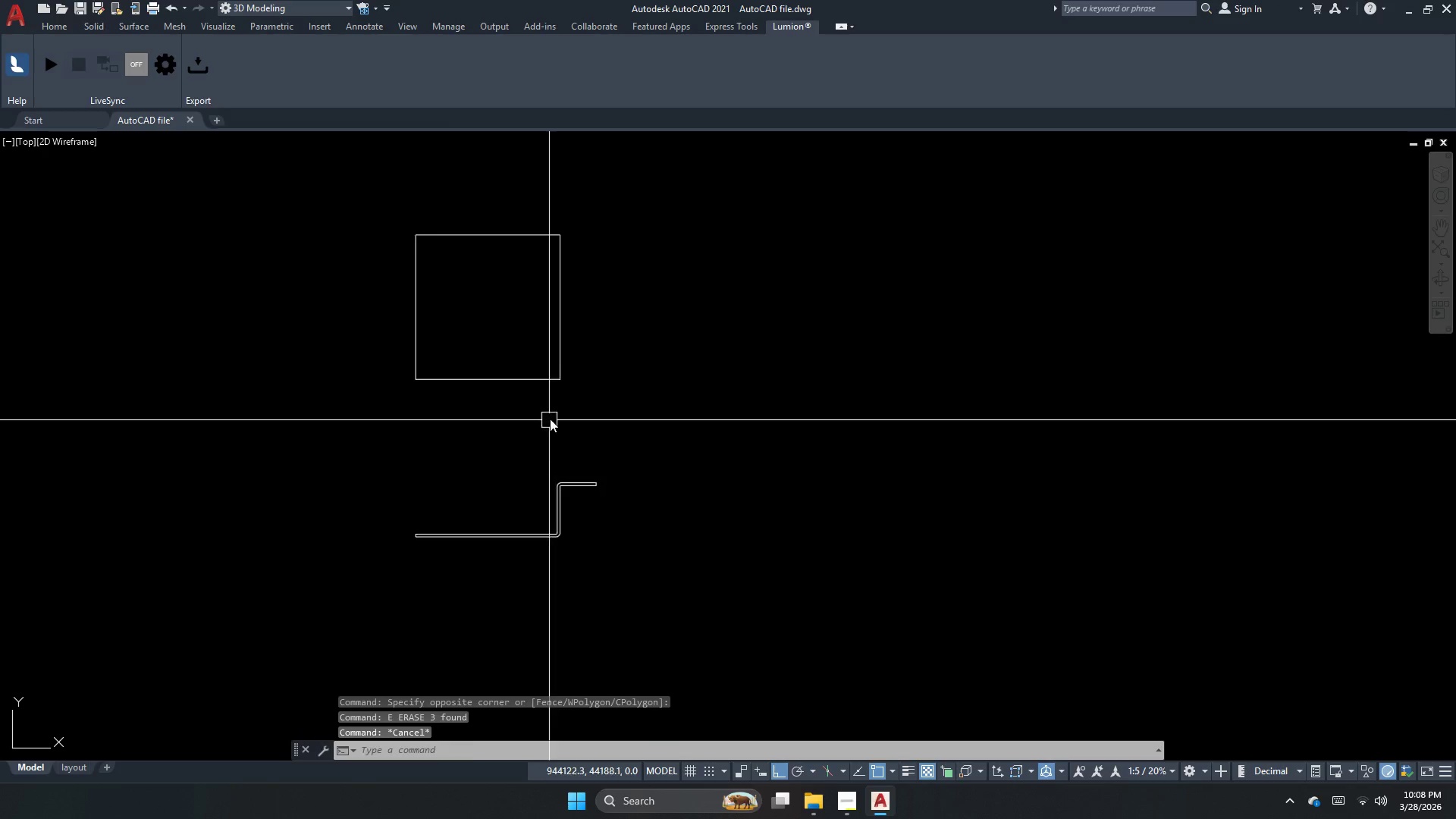 
scroll: coordinate [579, 521], scroll_direction: down, amount: 3.0
 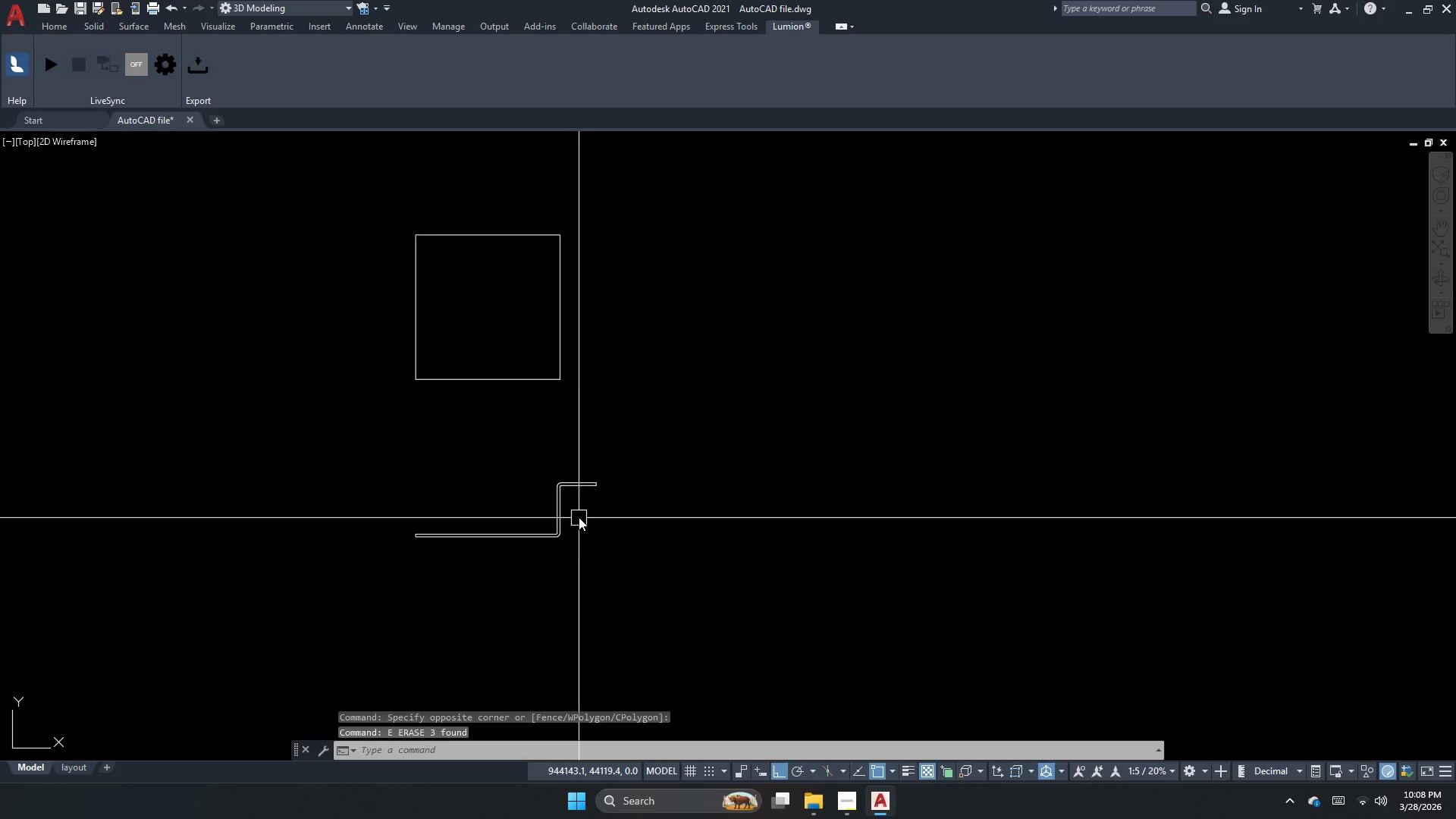 
left_click_drag(start_coordinate=[546, 405], to_coordinate=[512, 372])
 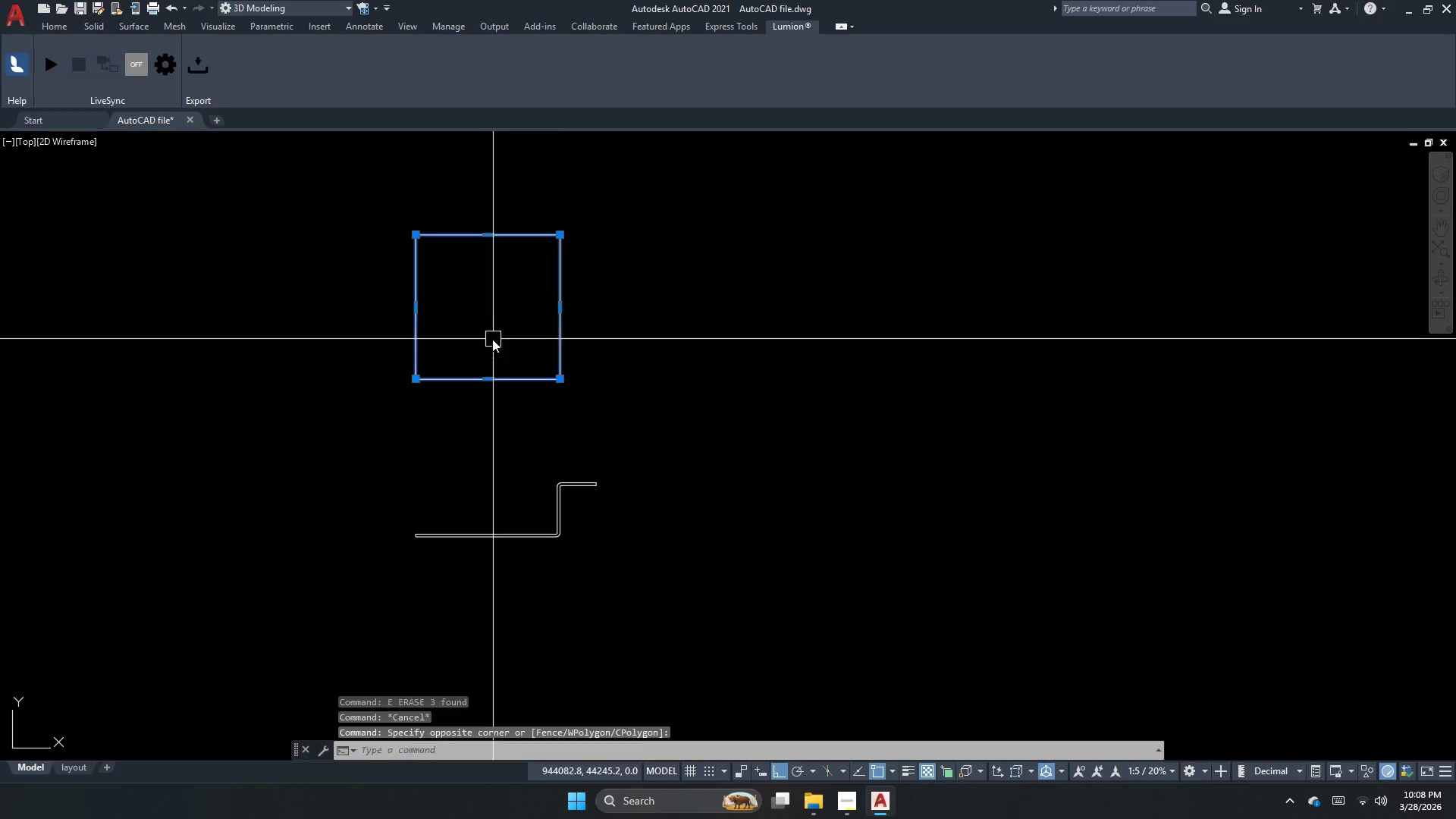 
key(E)
 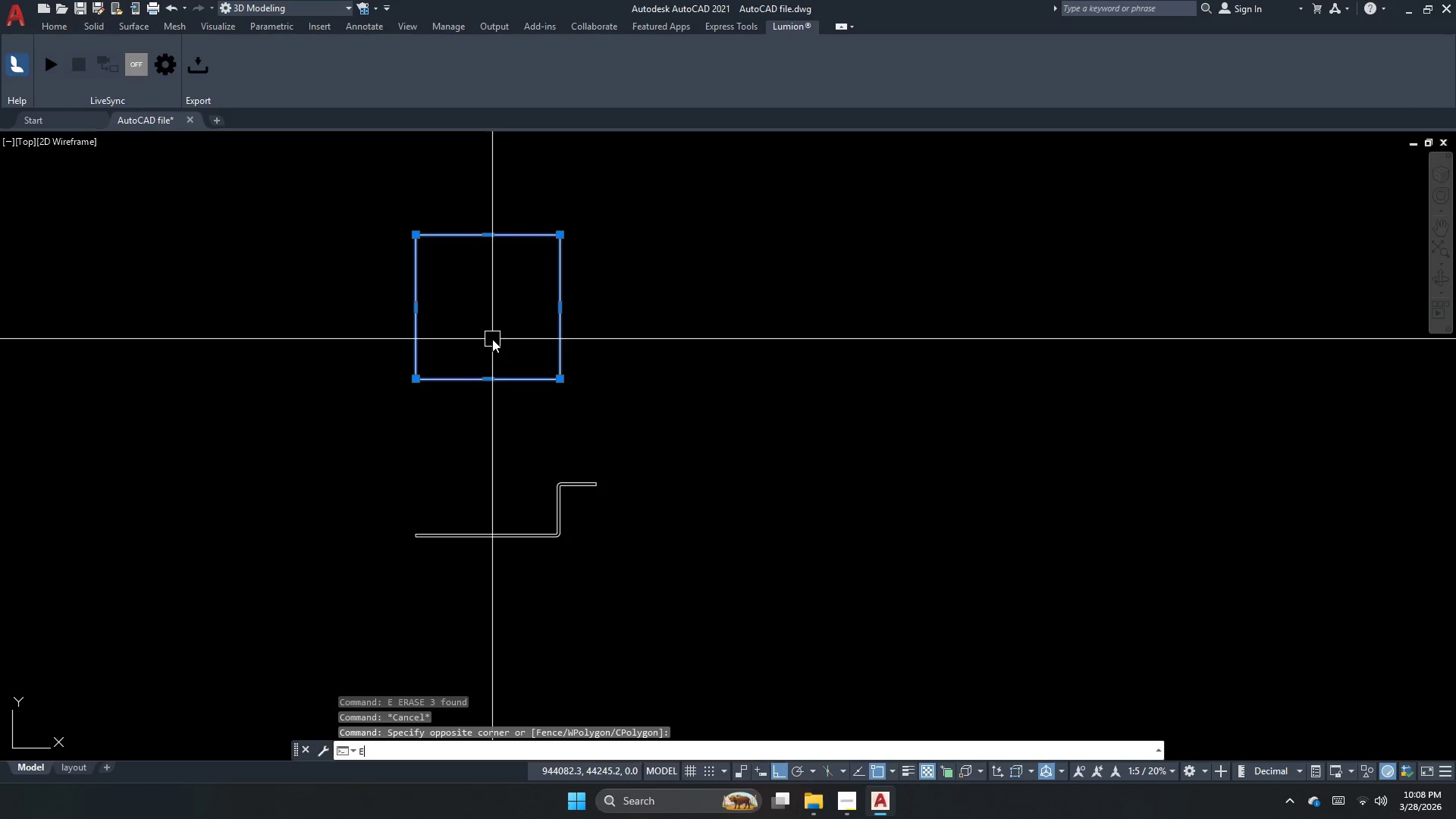 
key(Space)
 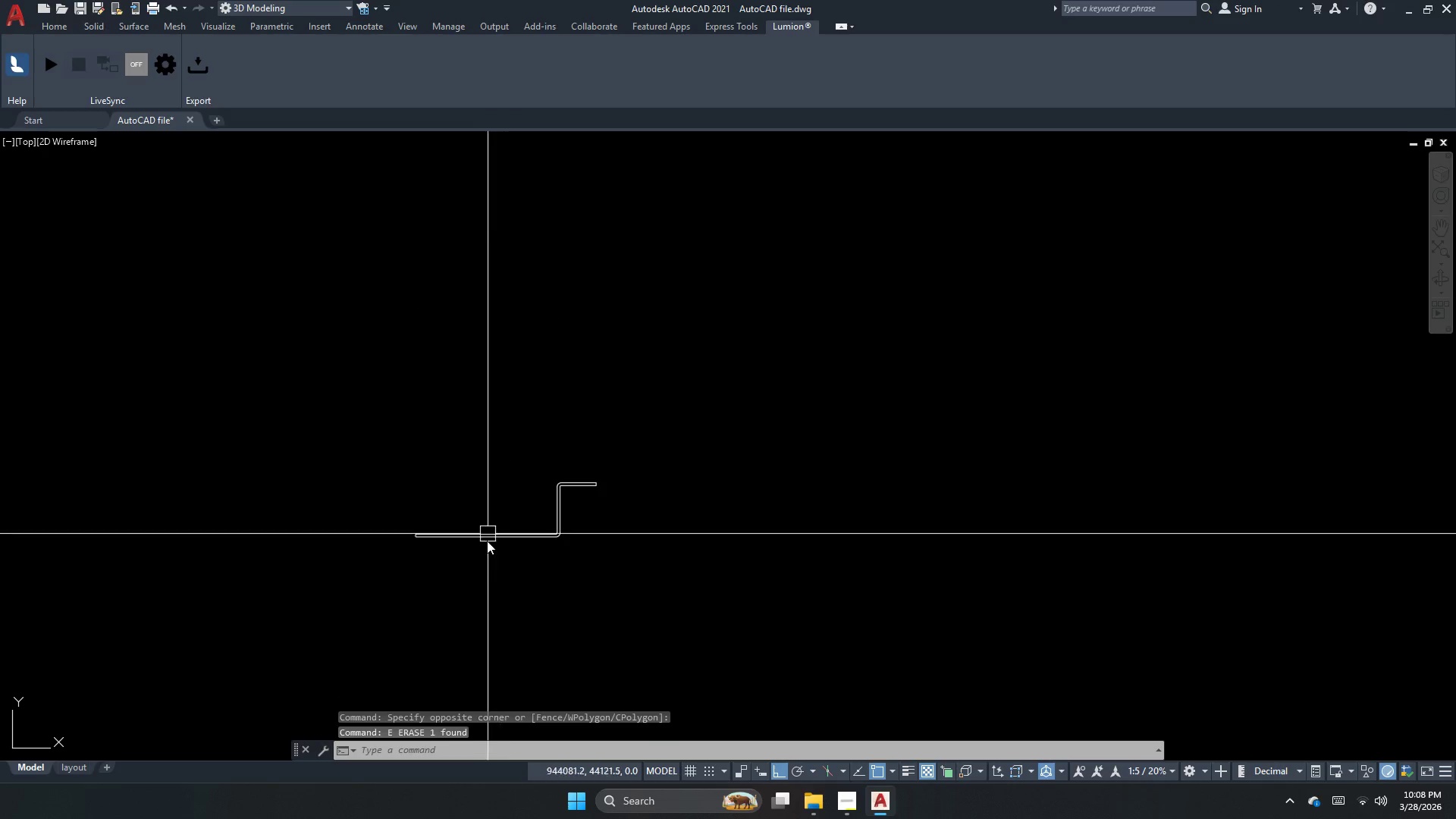 
key(Escape)
 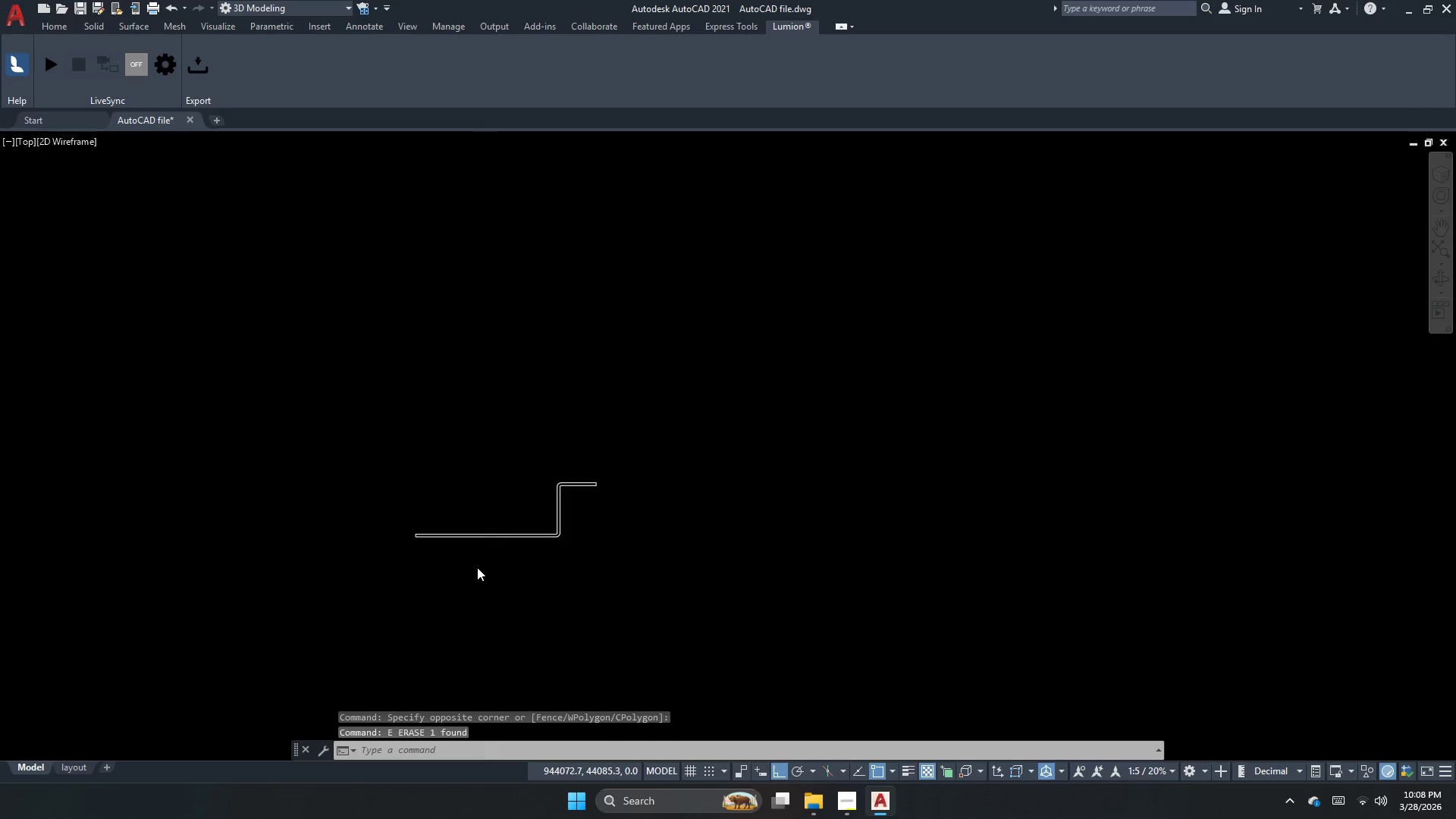 
scroll: coordinate [476, 567], scroll_direction: up, amount: 2.0
 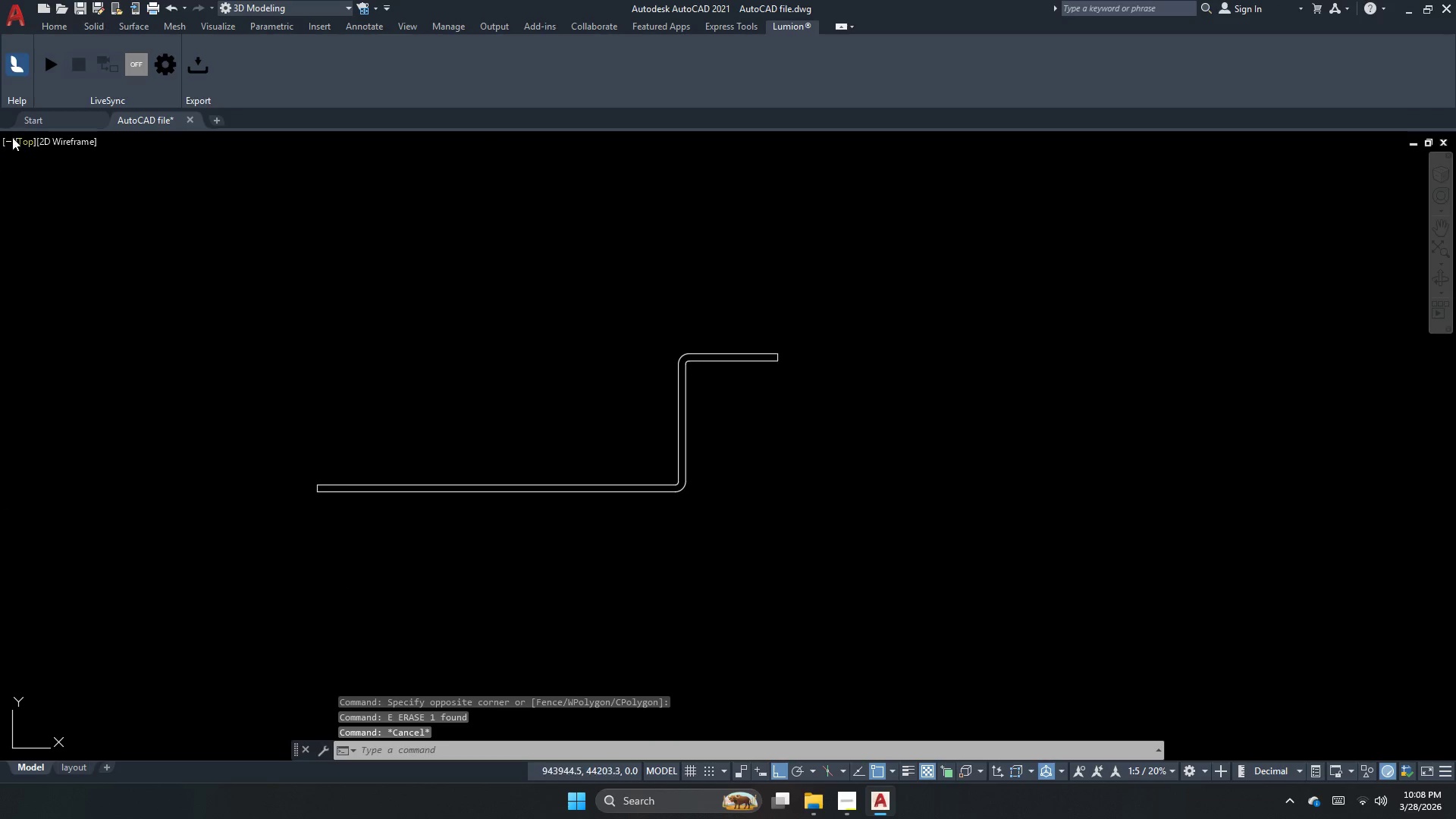 
left_click([12, 137])
 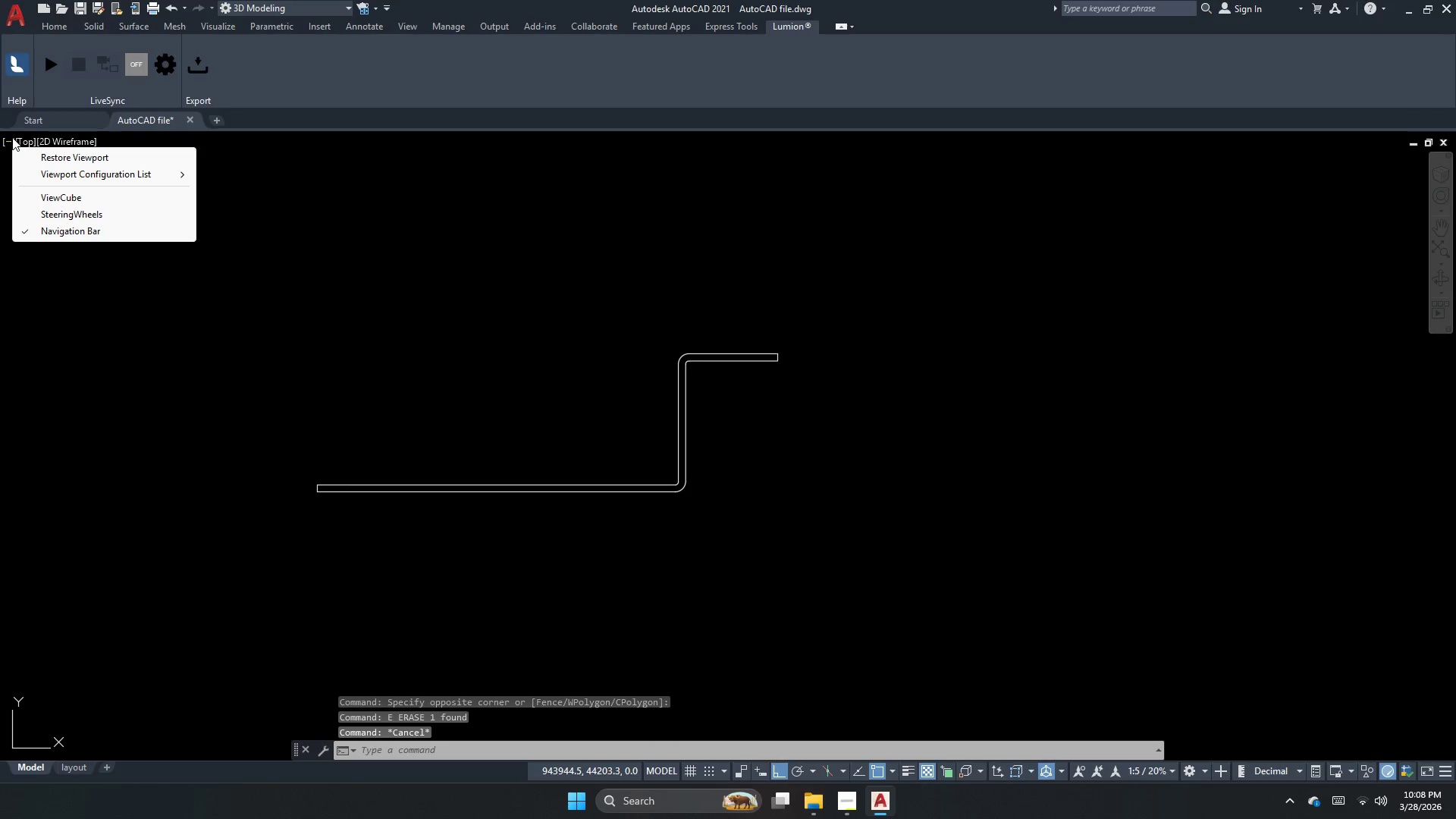 
key(Escape)
 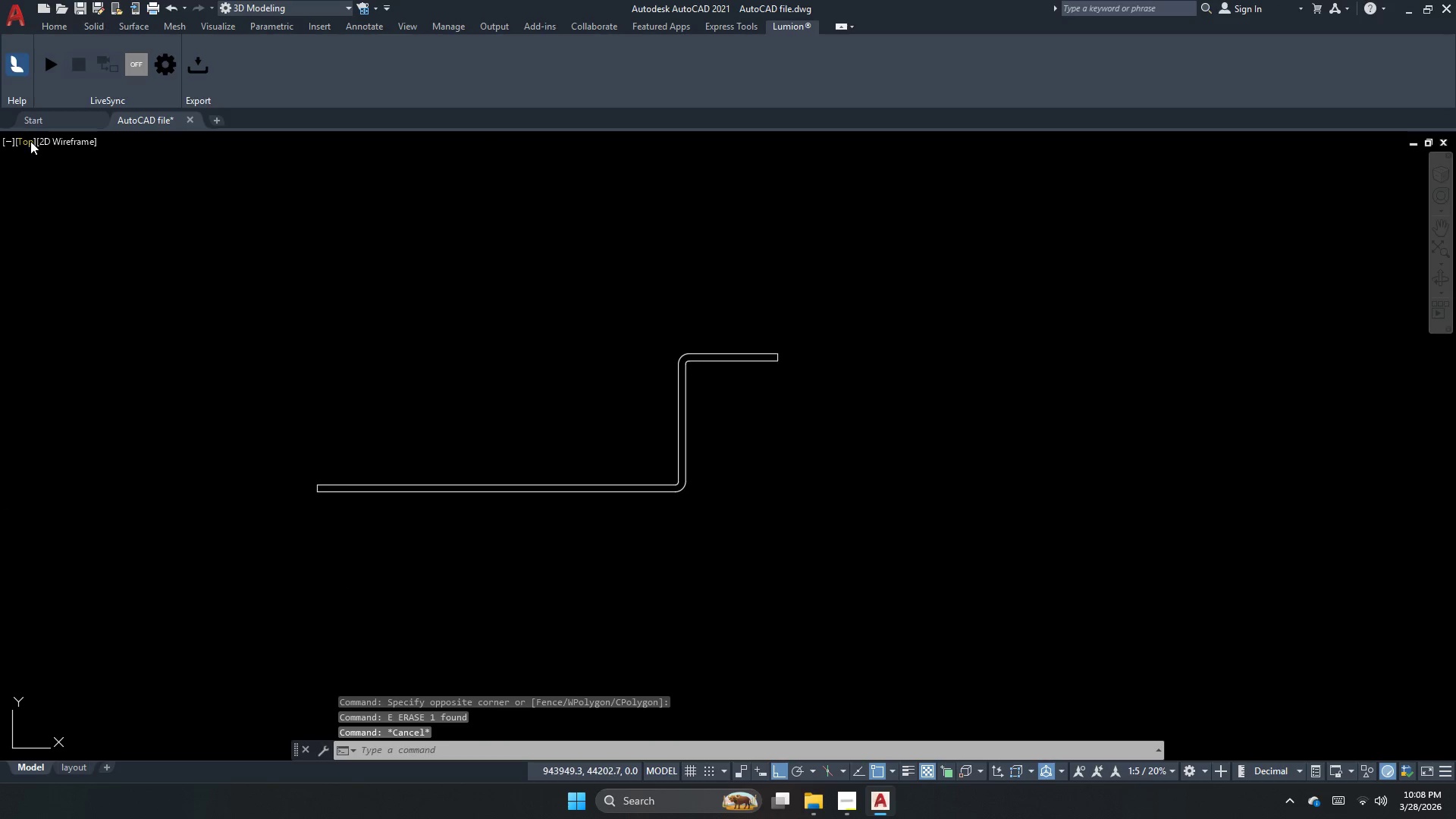 
left_click([30, 141])
 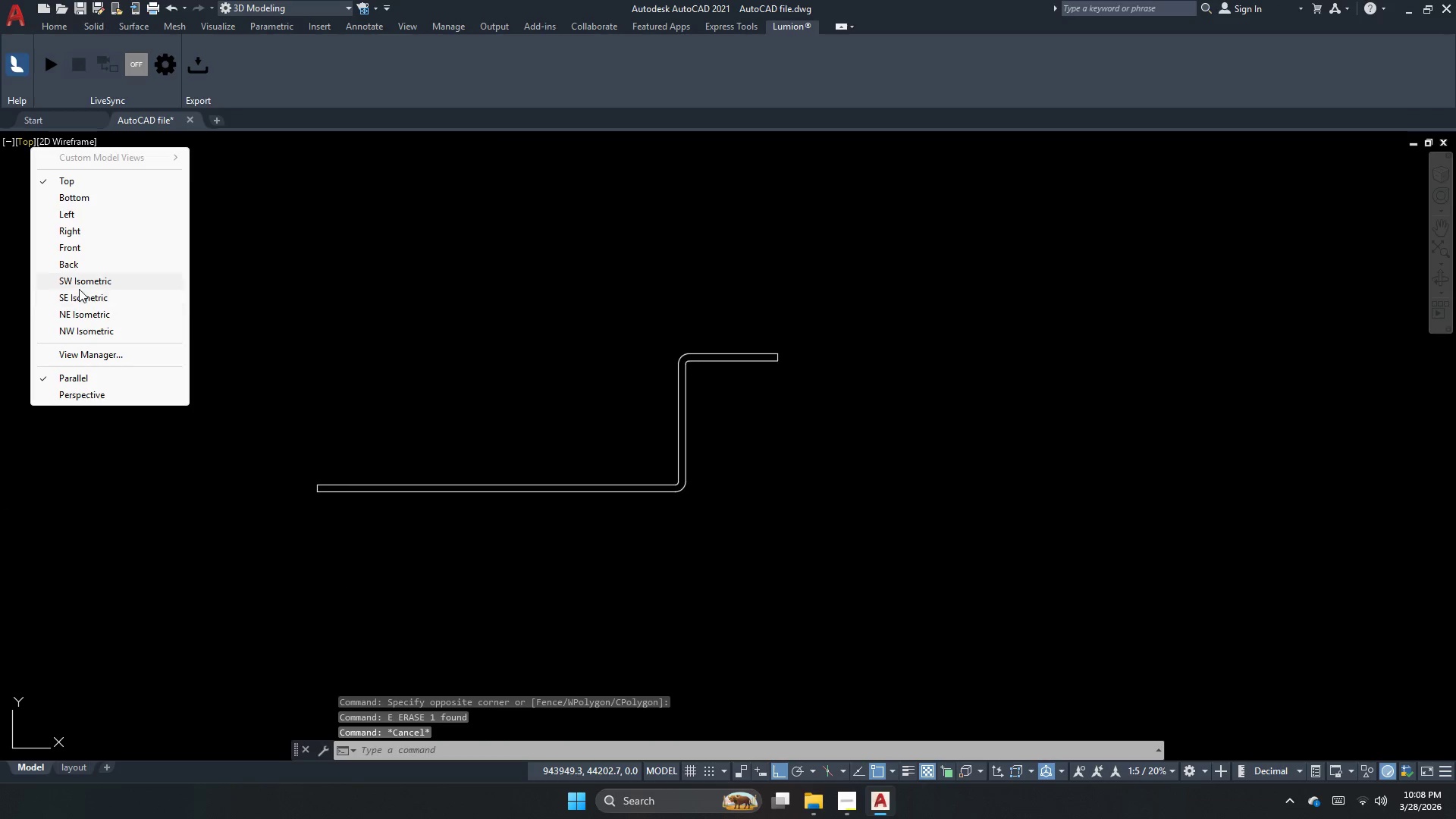 
left_click([87, 279])
 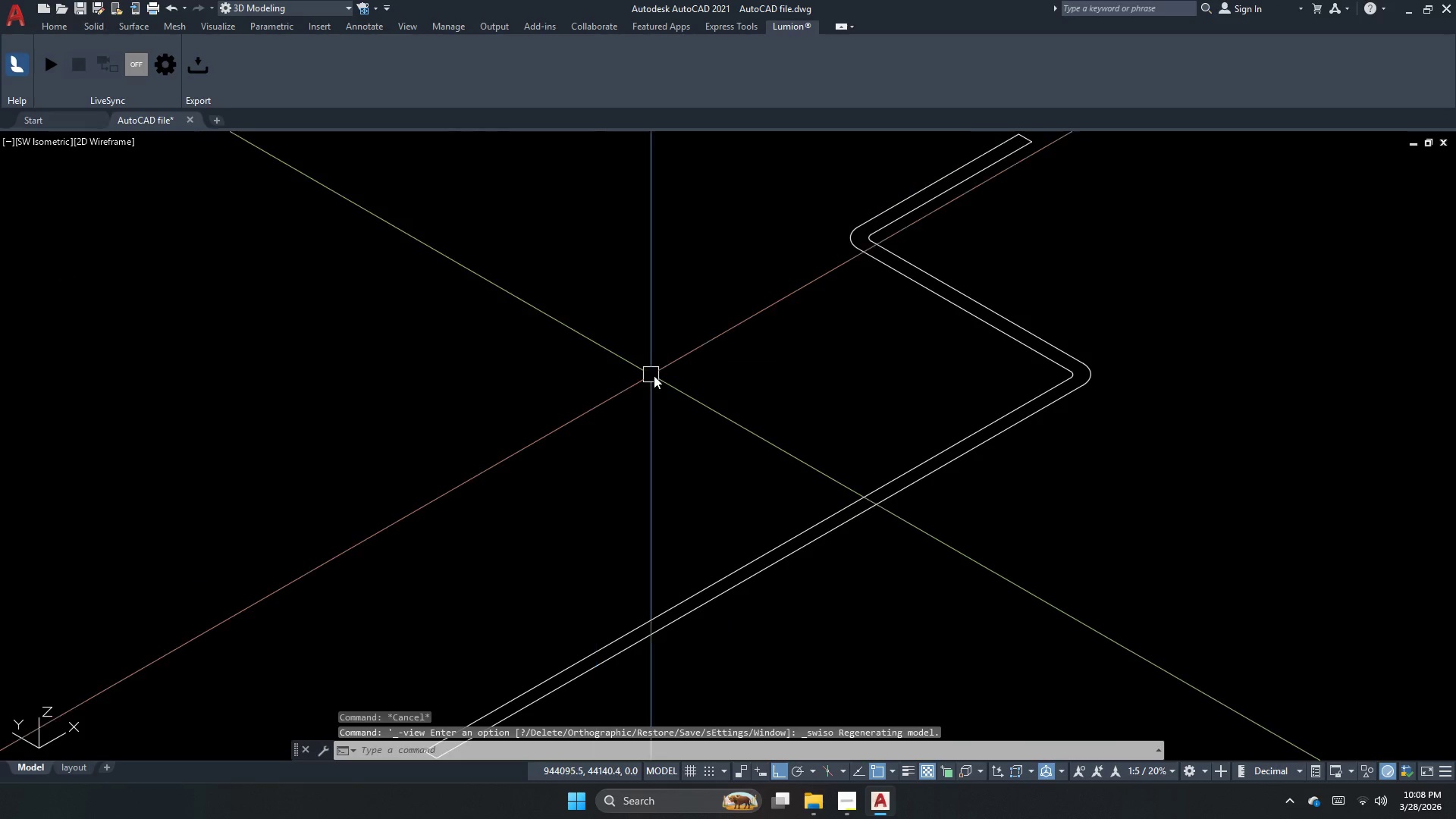 
key(Escape)
 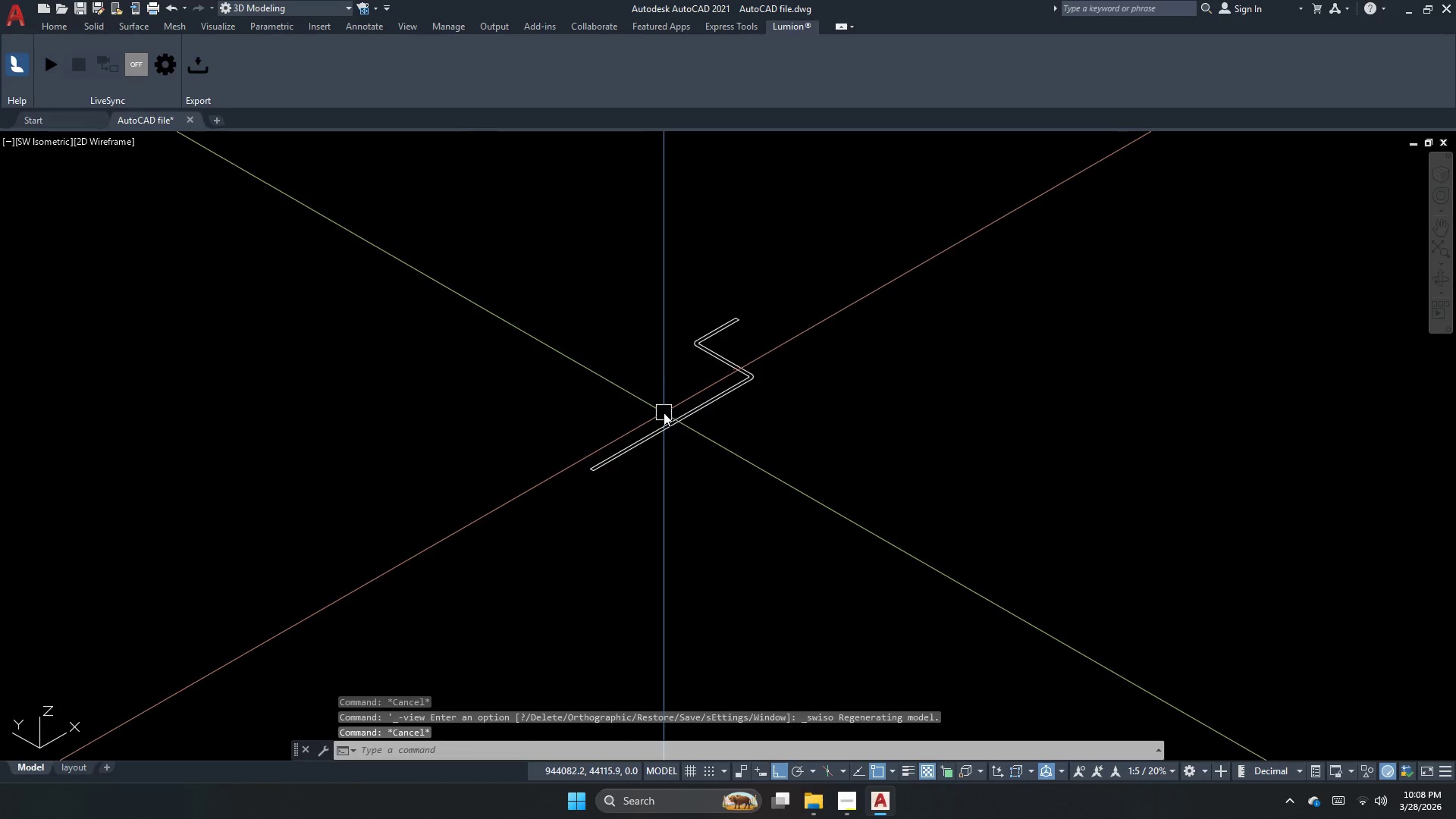 
key(Escape)
 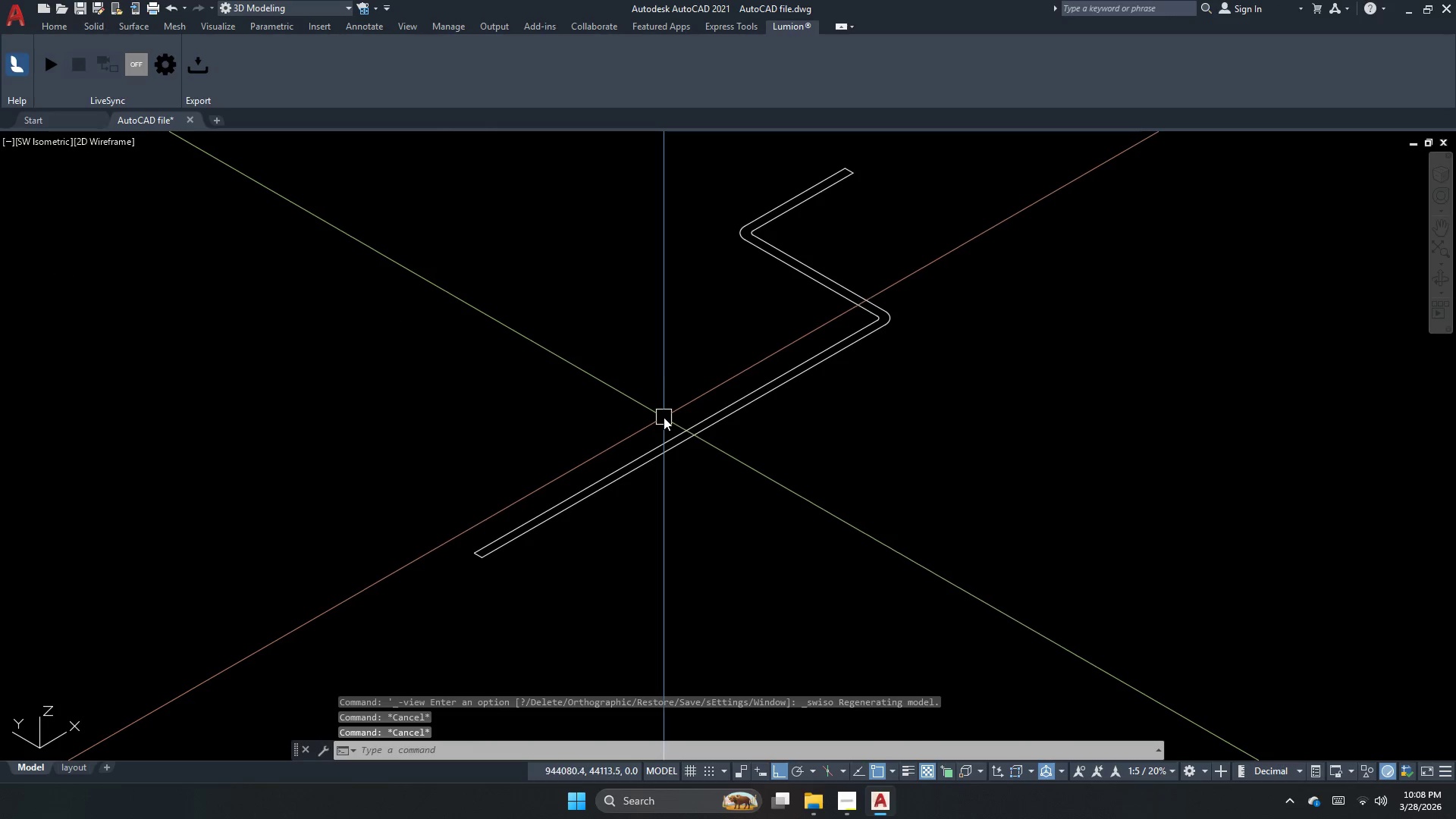 
key(Escape)
 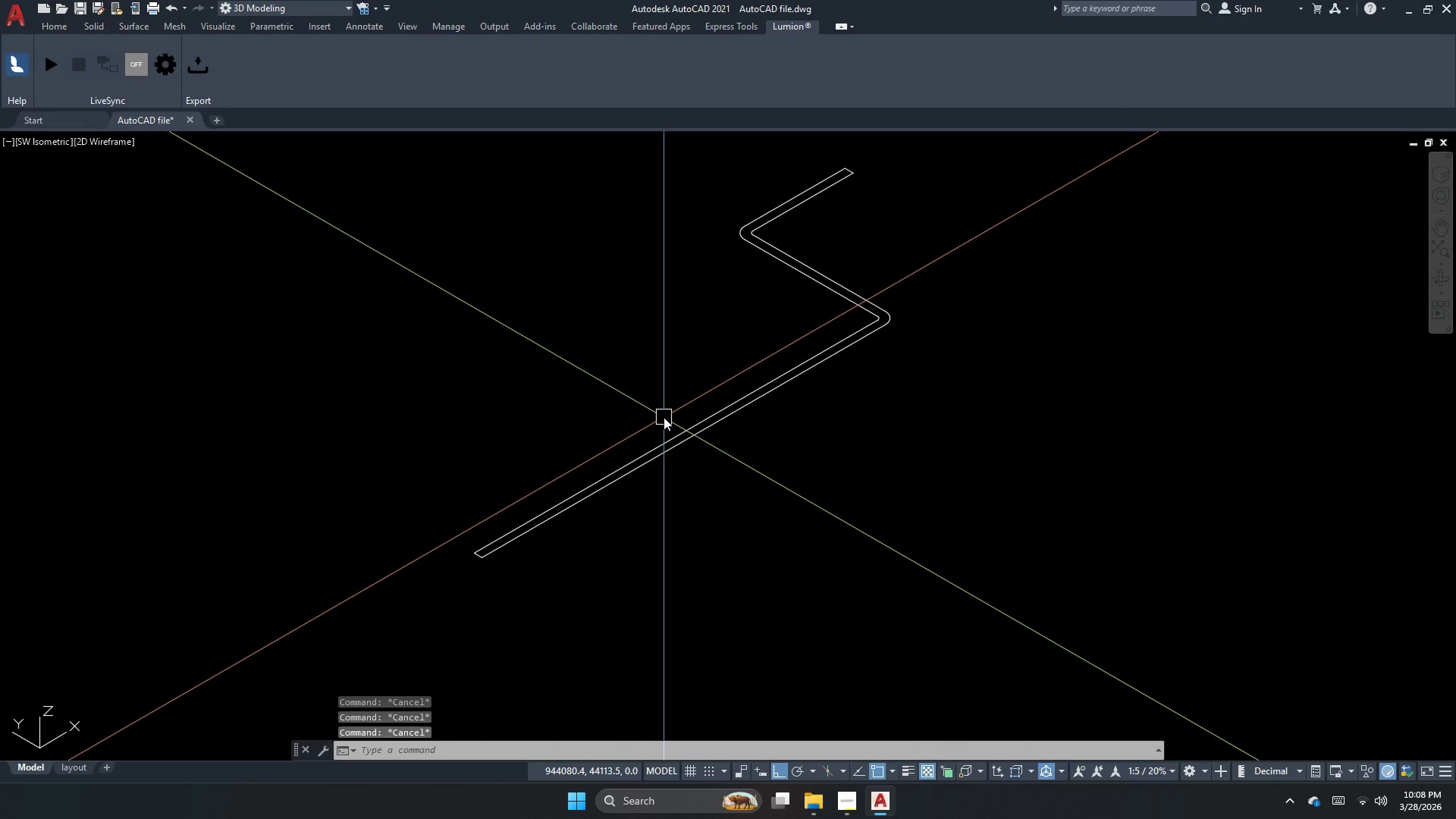 
key(Escape)
 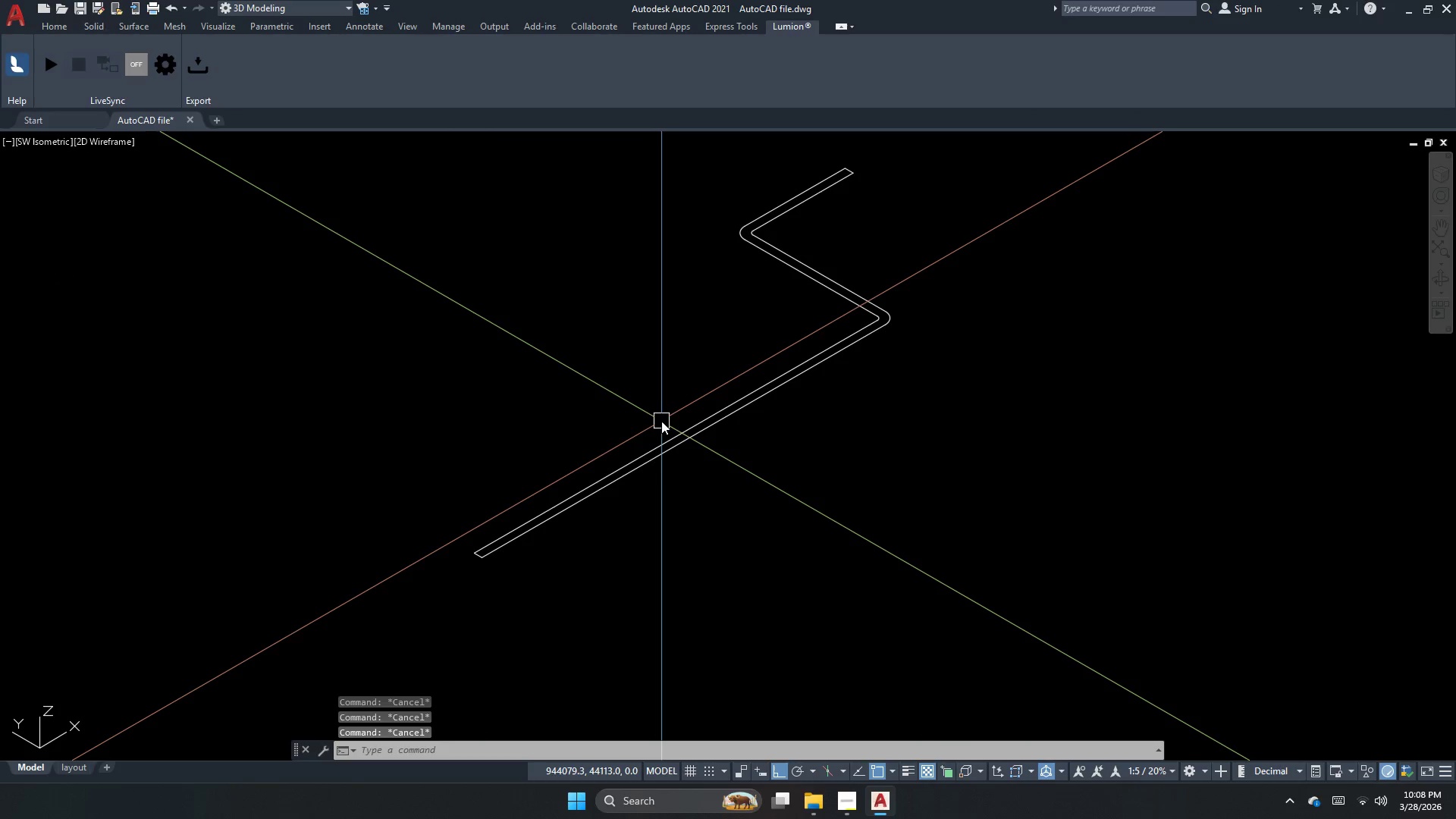 
scroll: coordinate [664, 415], scroll_direction: down, amount: 1.0
 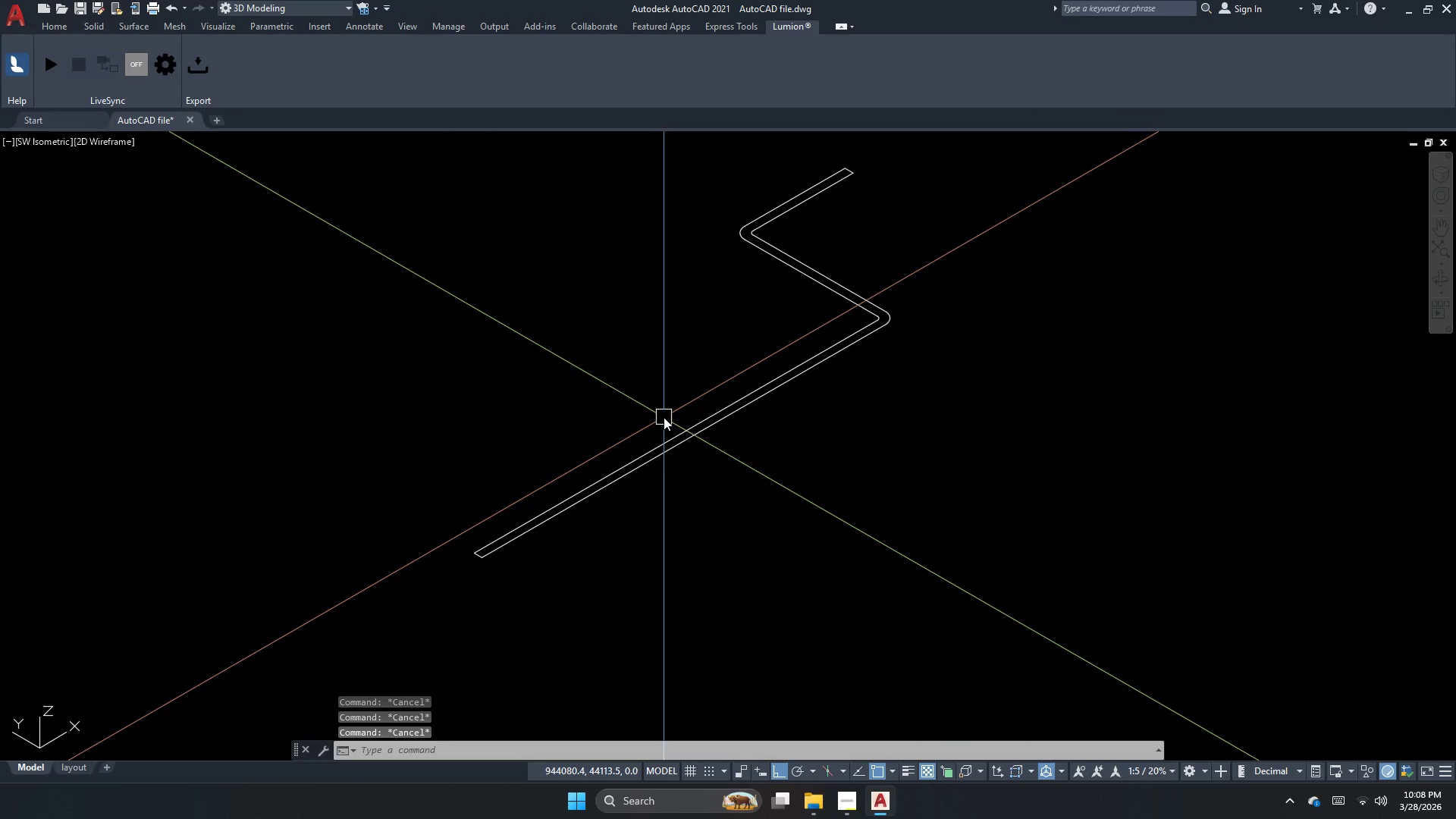 
key(Escape)
 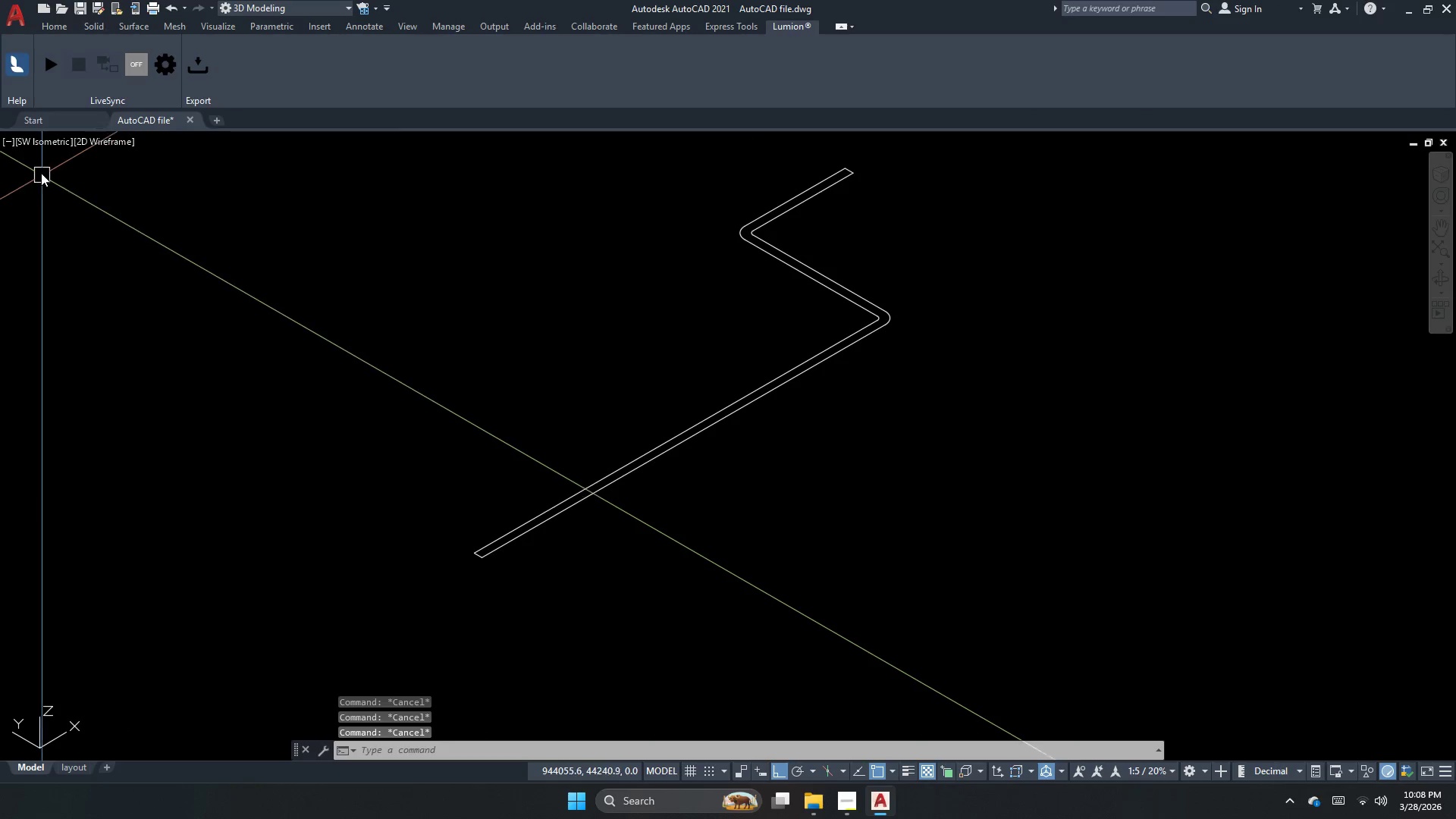 
left_click([39, 136])
 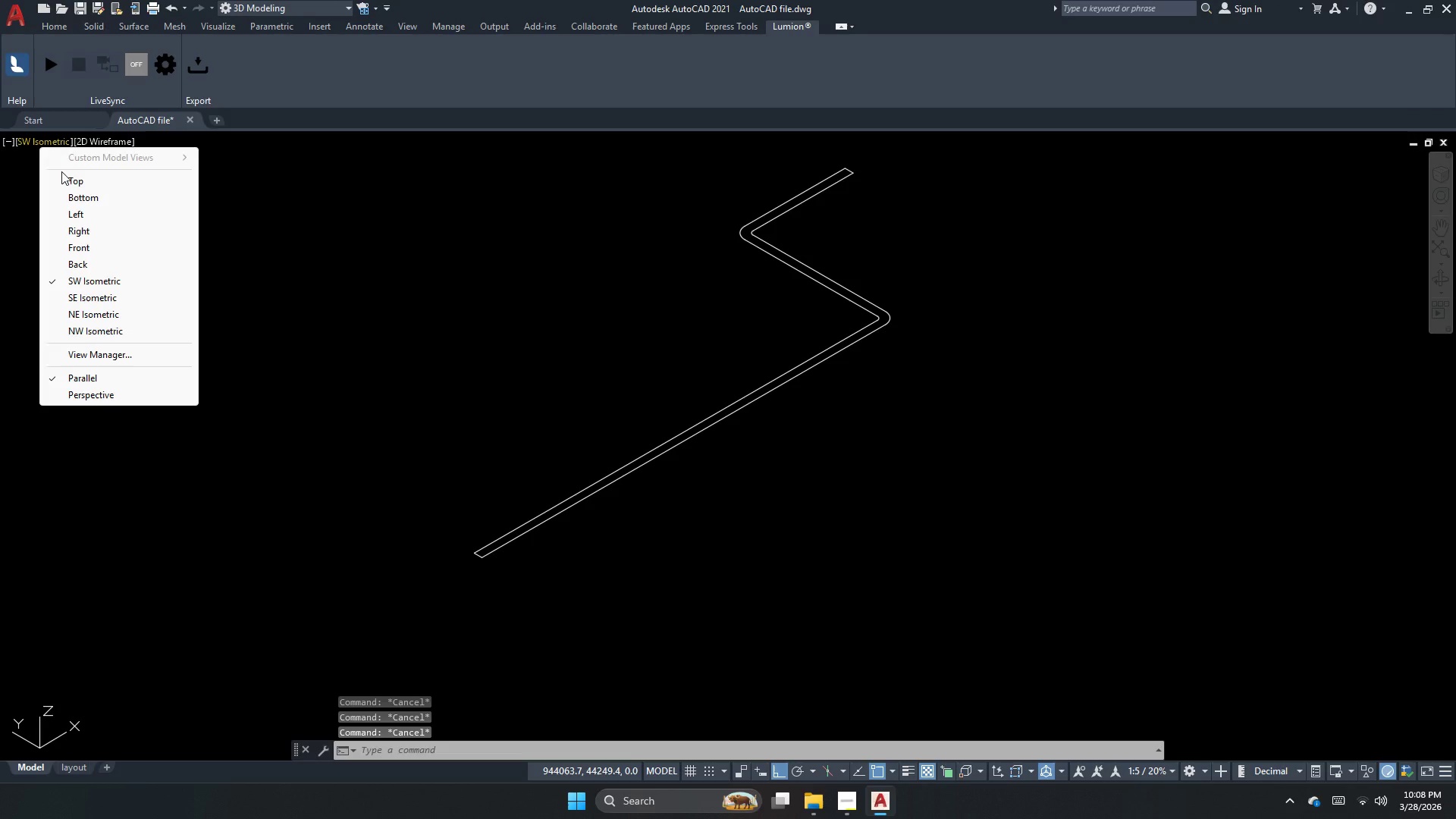 
left_click([62, 176])
 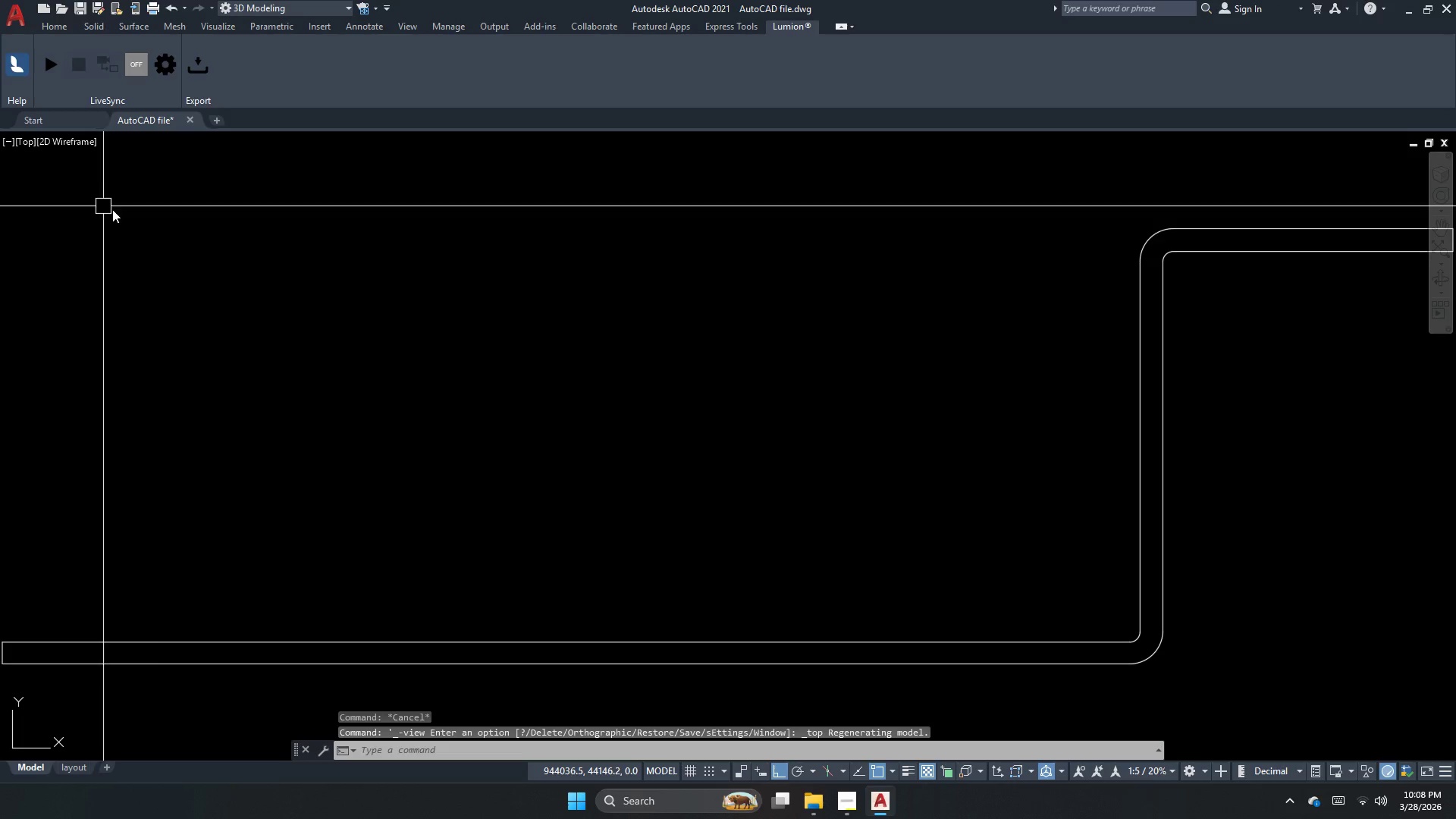 
key(Escape)
 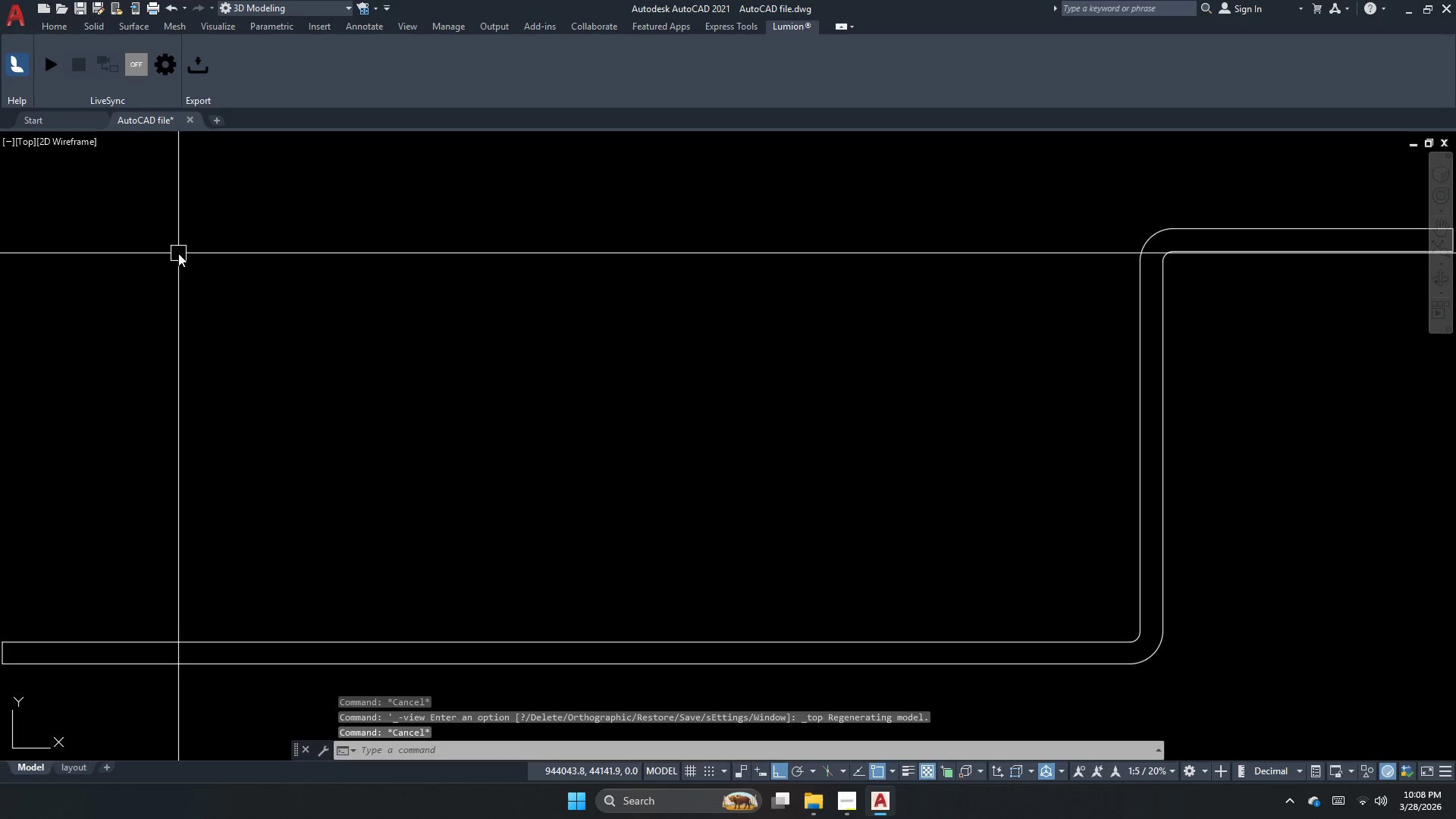 
key(D)
 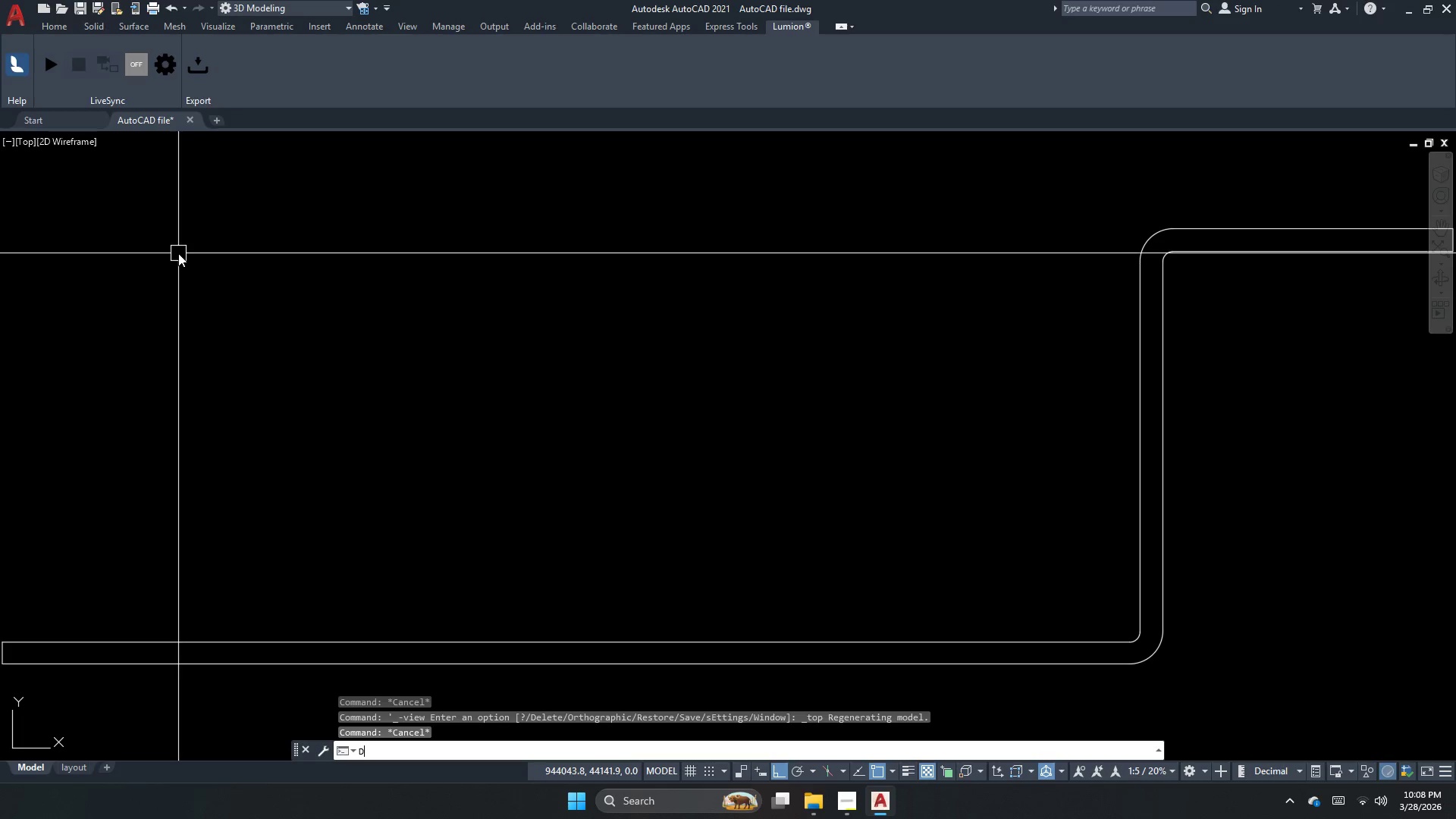 
key(Space)
 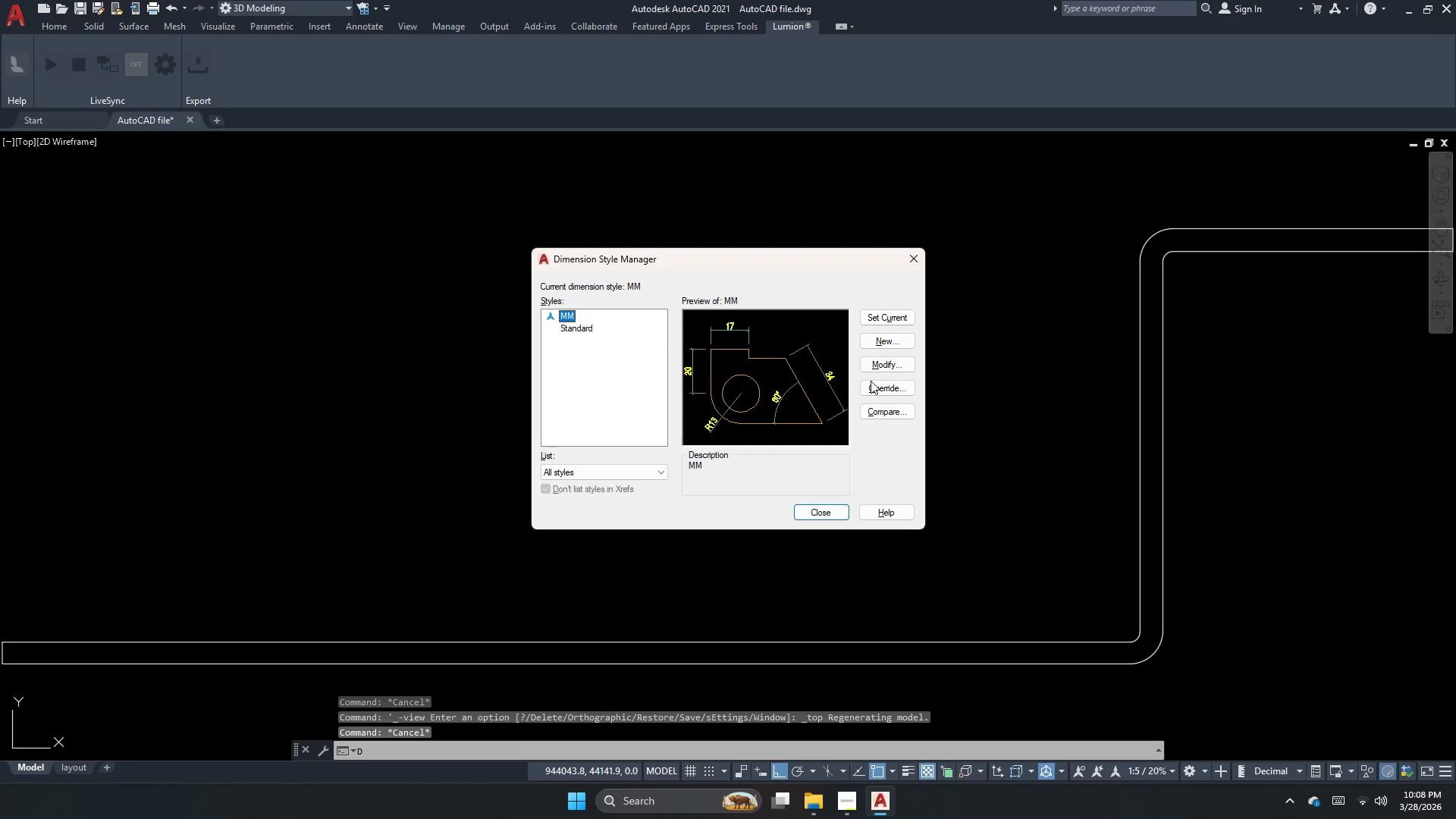 
left_click([877, 369])
 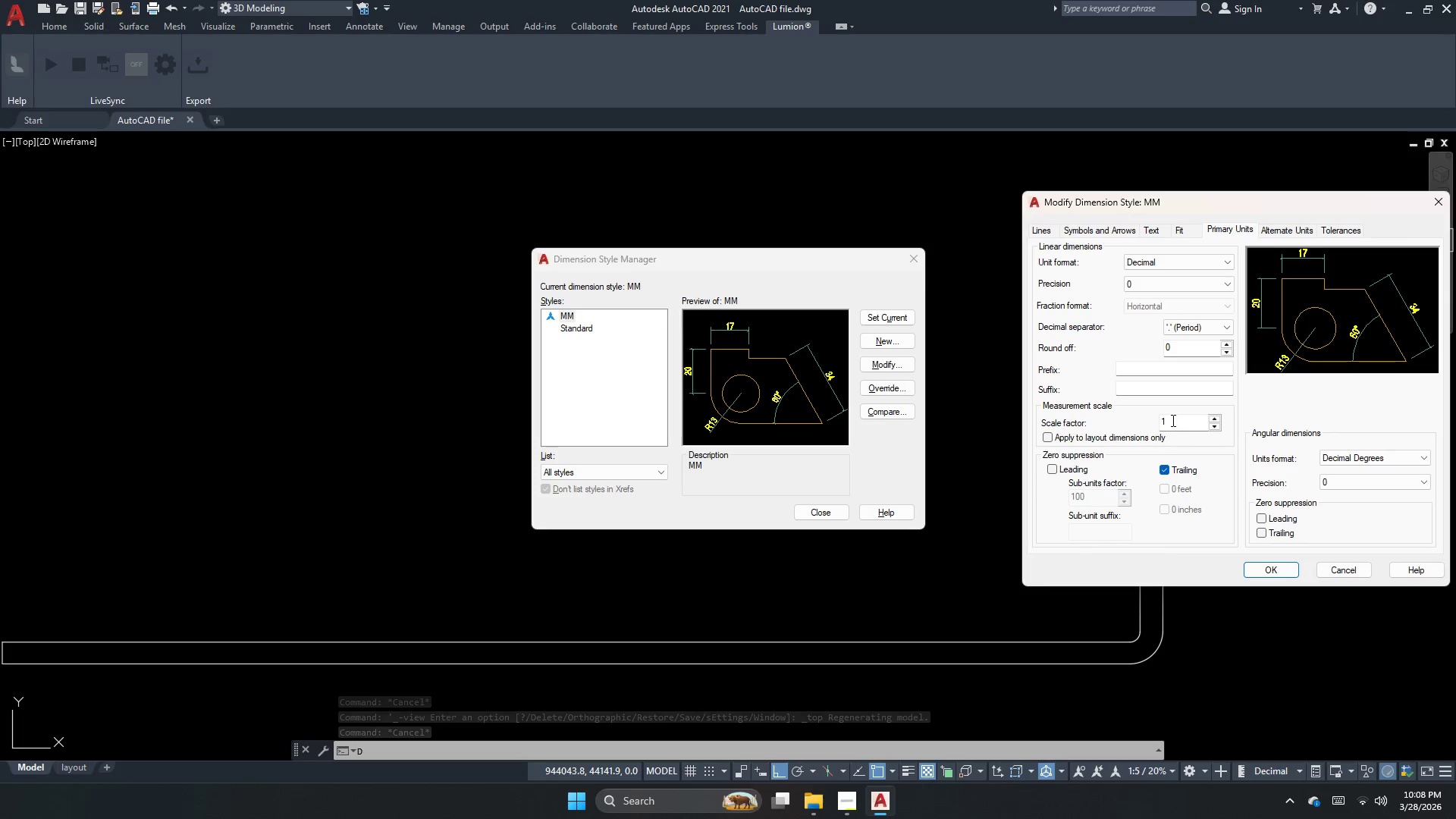 
left_click([1172, 420])
 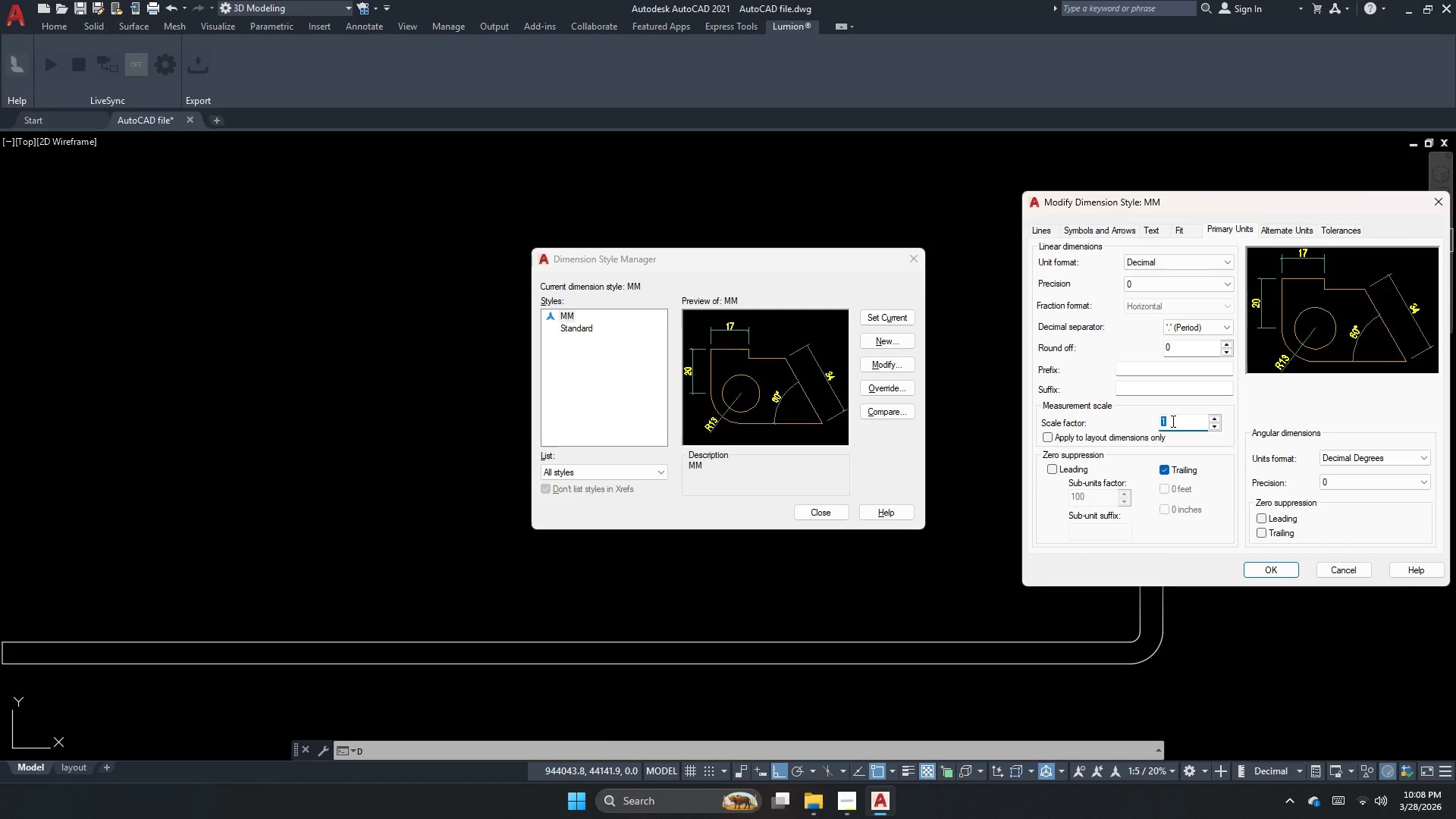 
key(Control+V)
 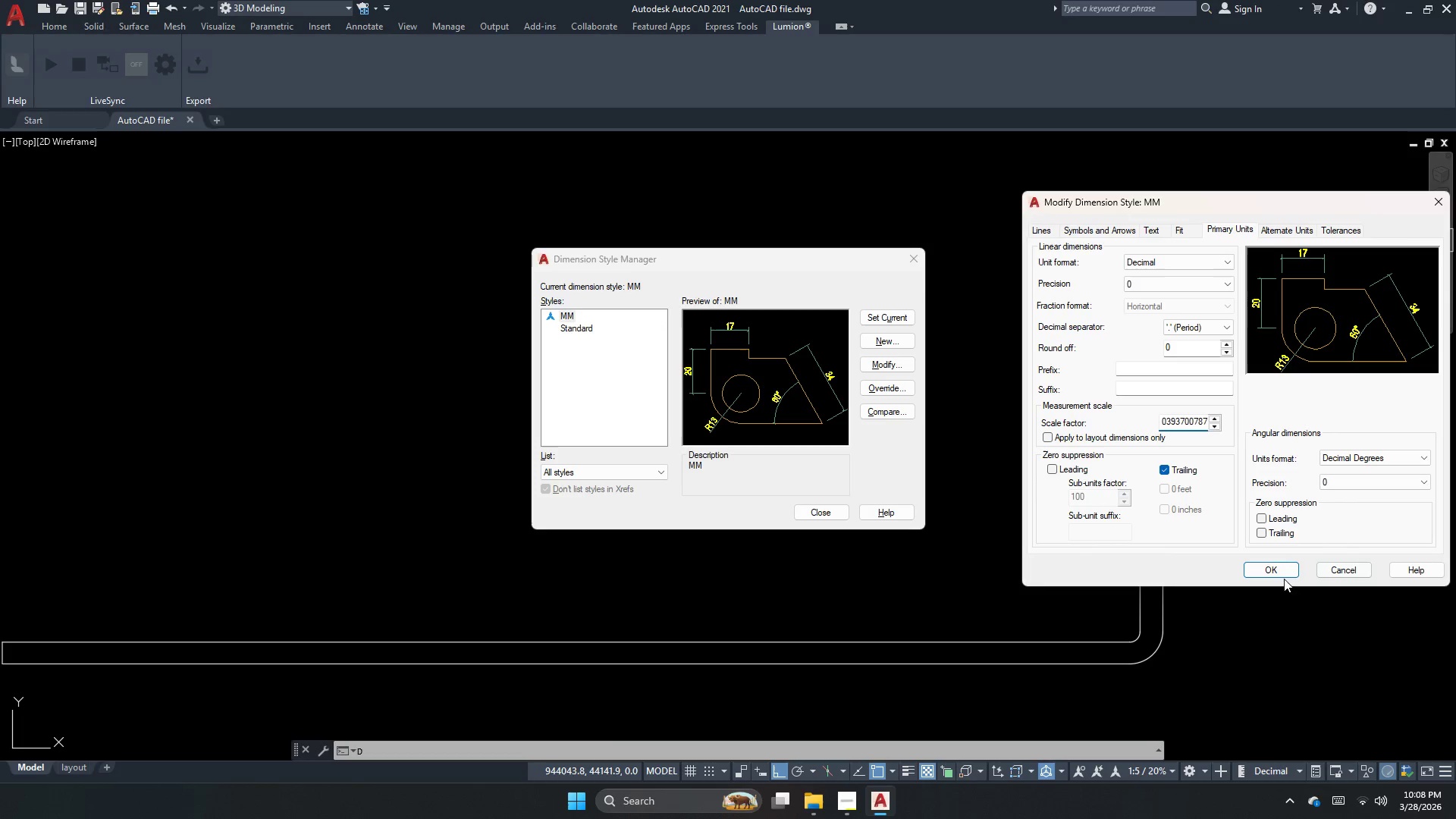 
left_click([1284, 570])
 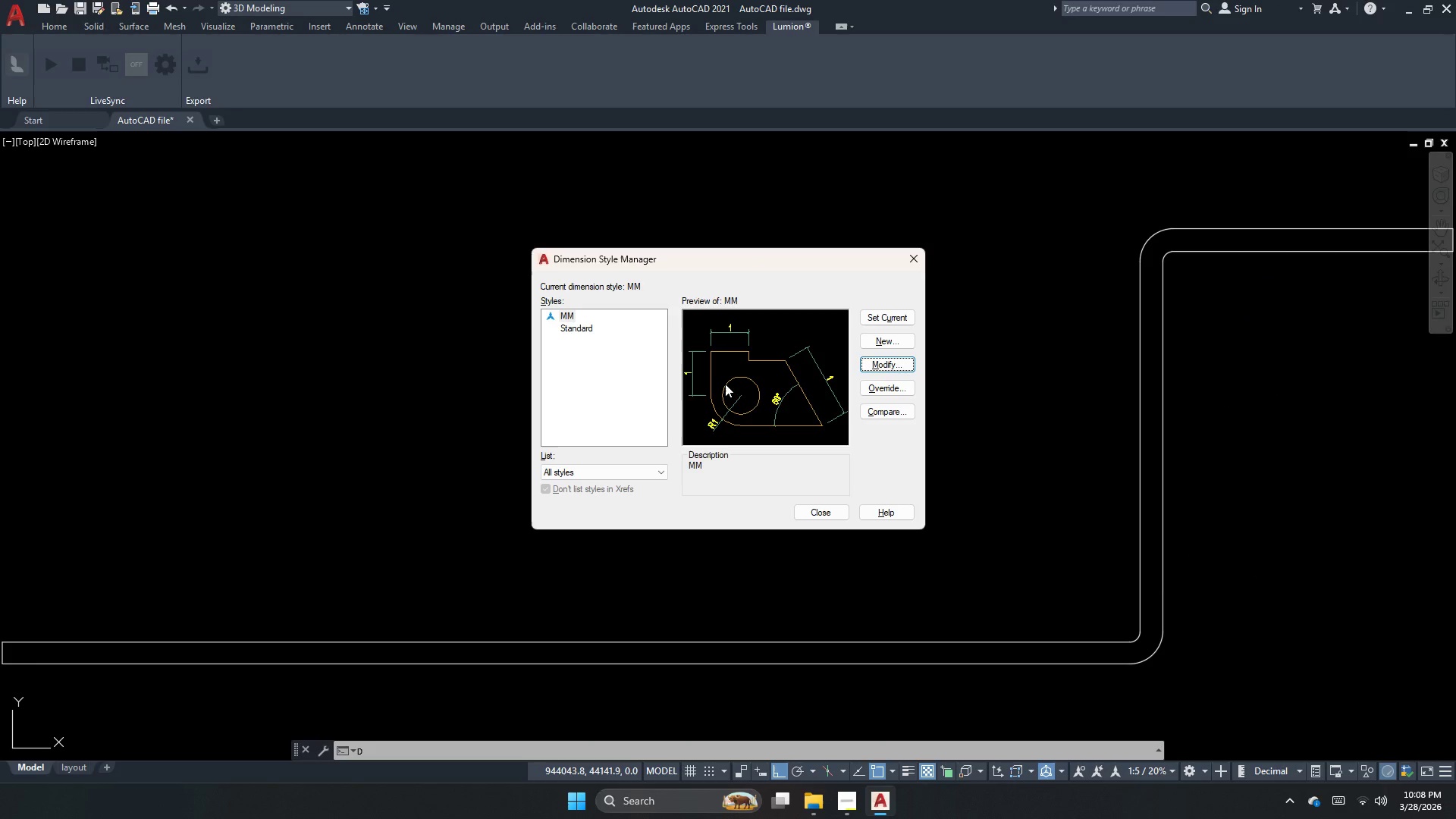 
key(Control+Z)
 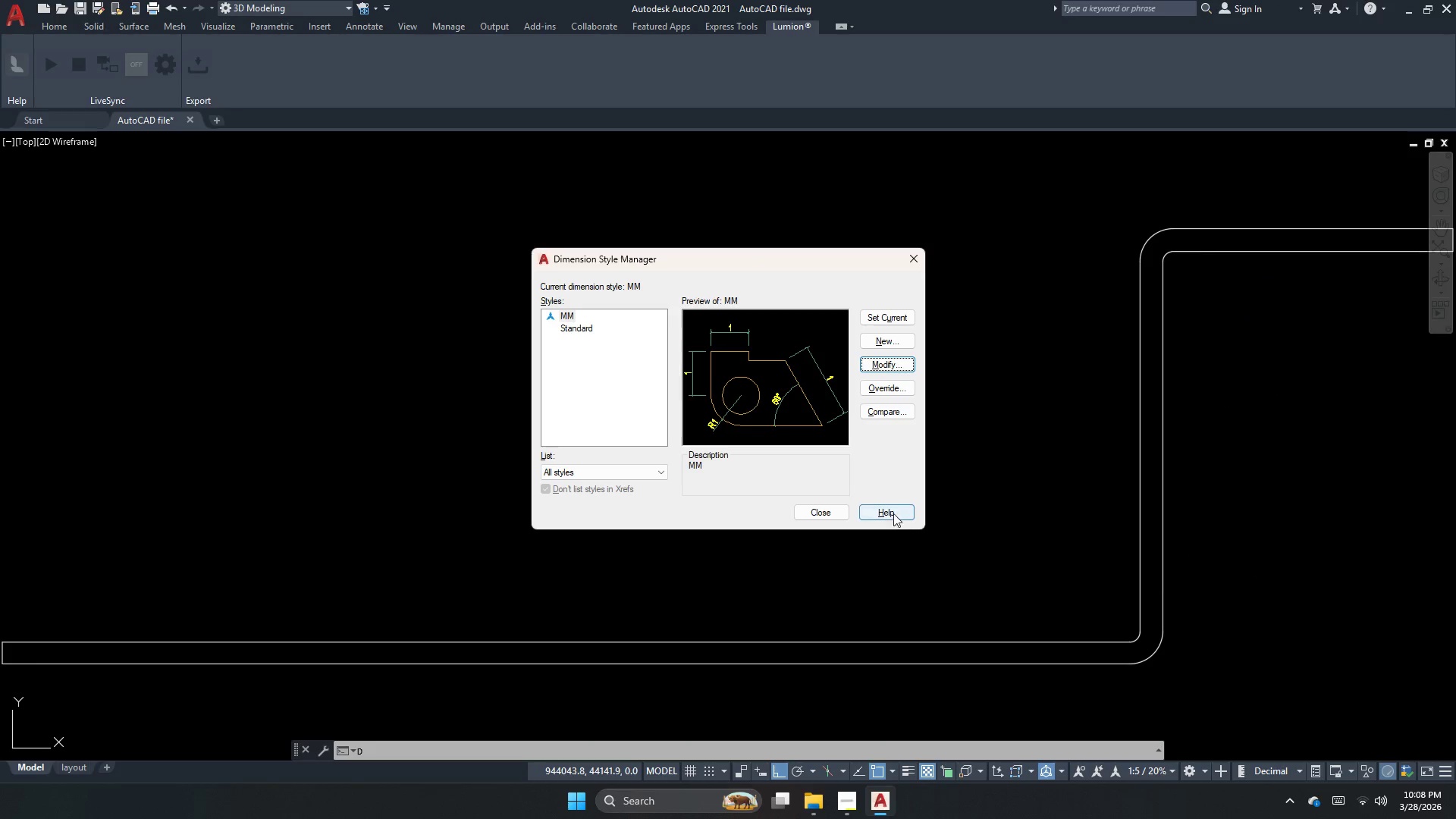 
left_click([833, 518])
 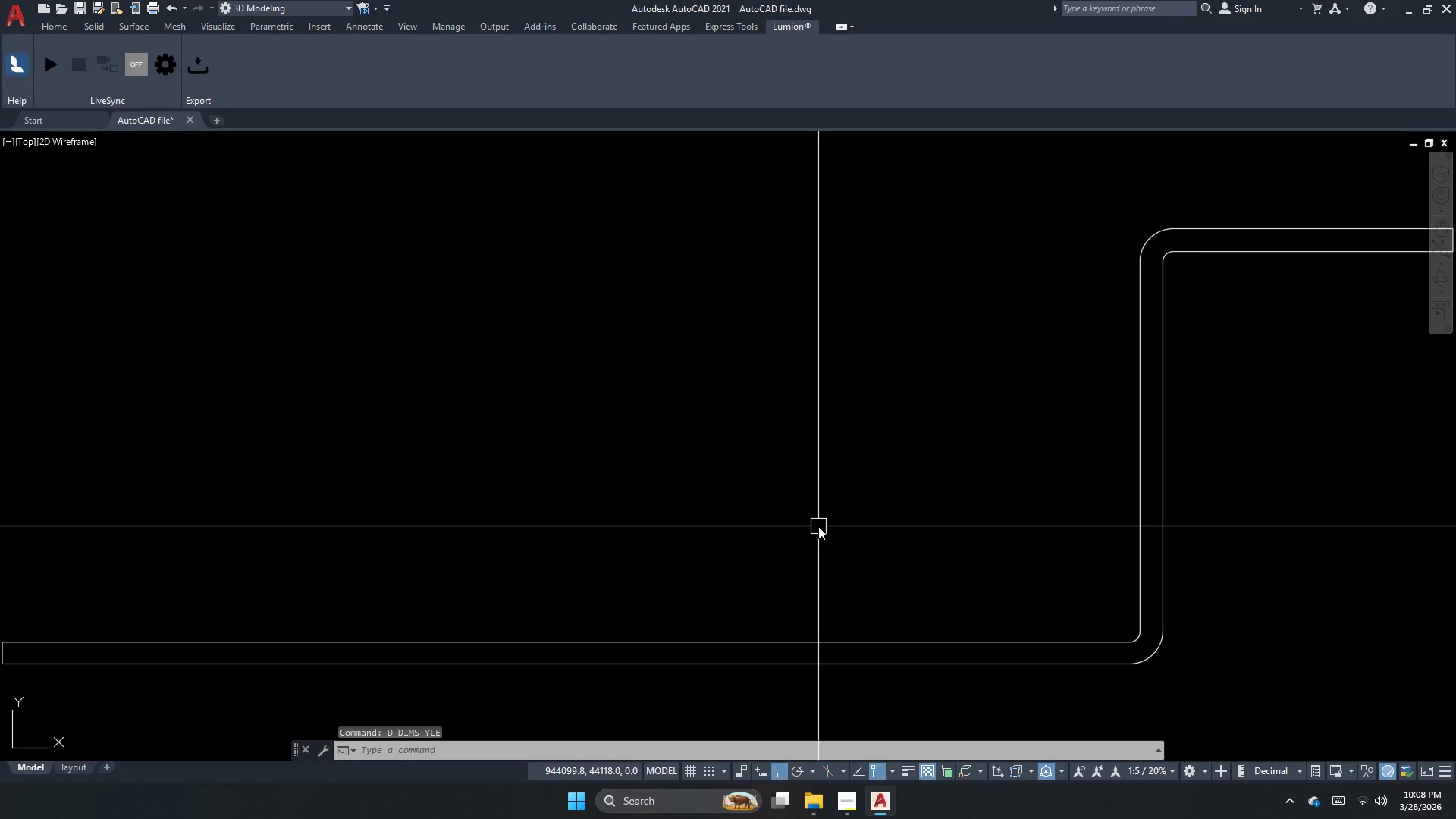 
key(D)
 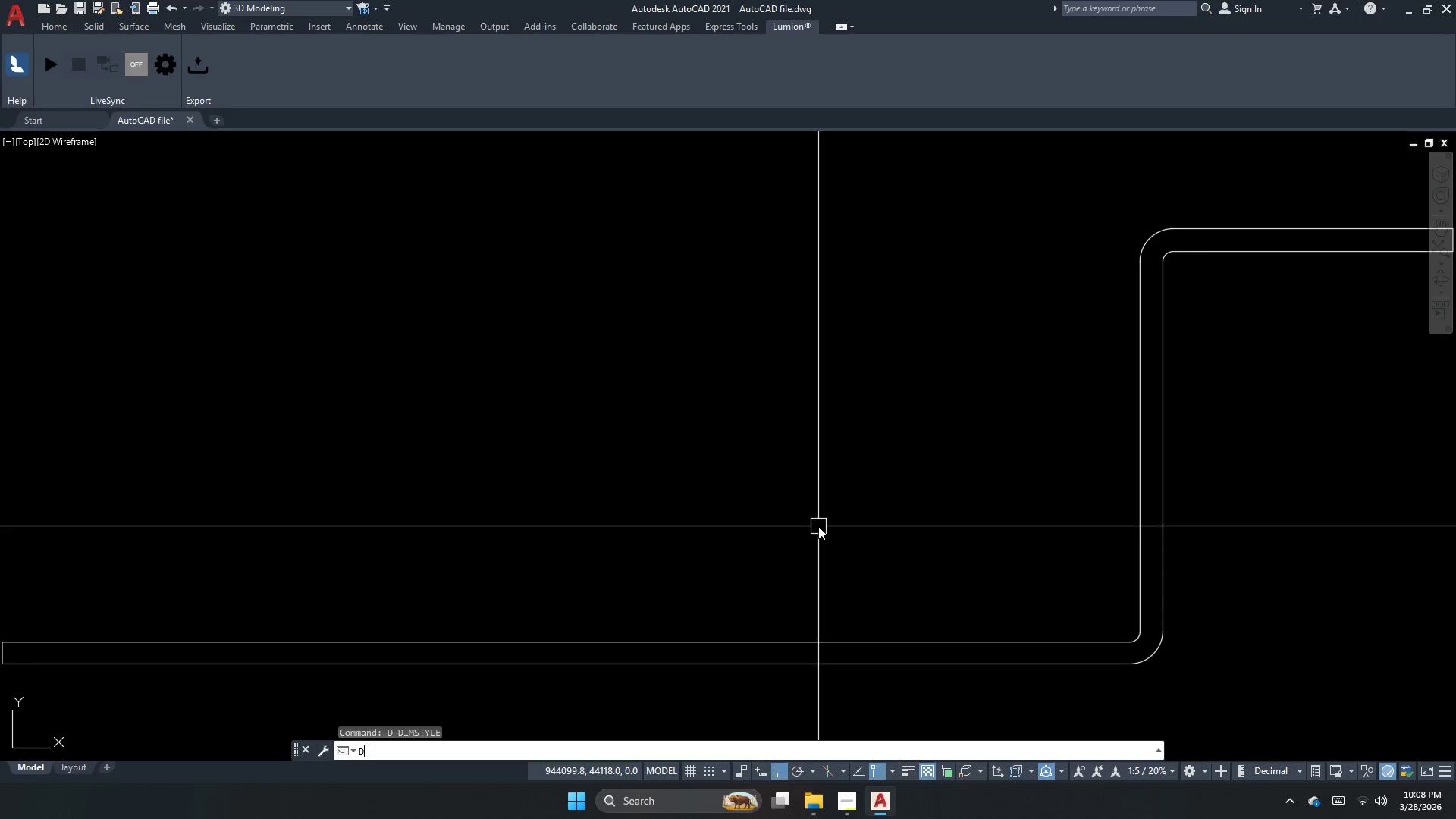 
key(Space)
 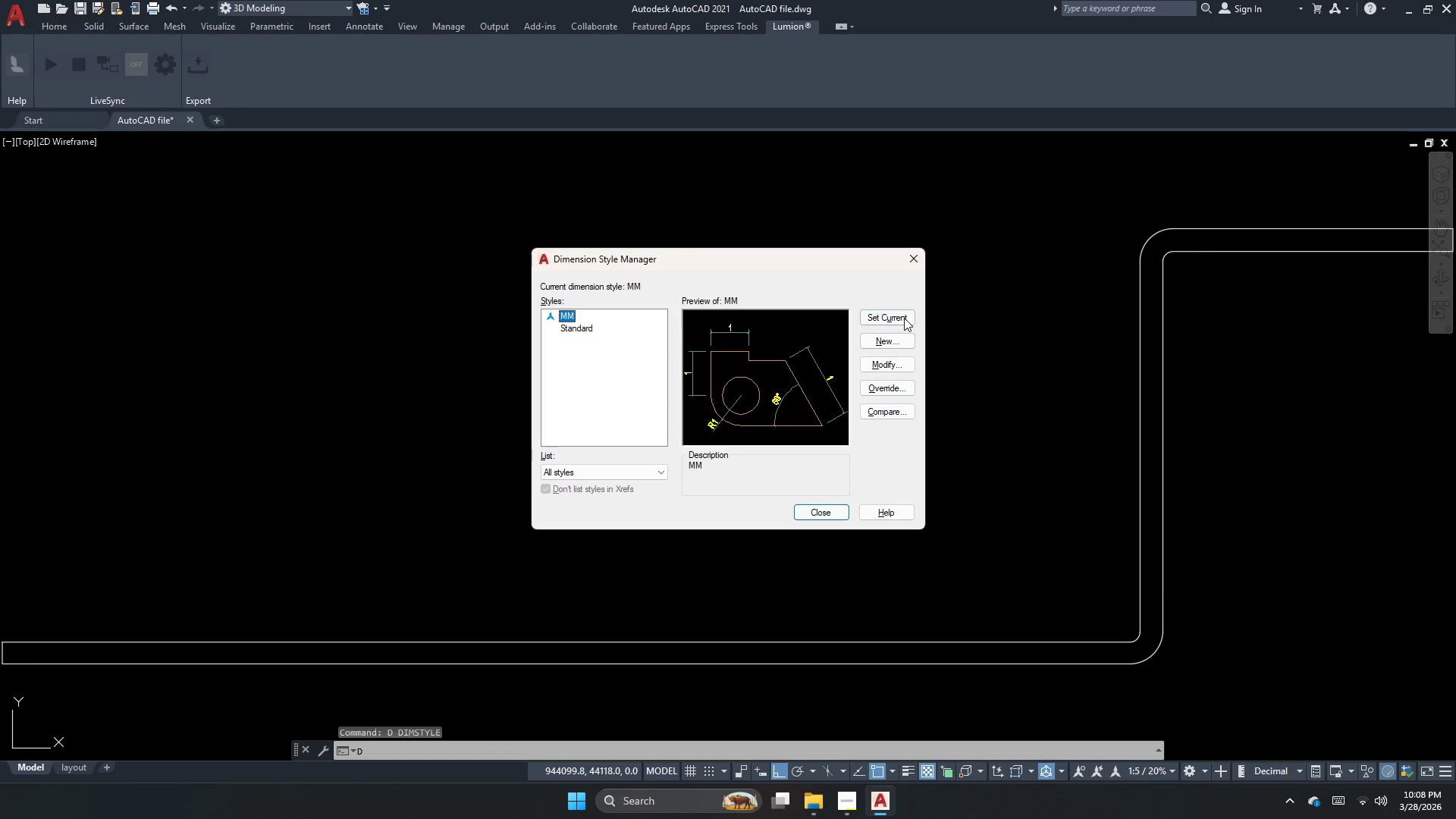 
left_click([884, 370])
 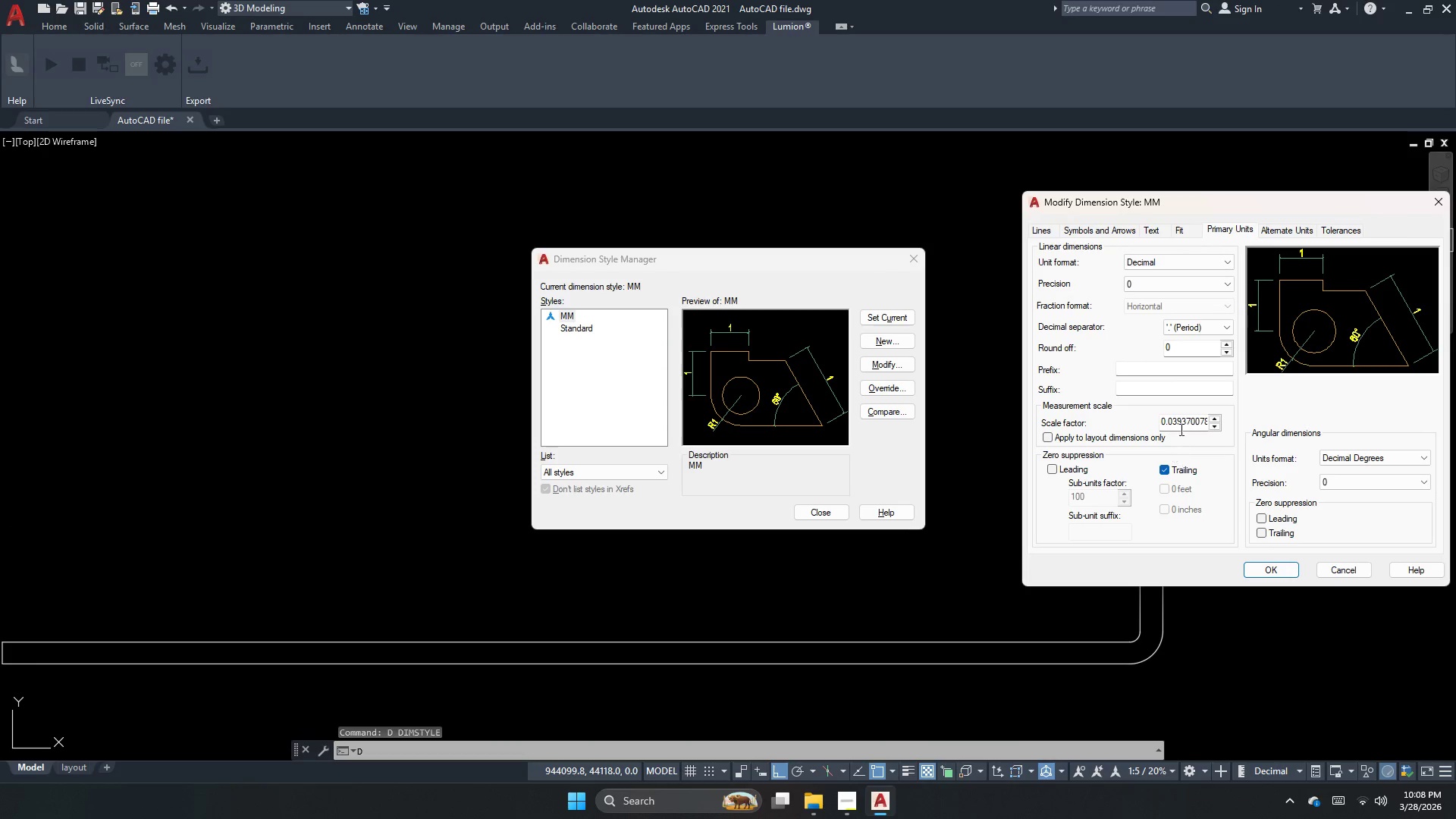 
double_click([1181, 423])
 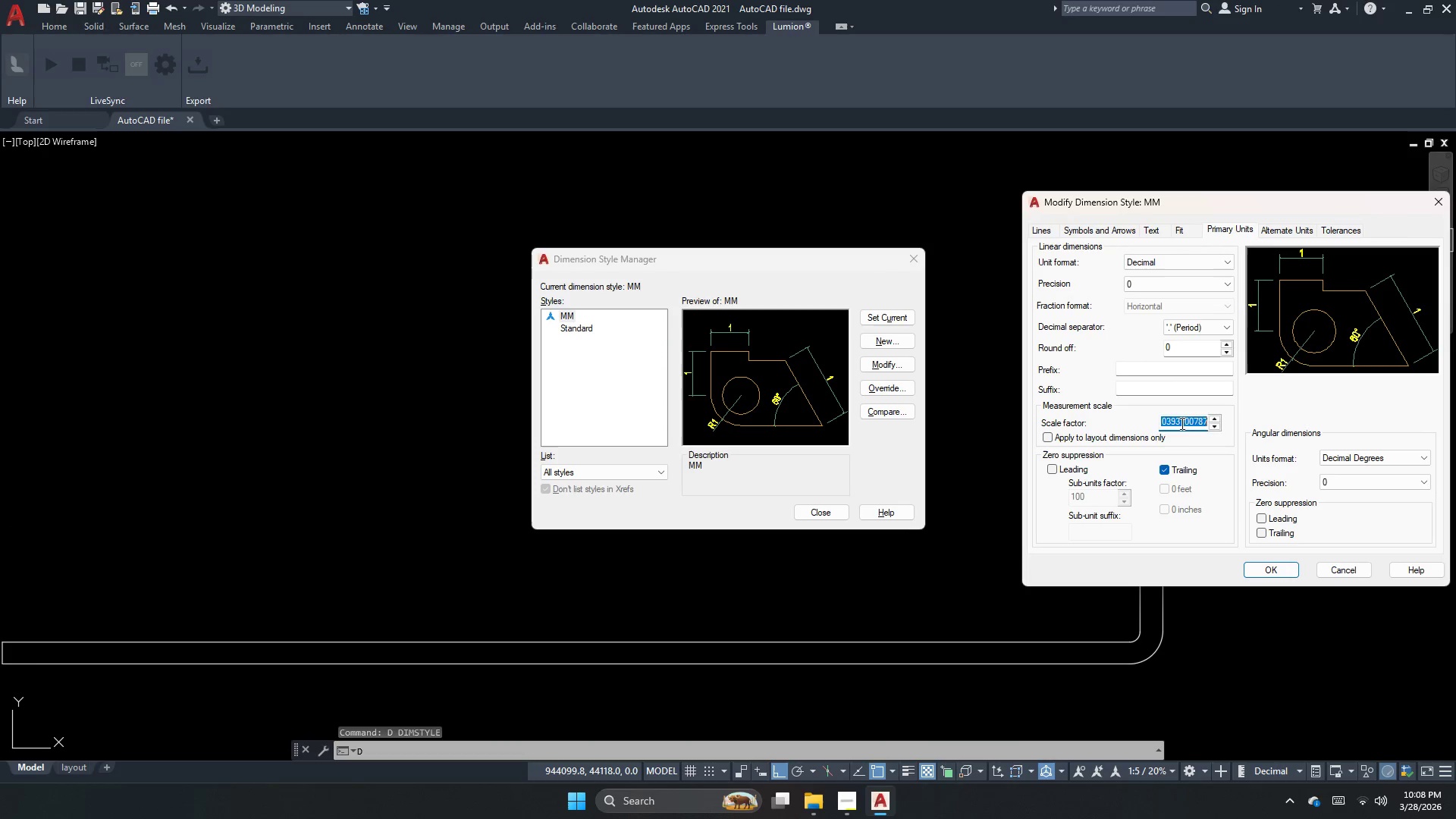 
key(Control+A)
 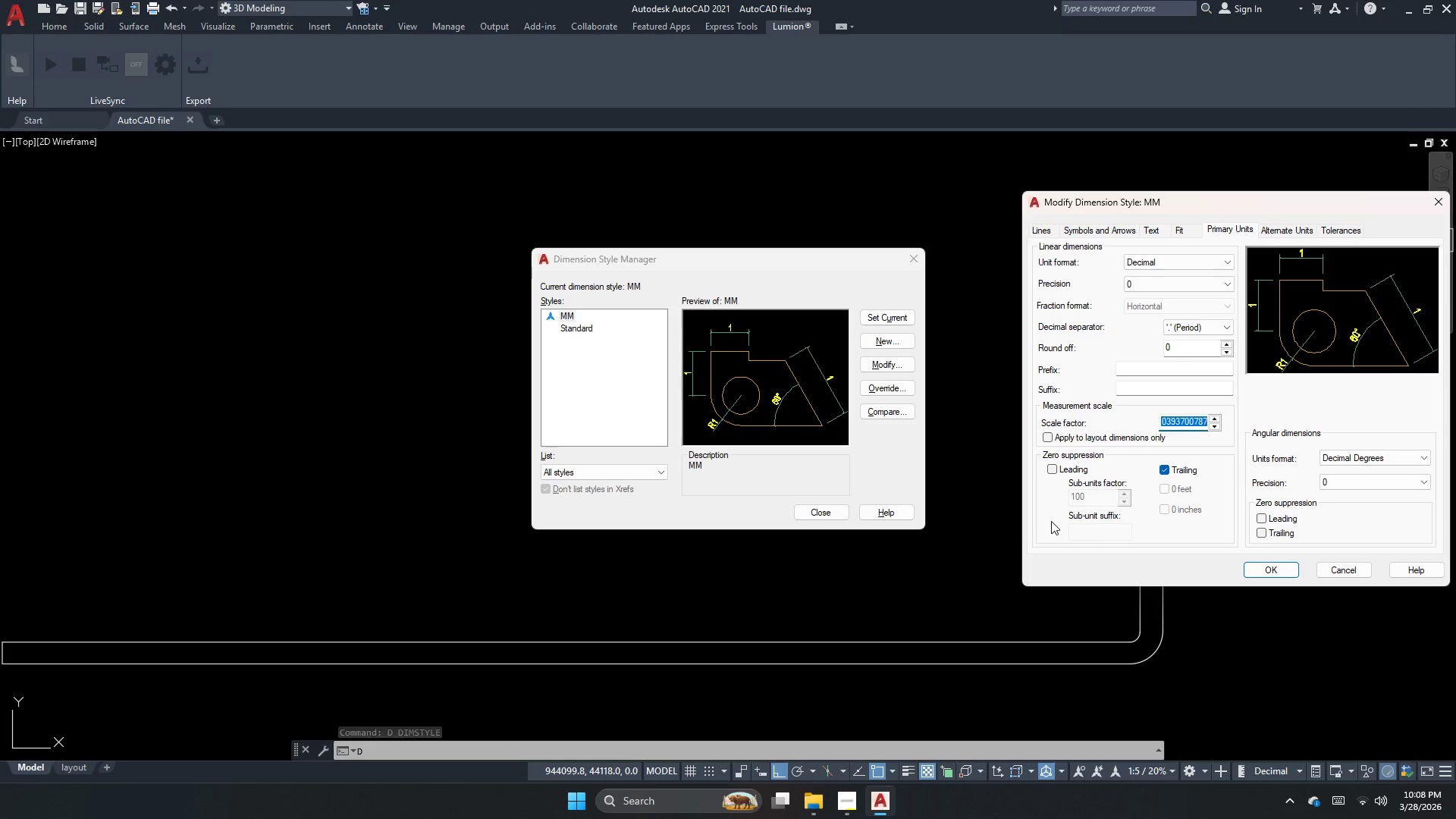 
key(Numpad1)
 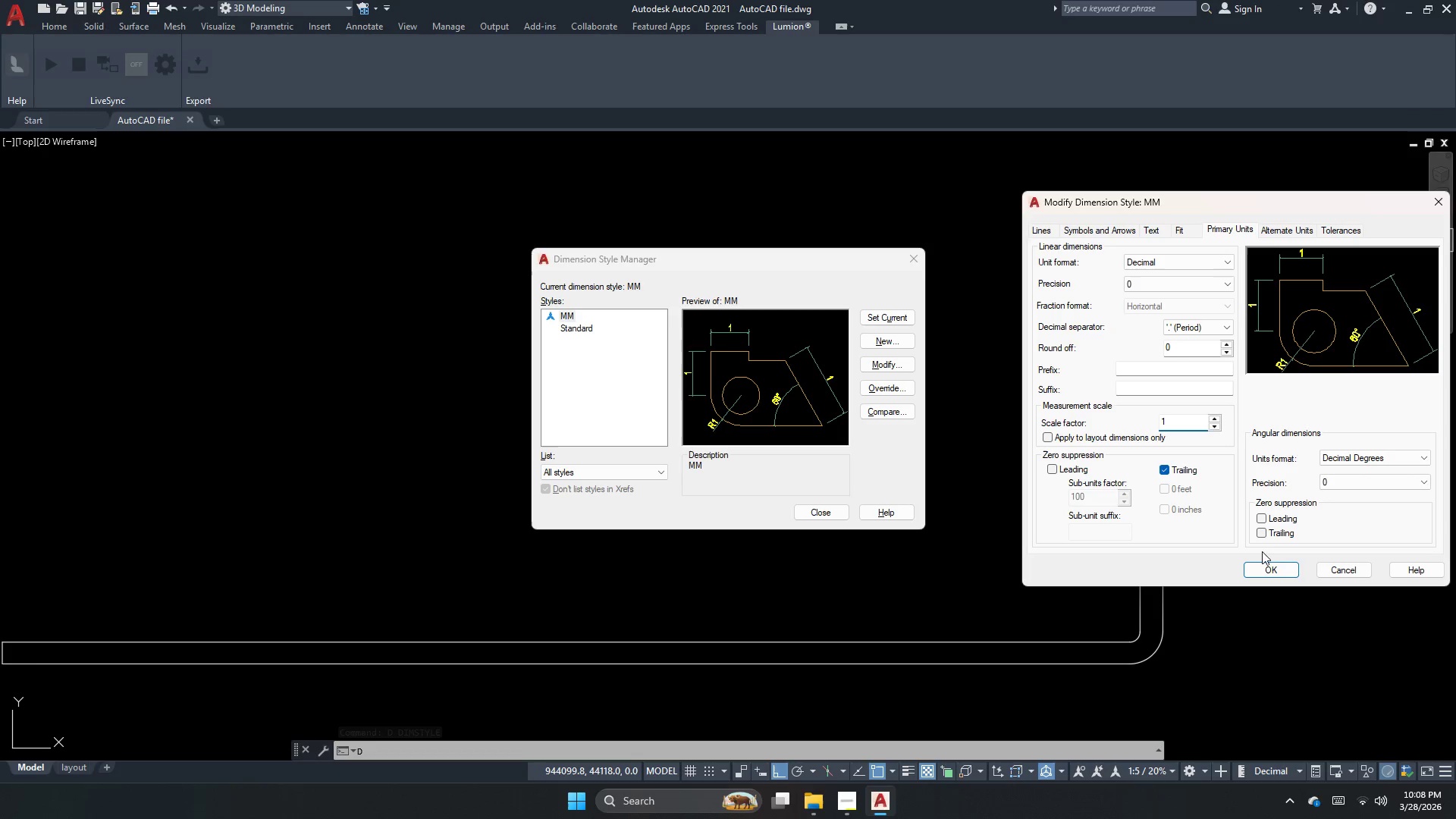 
left_click([1272, 579])
 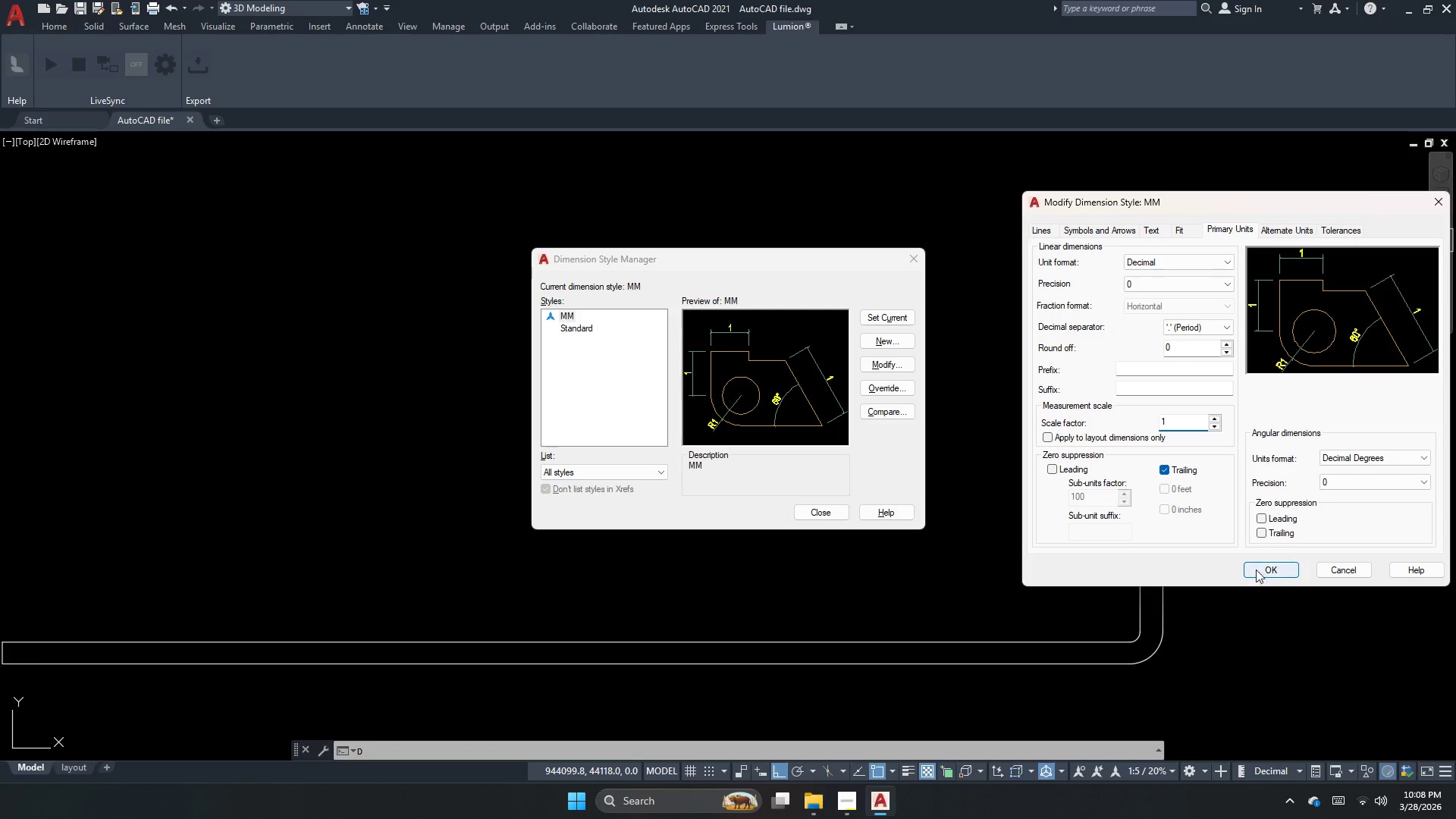 
left_click([1275, 563])
 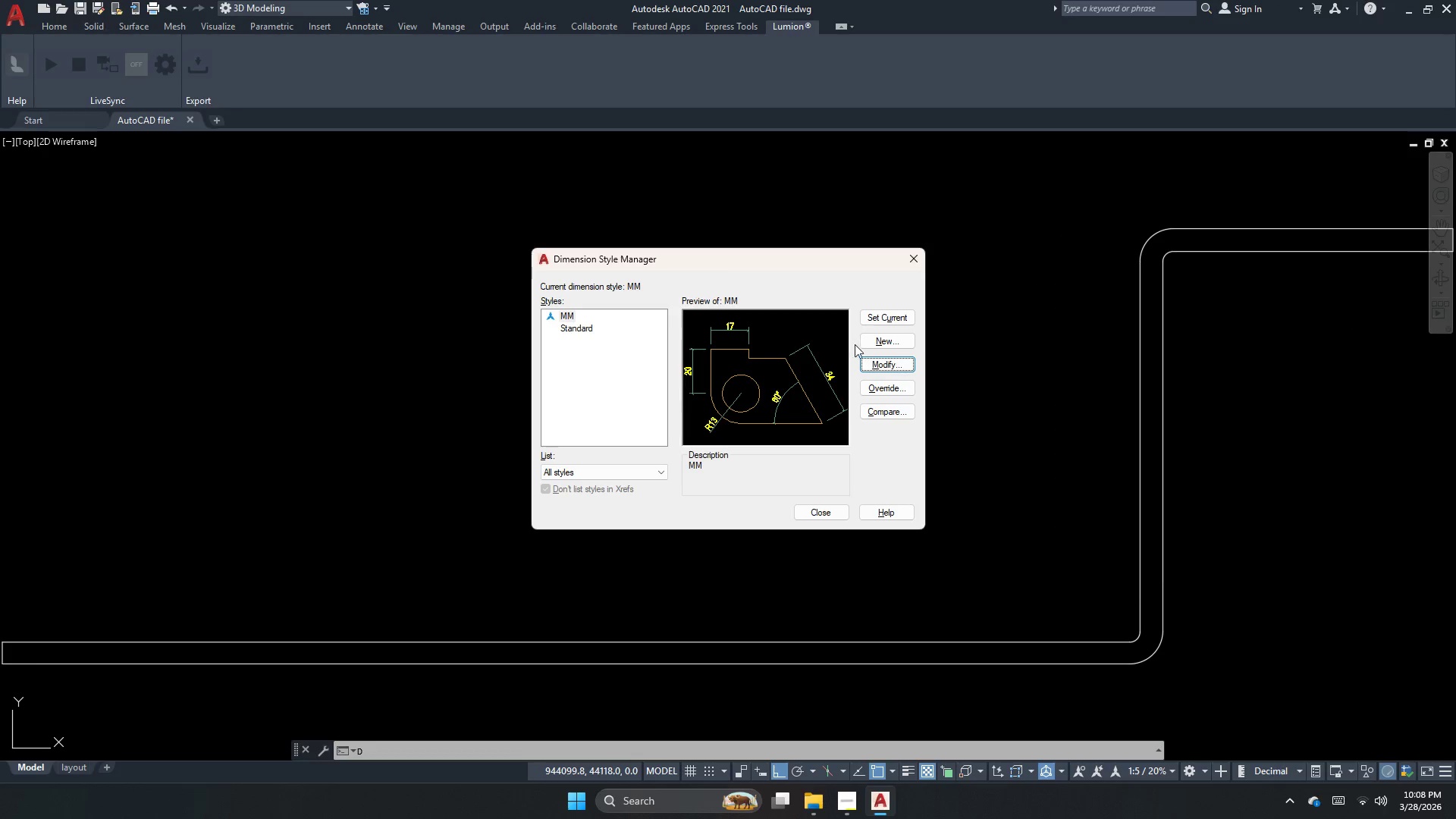 
left_click([865, 343])
 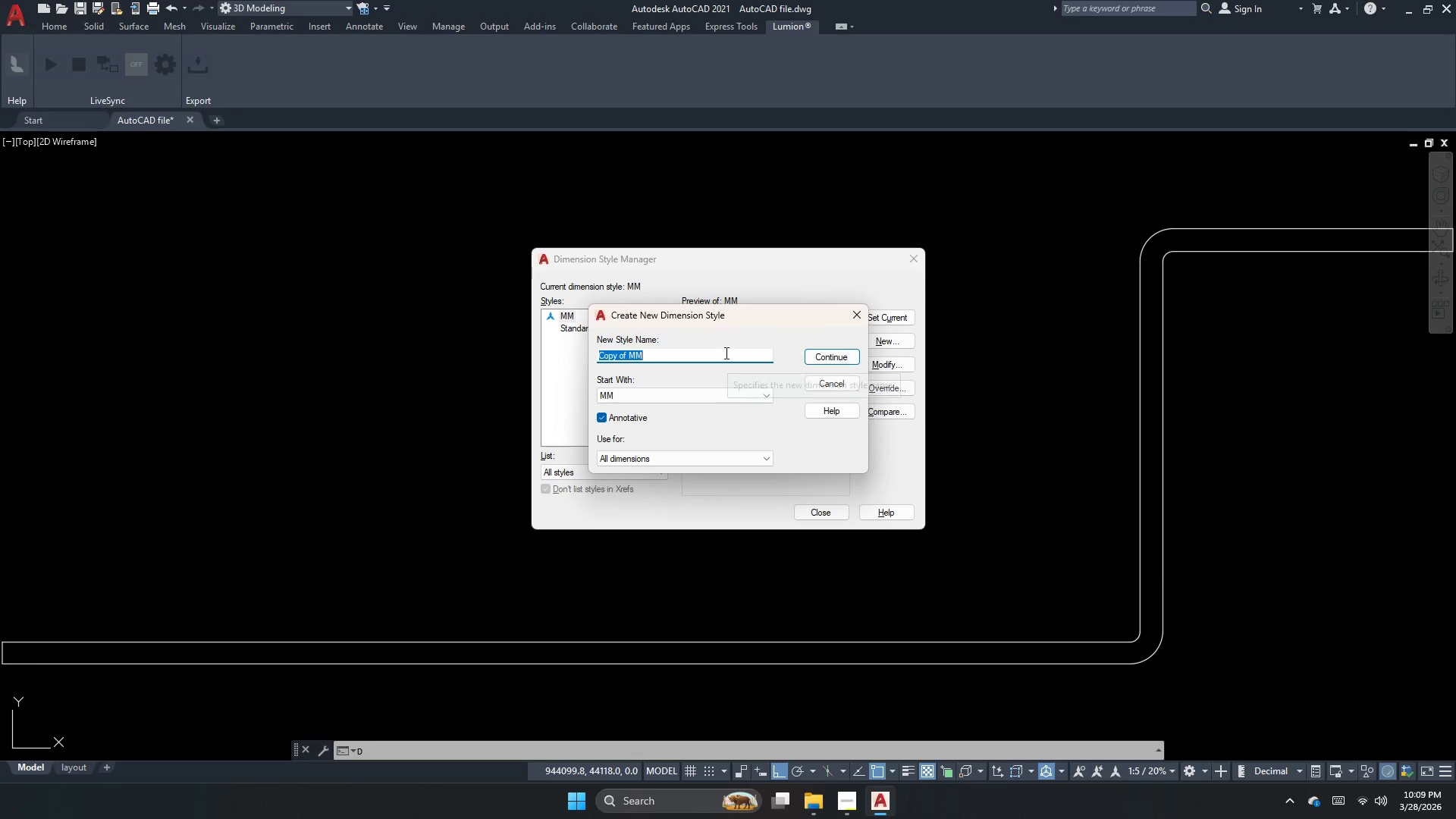 
type(inches)
 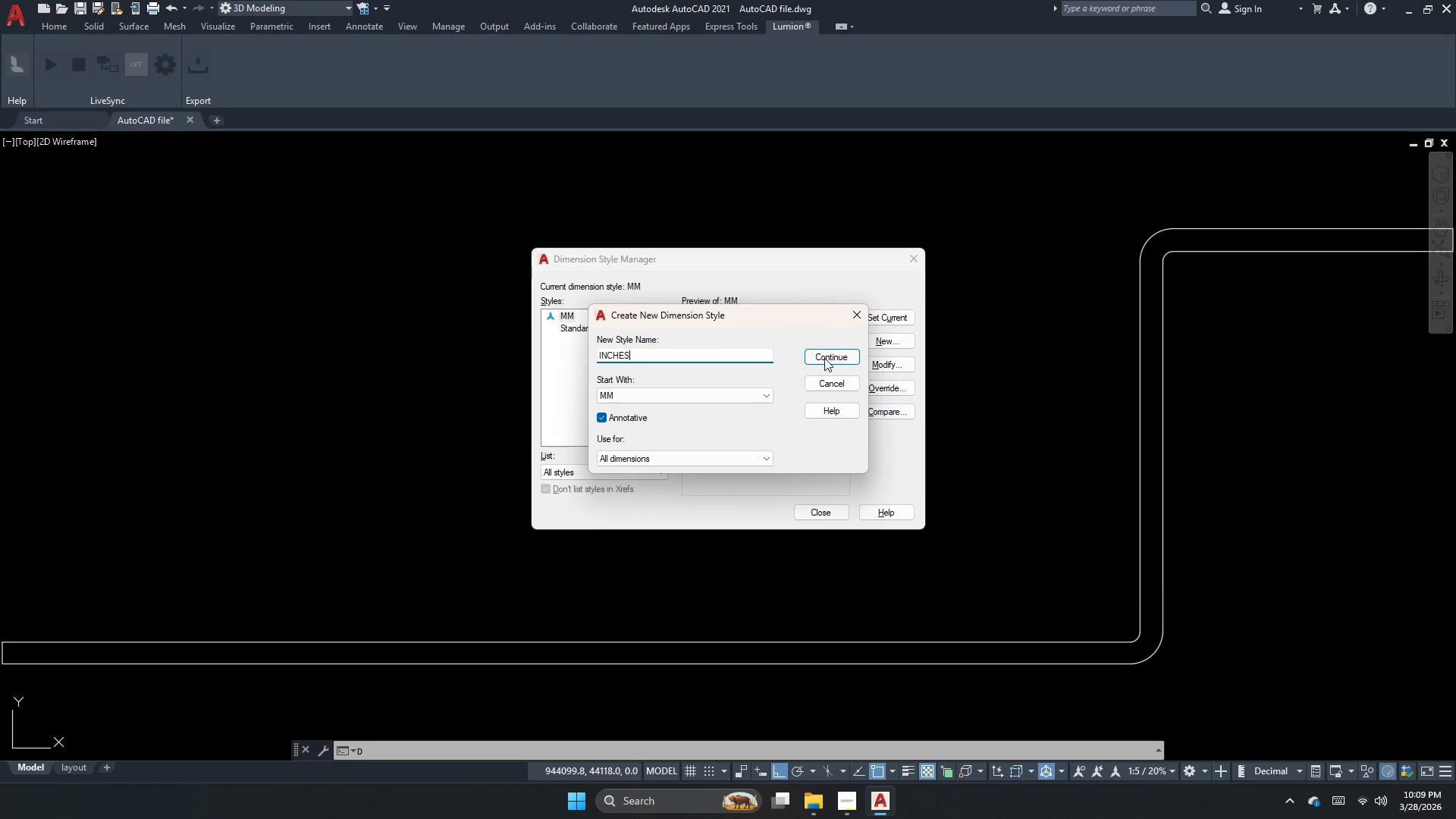 
left_click([824, 358])
 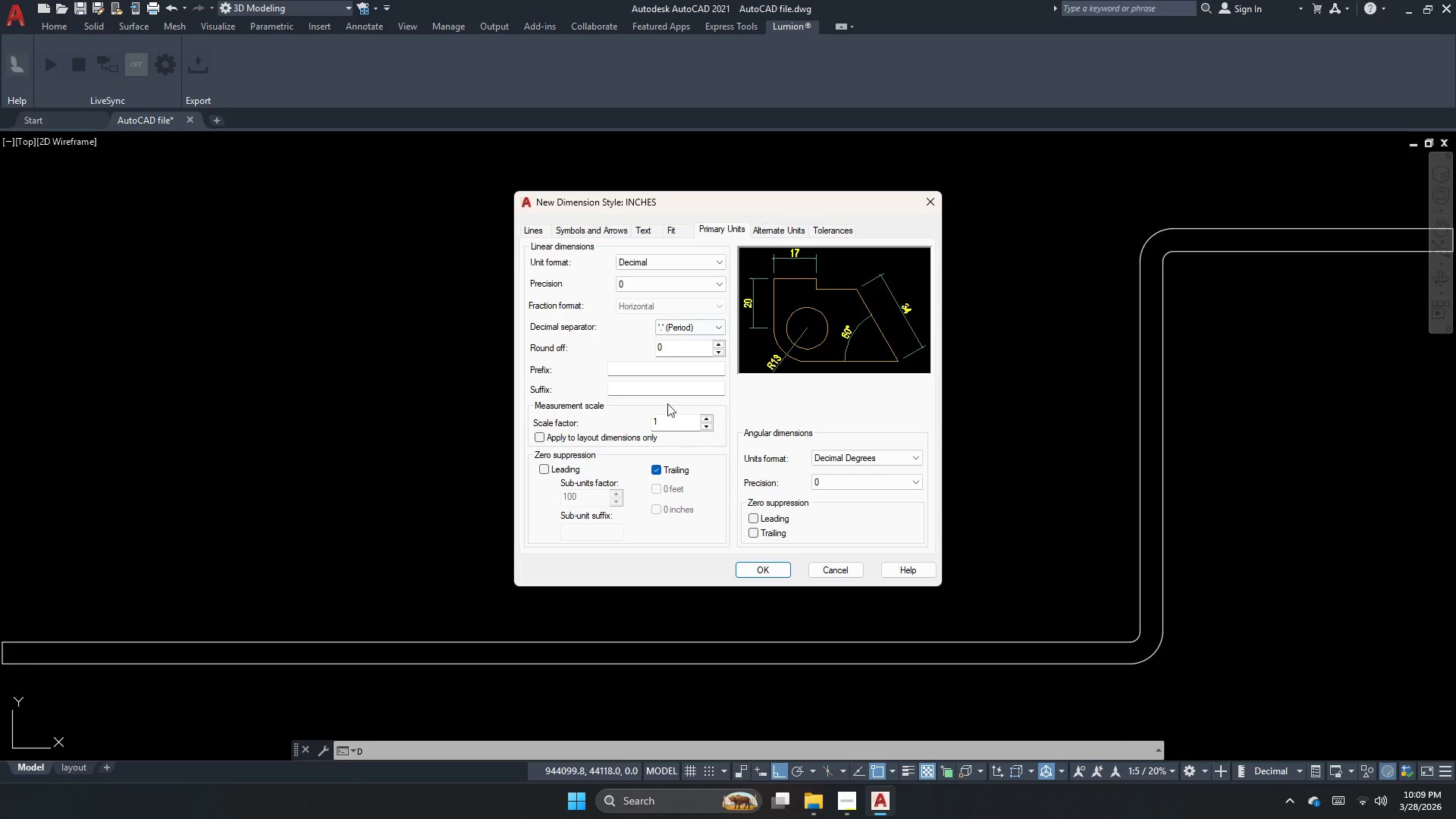 
double_click([667, 424])
 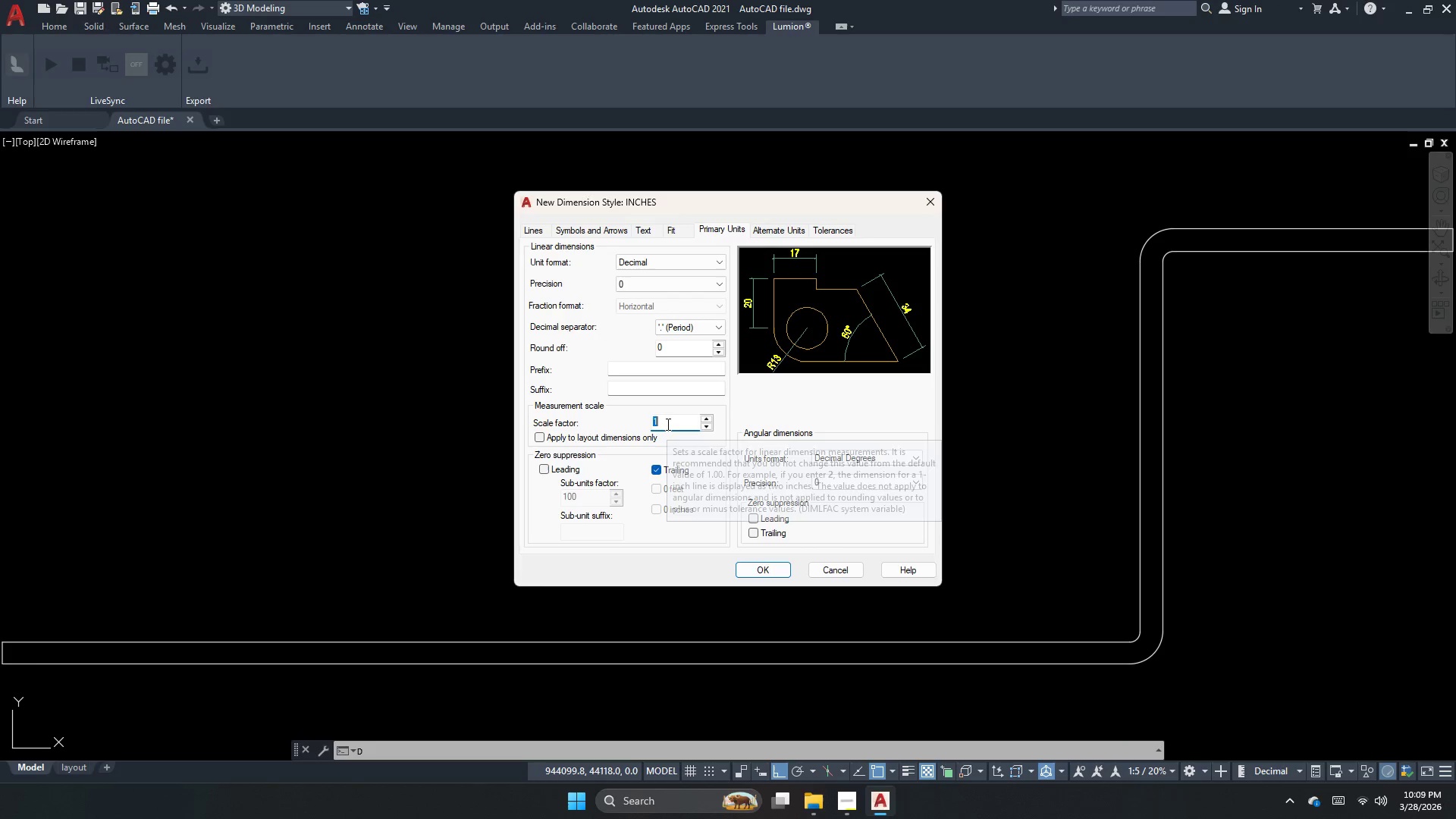 
key(Control+V)
 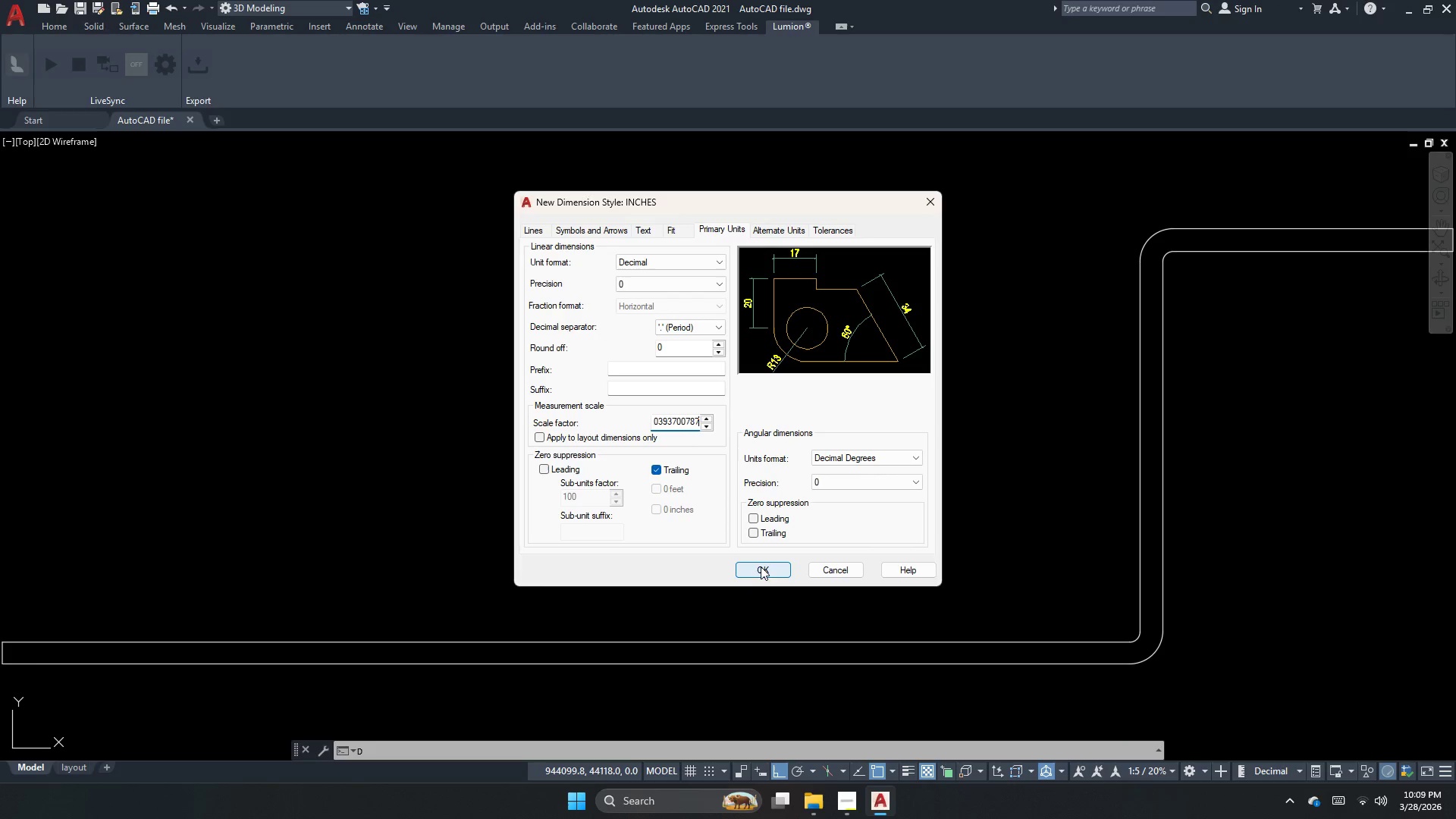 
left_click([759, 568])
 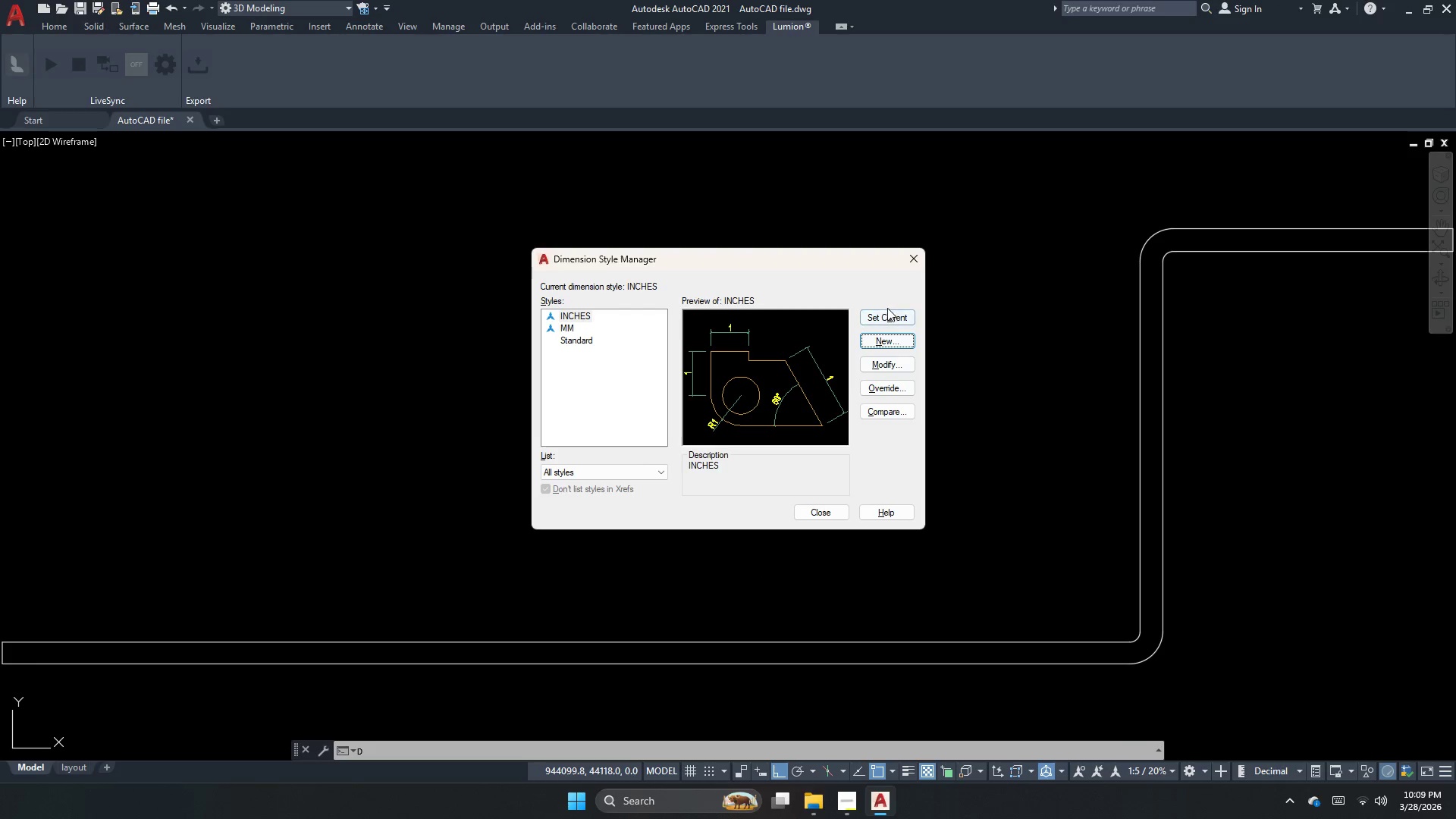 
double_click([888, 312])
 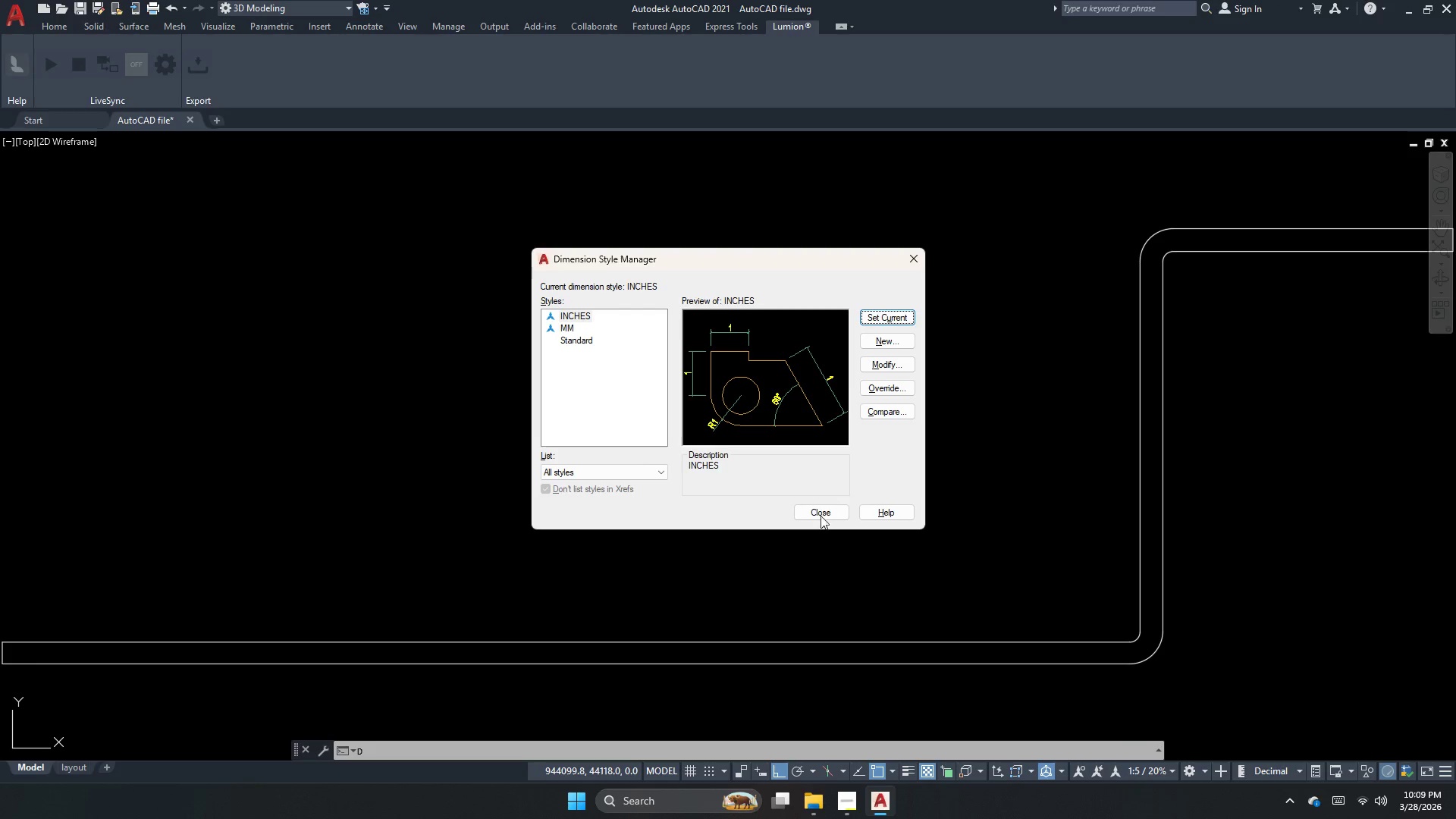 
left_click([821, 518])
 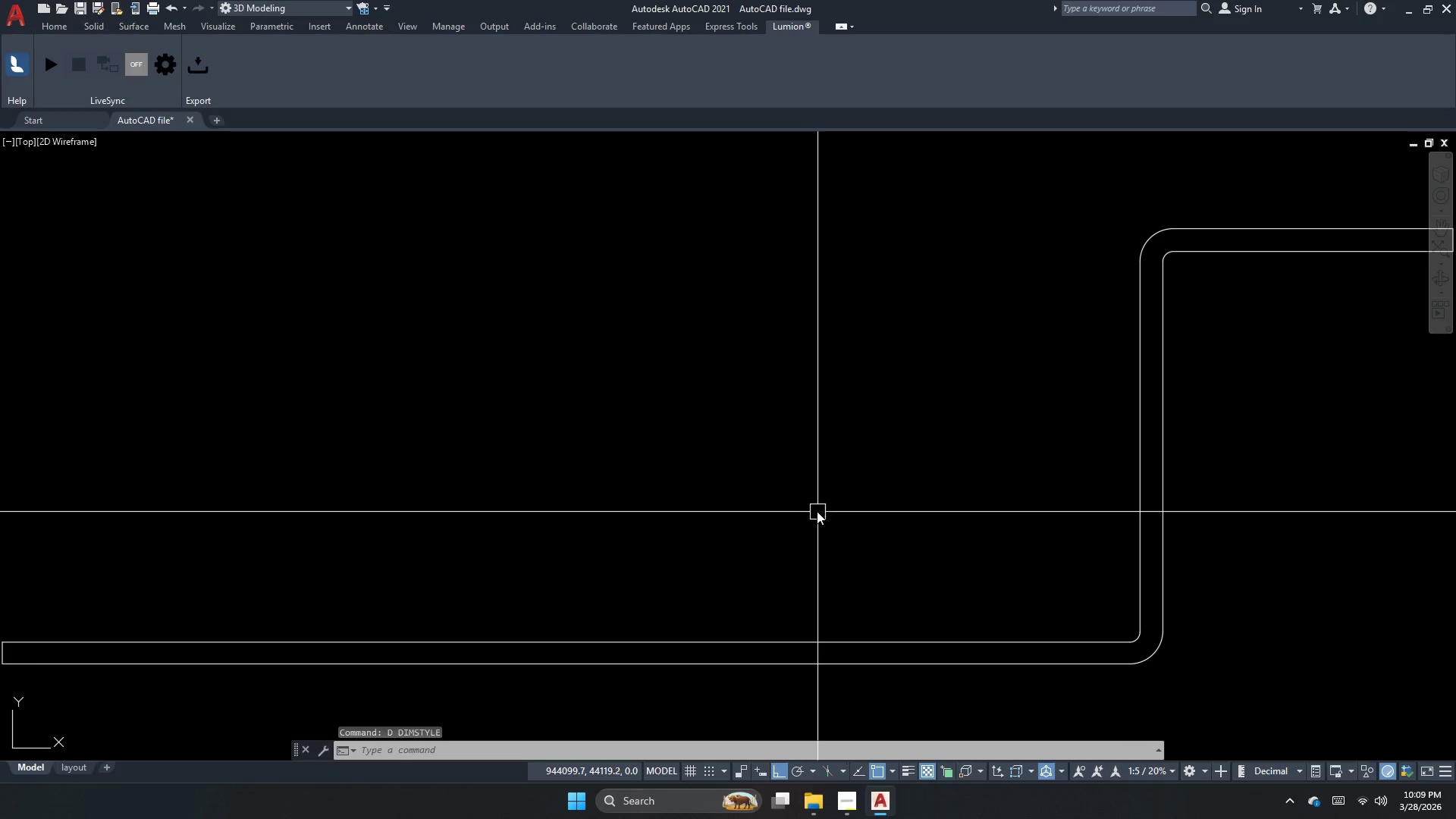 
key(Escape)
 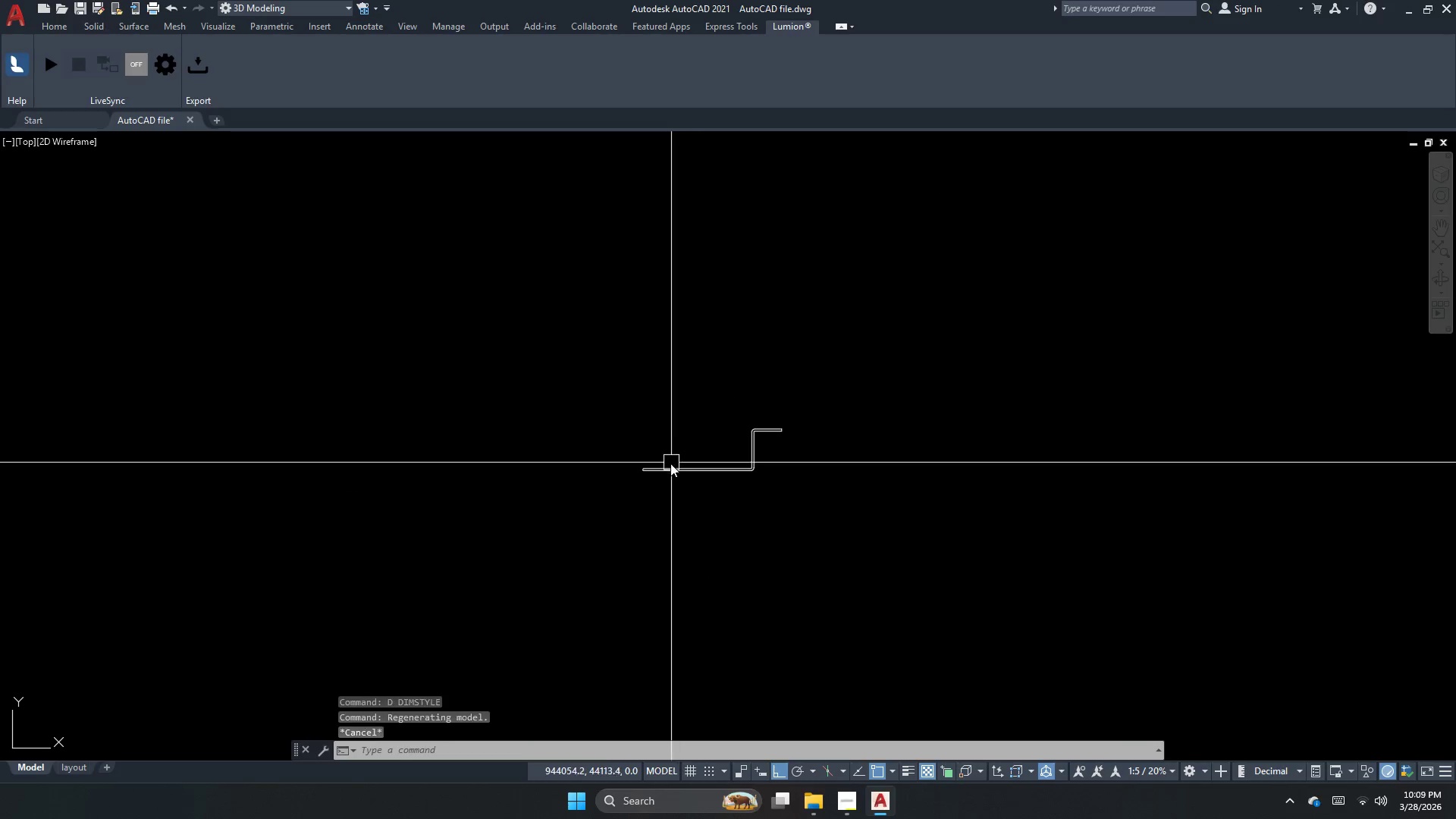 
scroll: coordinate [708, 453], scroll_direction: down, amount: 5.0
 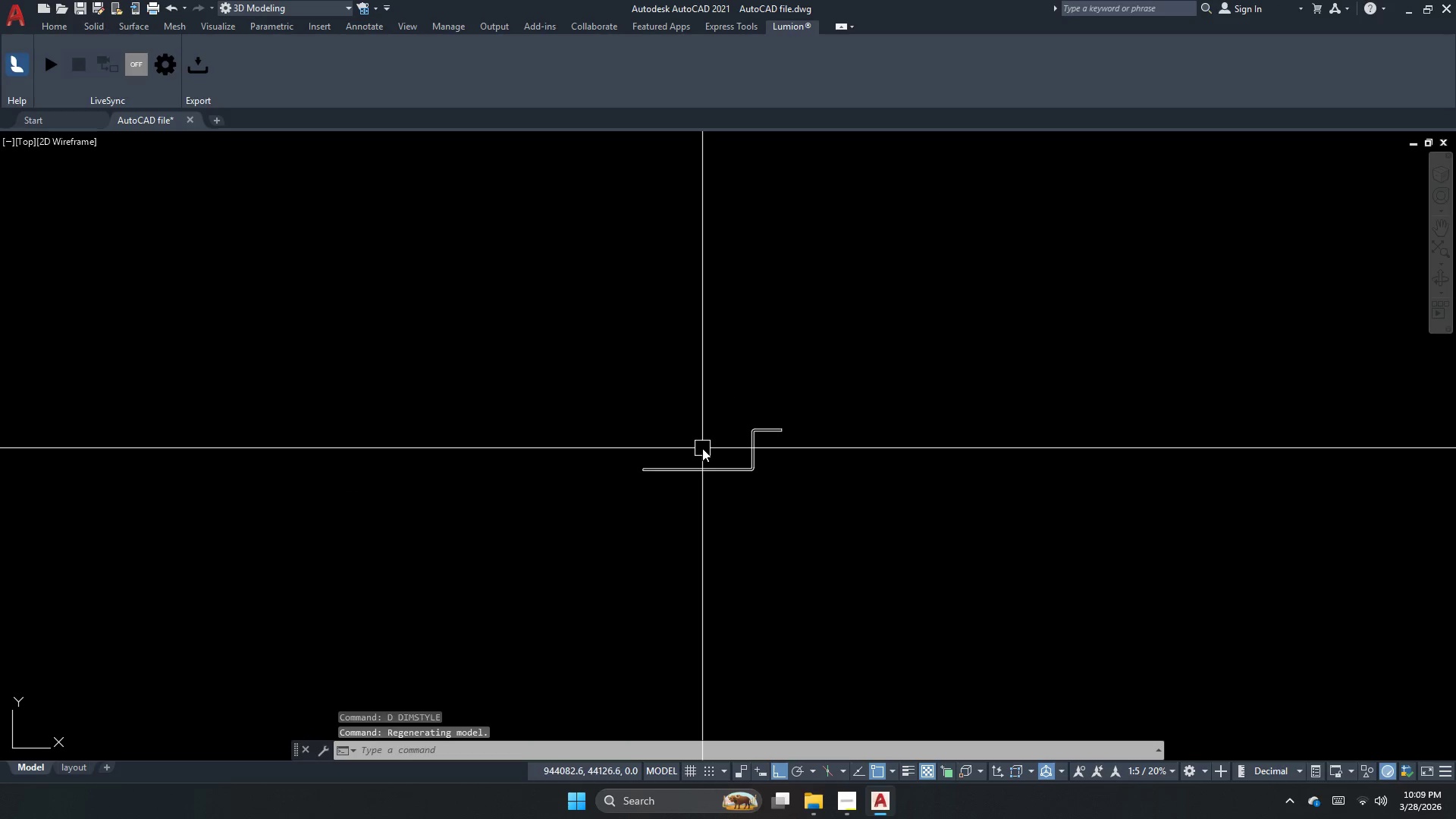 
key(Escape)
type(dli )
 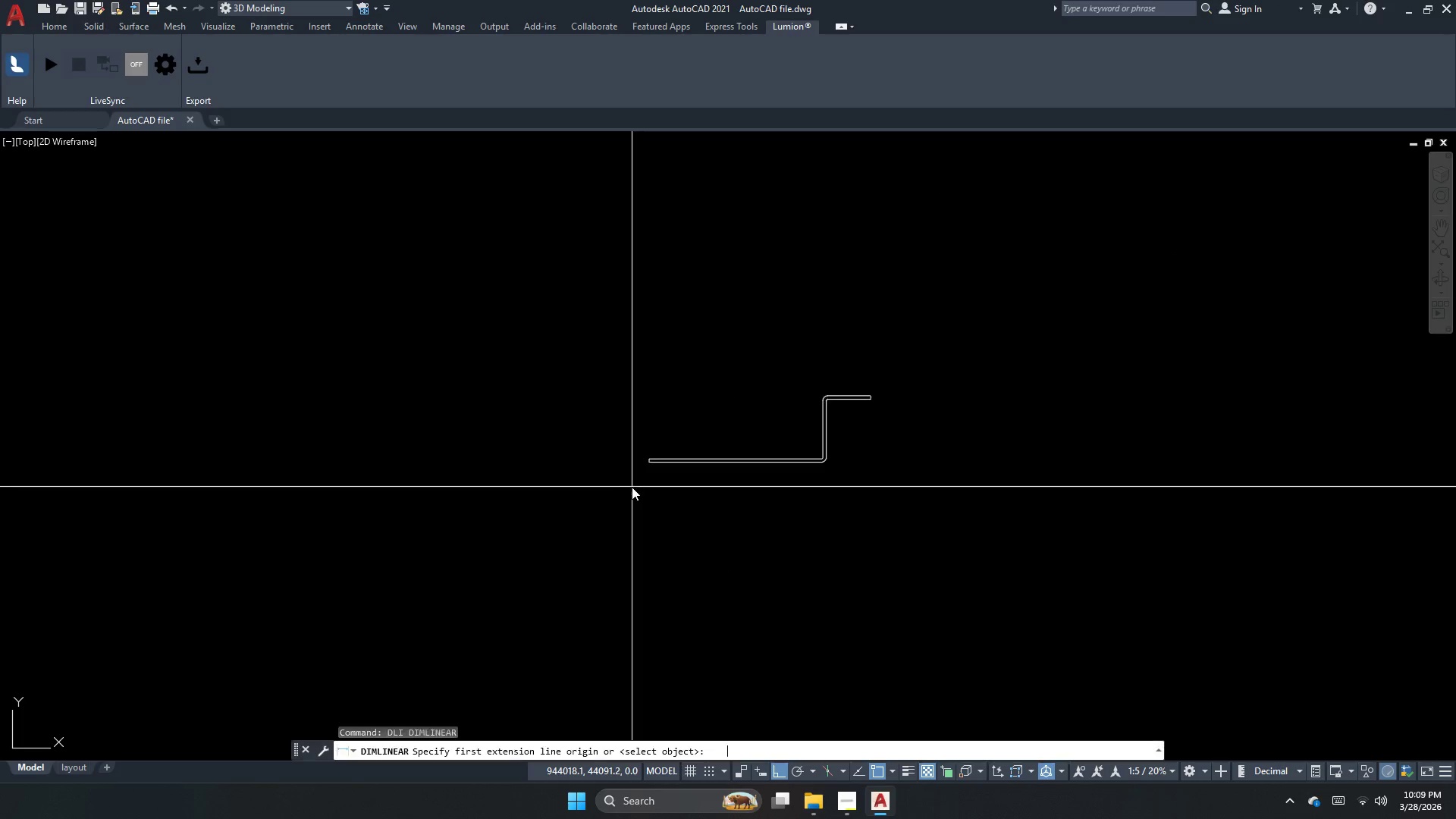 
scroll: coordinate [632, 485], scroll_direction: up, amount: 3.0
 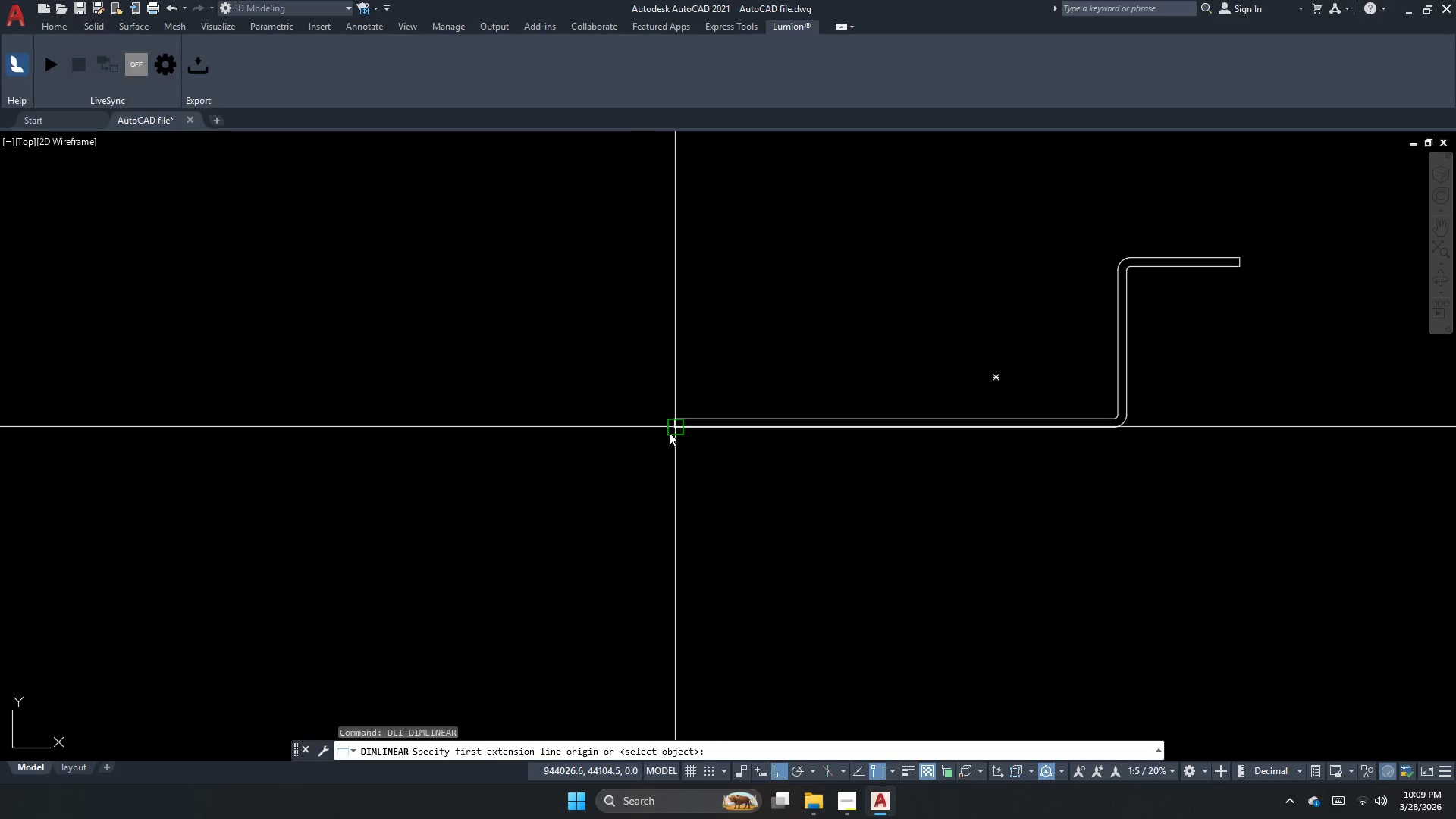 
left_click([674, 429])
 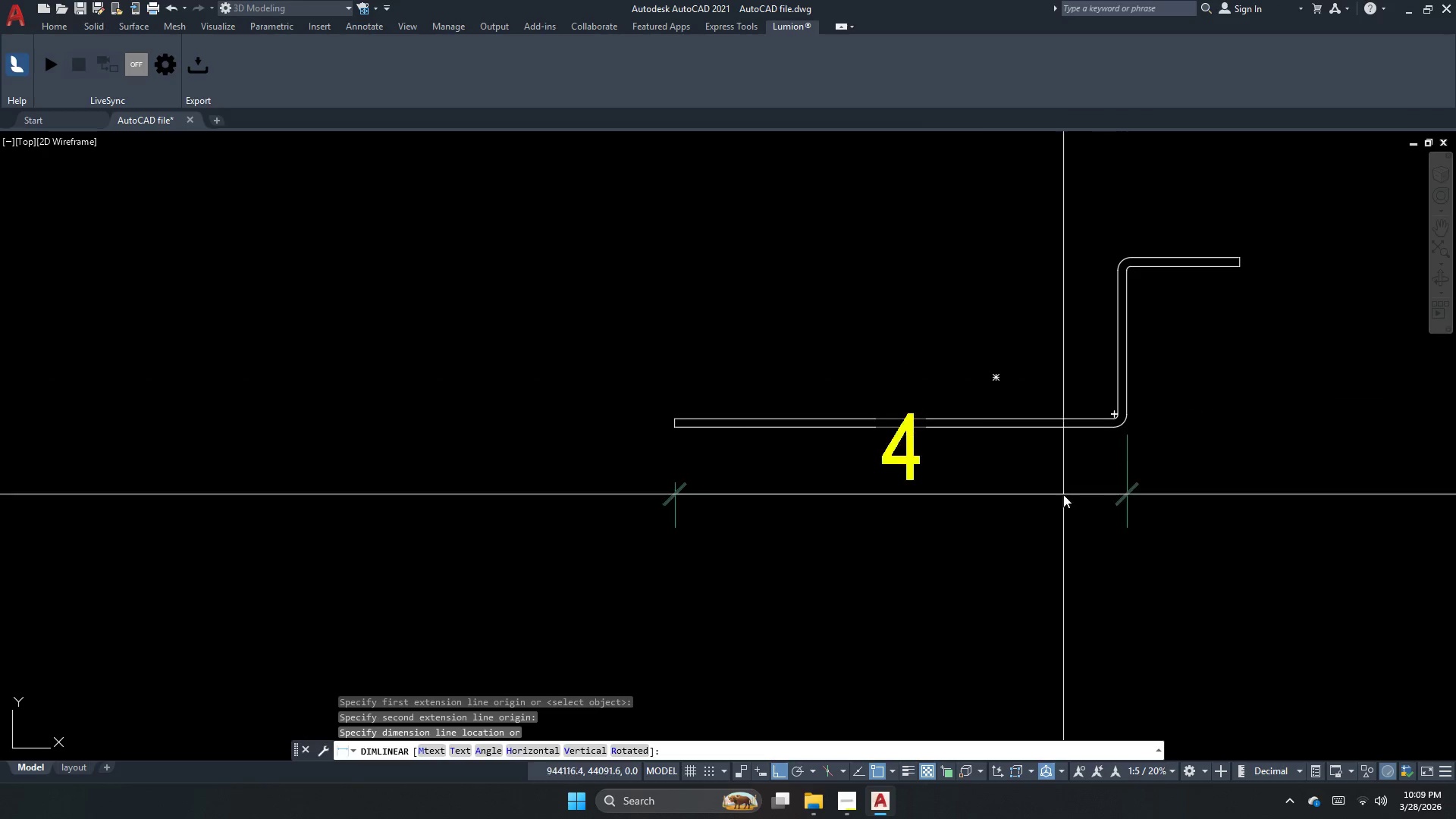 
left_click([925, 593])
 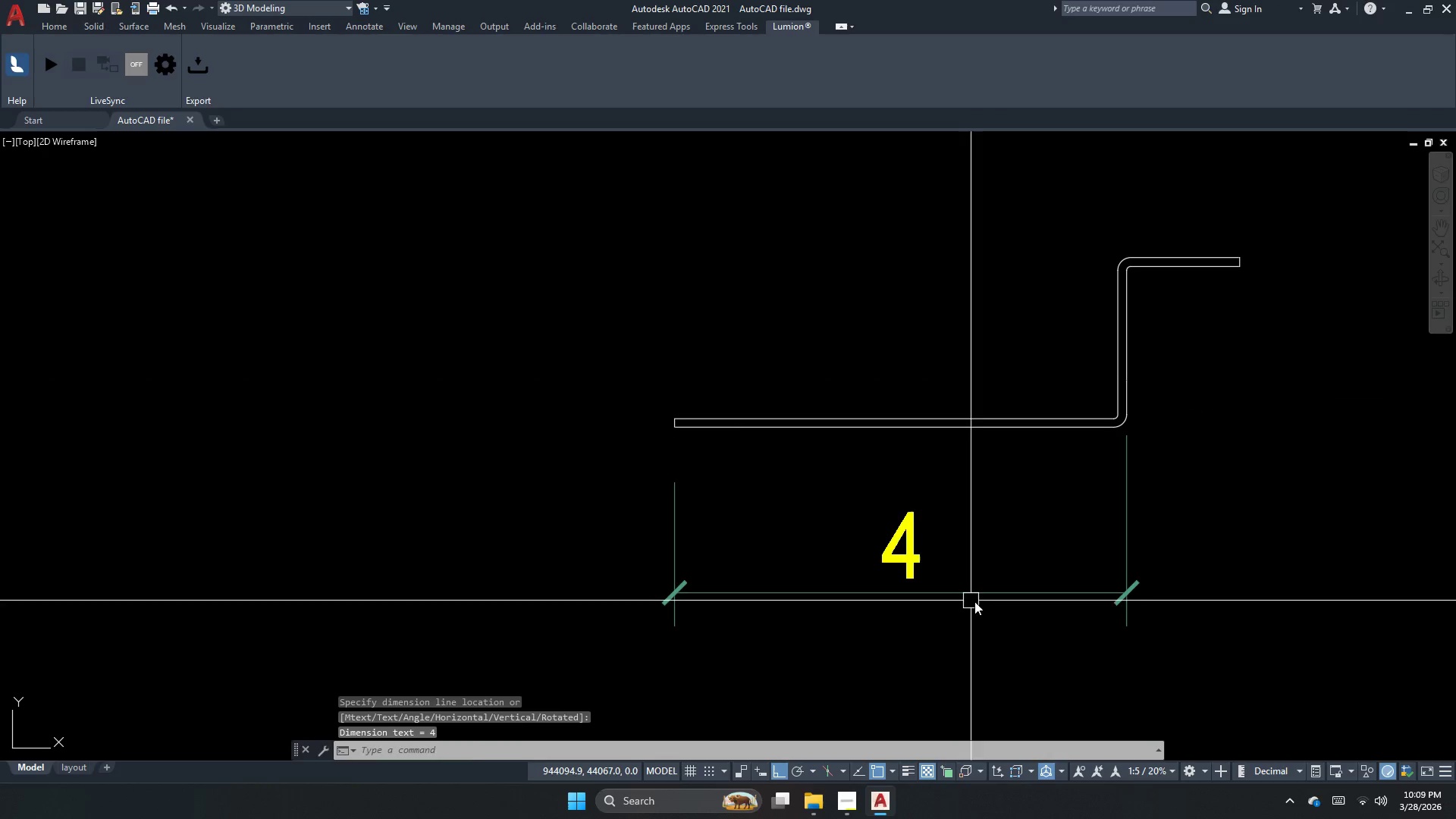 
left_click_drag(start_coordinate=[979, 602], to_coordinate=[973, 597])
 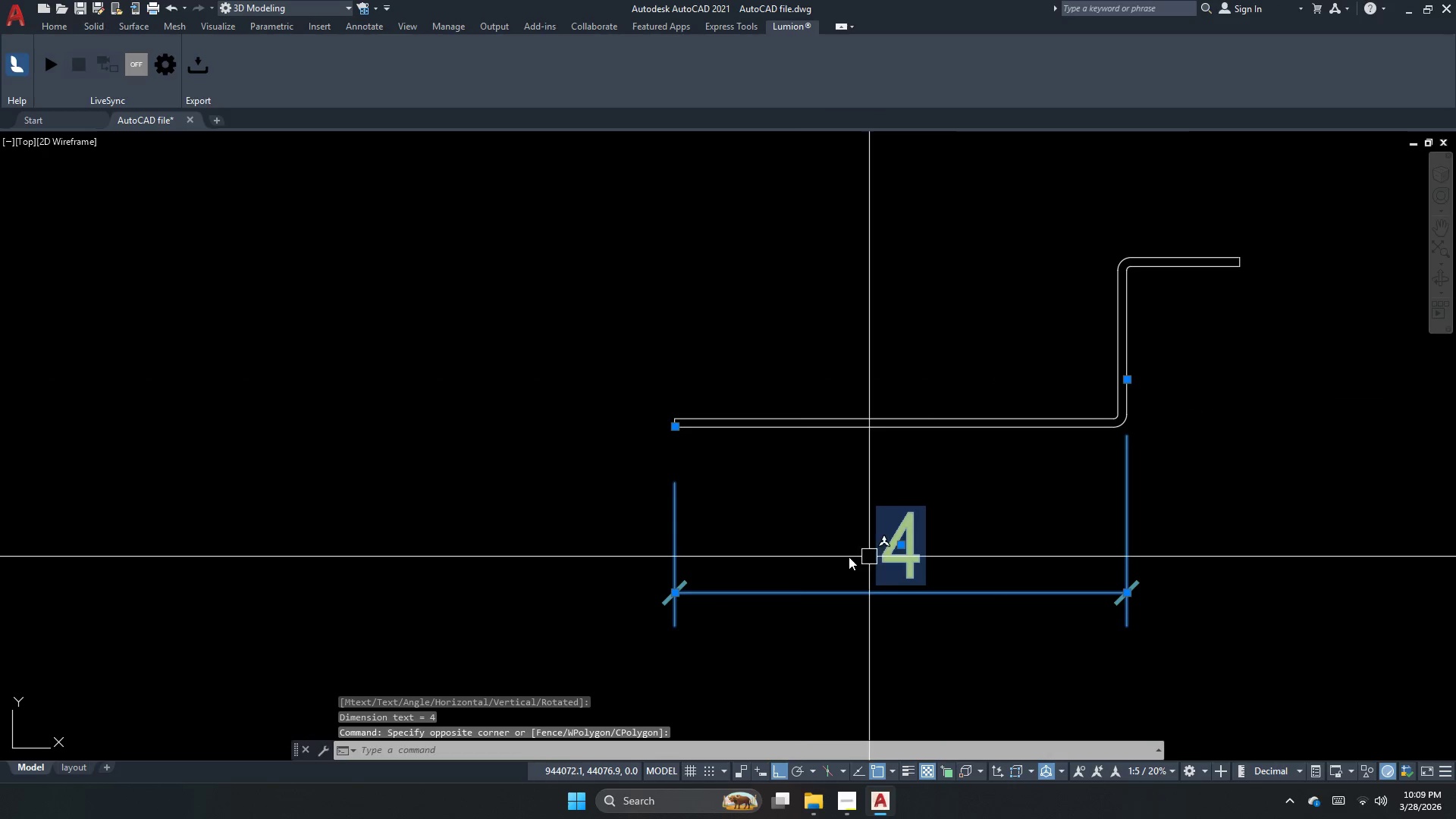 
key(E)
 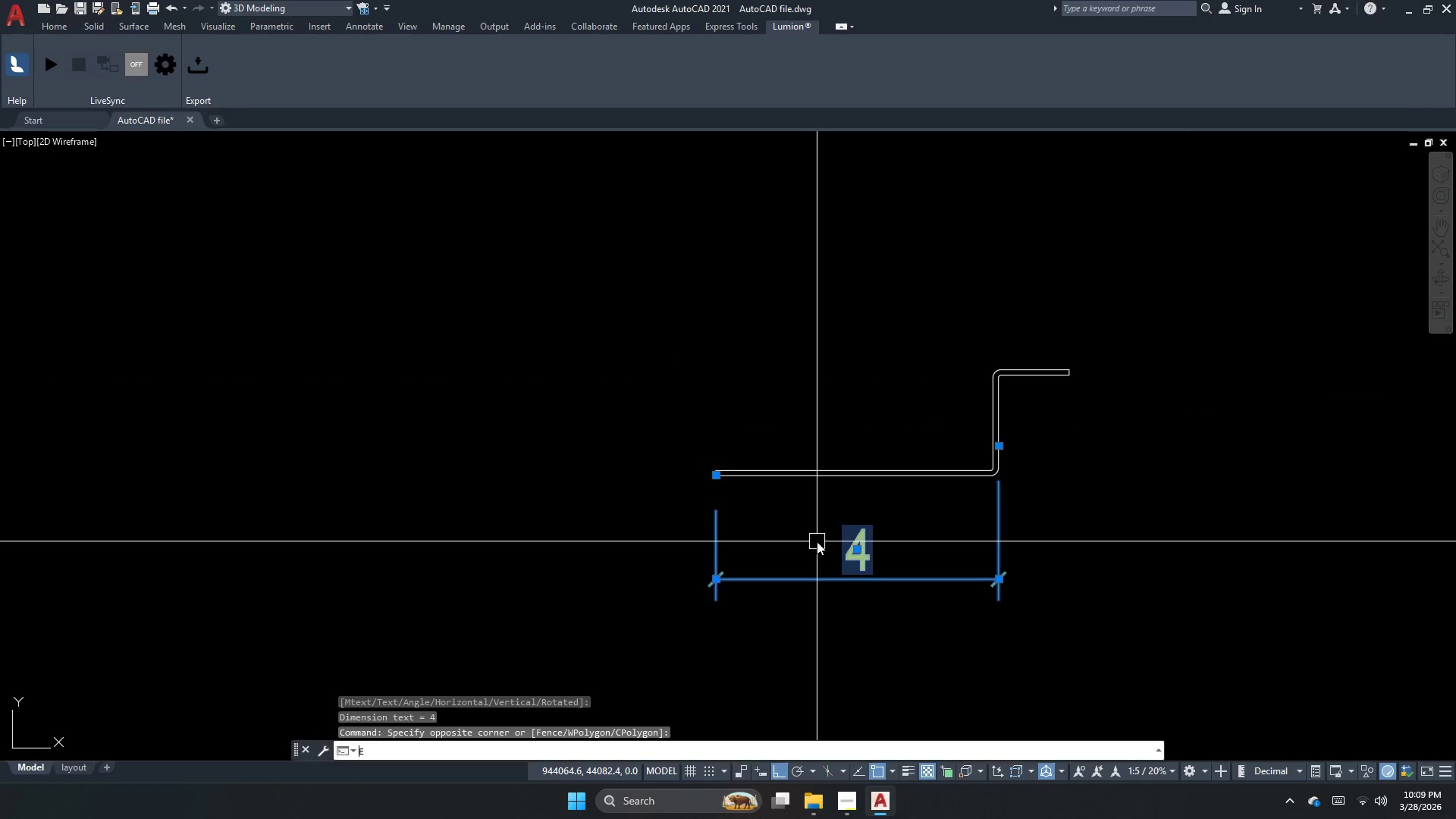 
key(Space)
 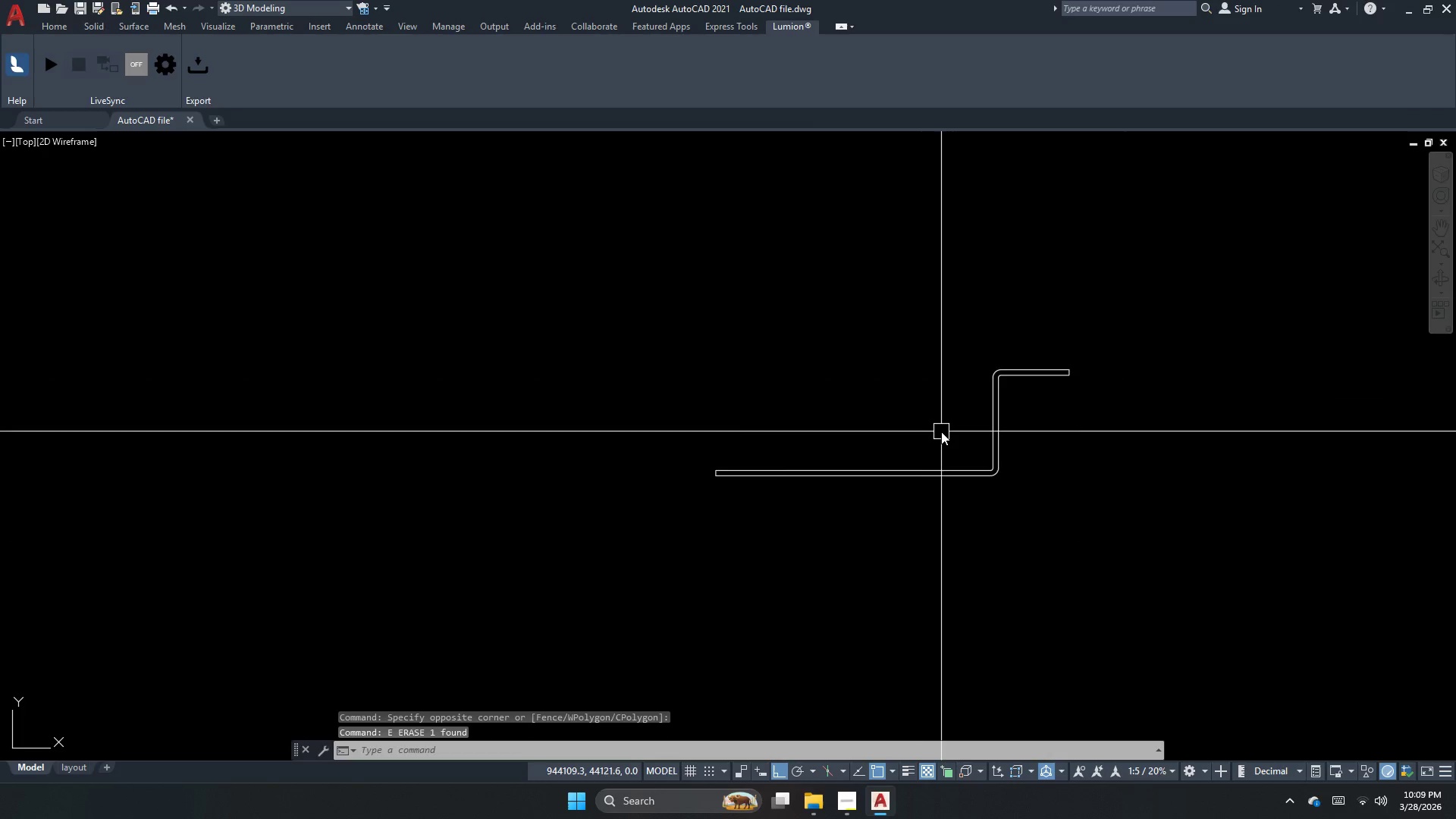 
scroll: coordinate [784, 557], scroll_direction: down, amount: 1.0
 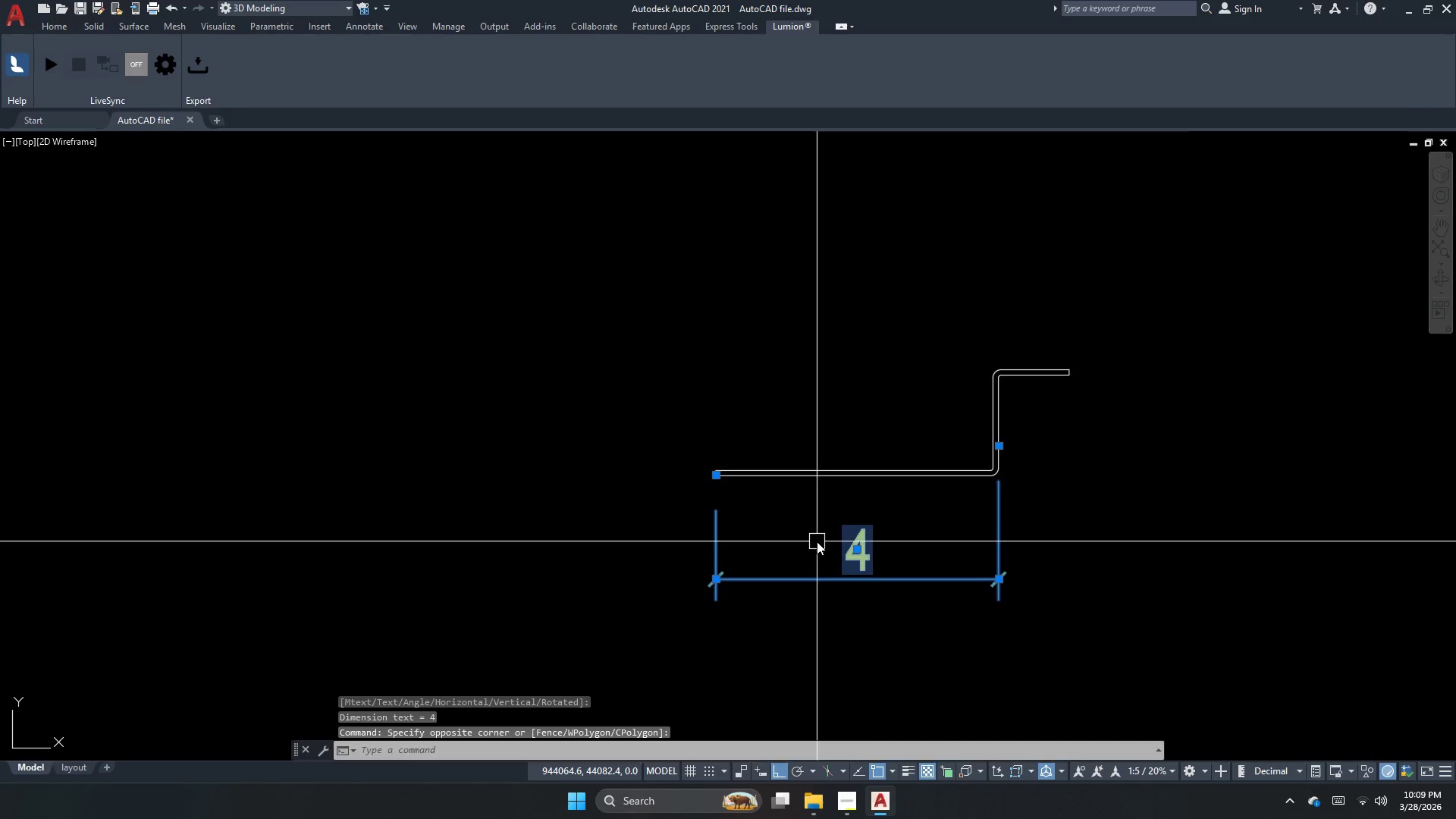 
key(Escape)
 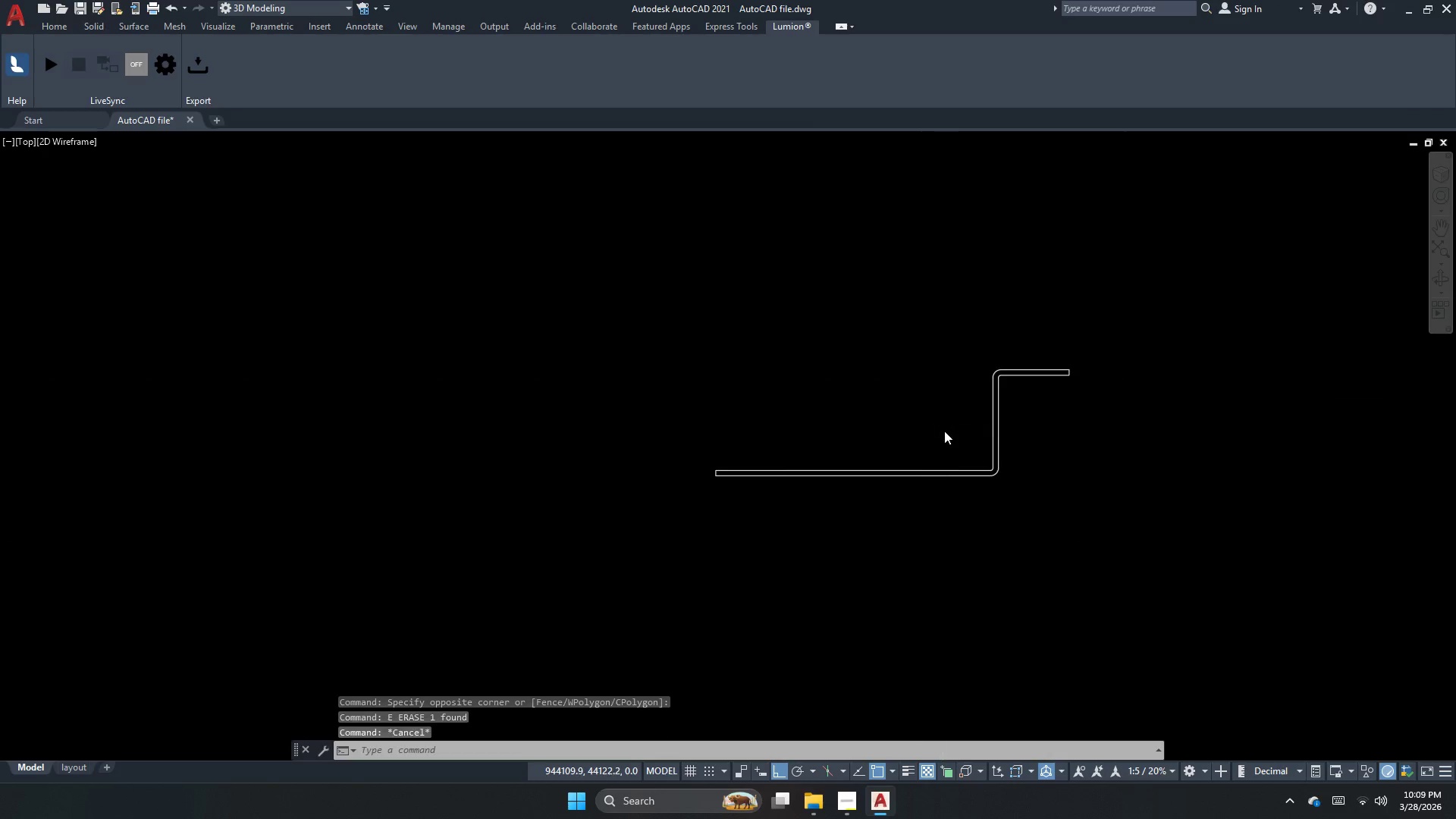 
key(Escape)
 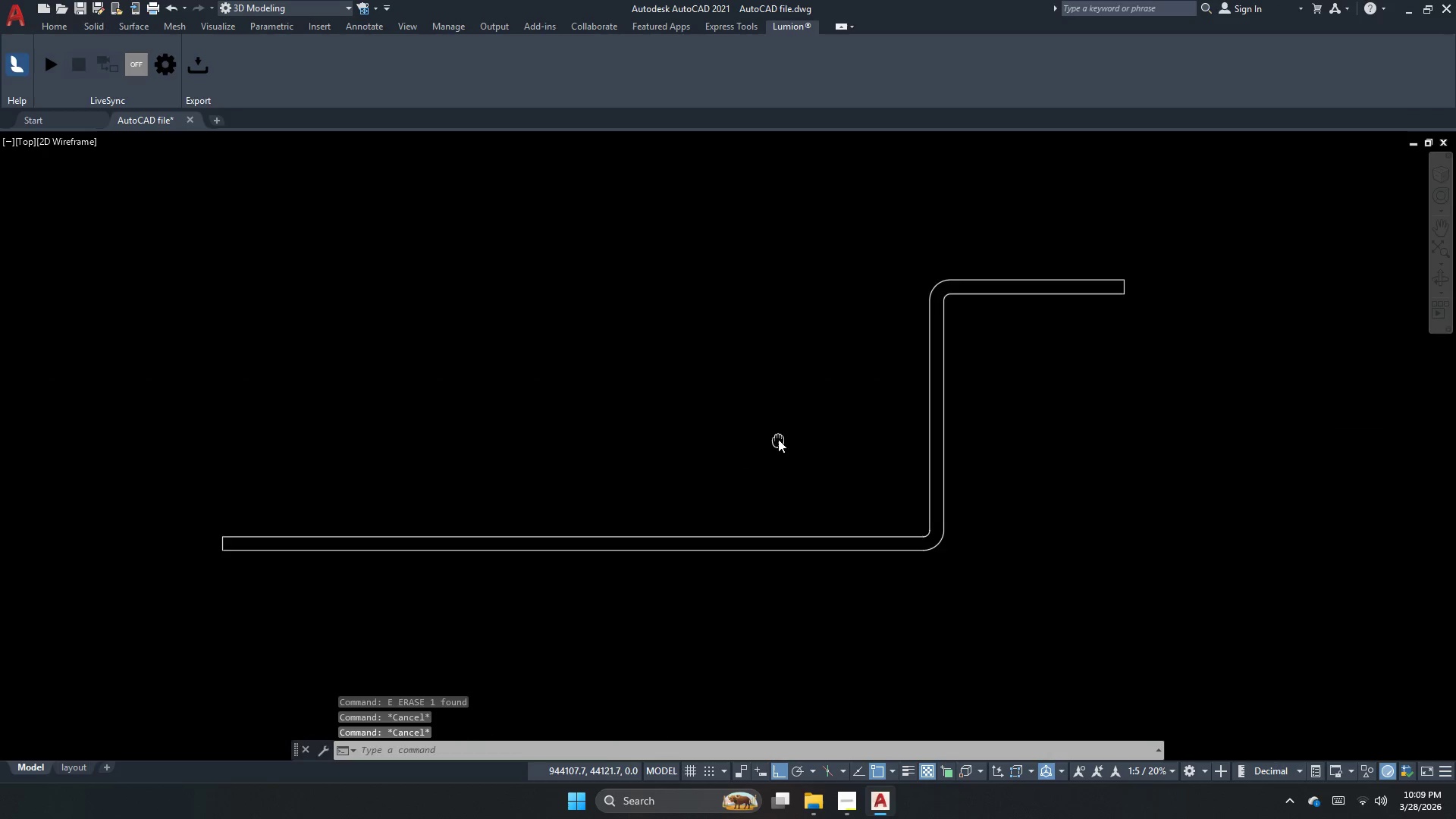 
scroll: coordinate [944, 431], scroll_direction: up, amount: 2.0
 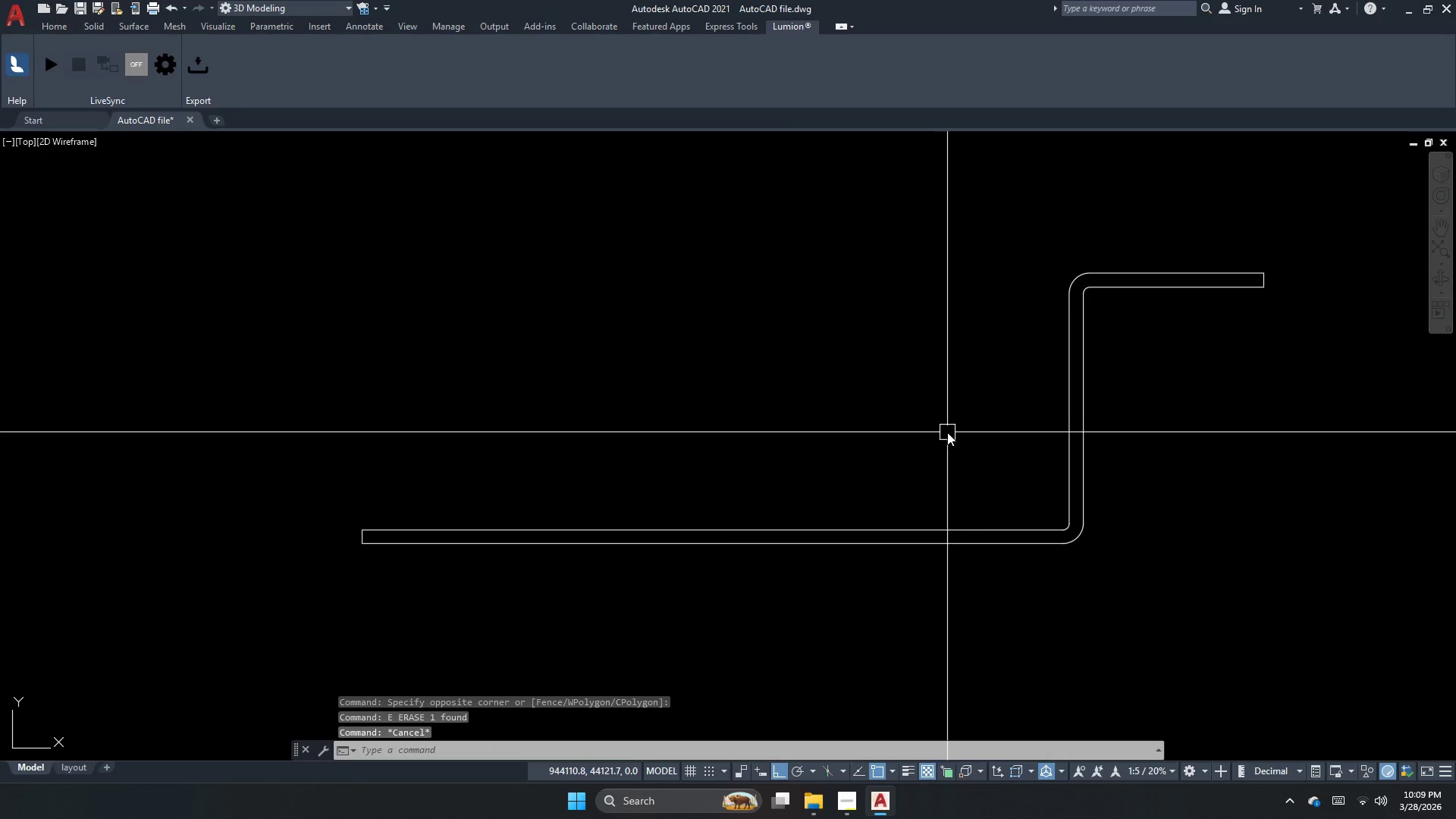 
key(Escape)
type(dli )
 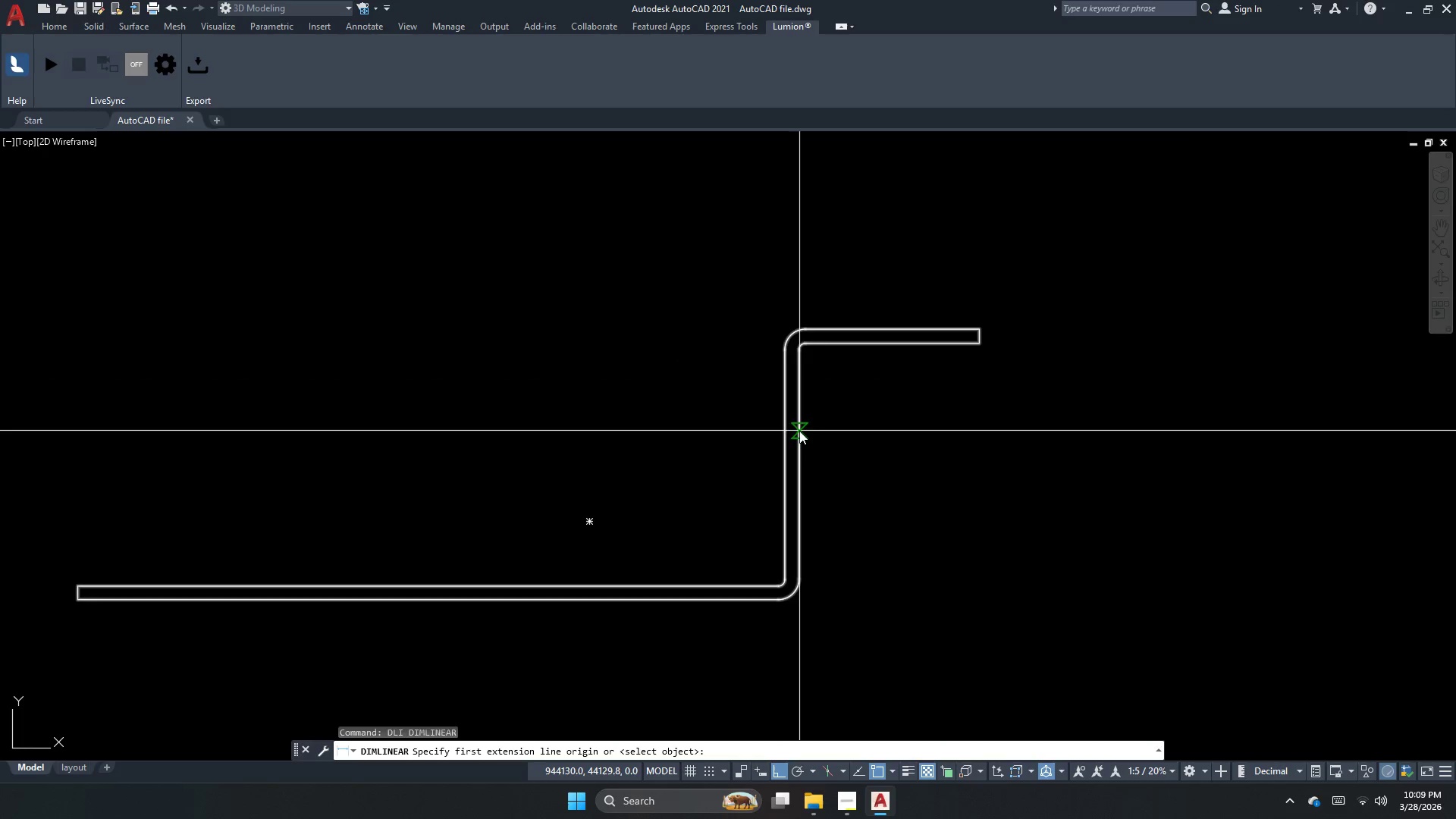 
left_click([799, 431])
 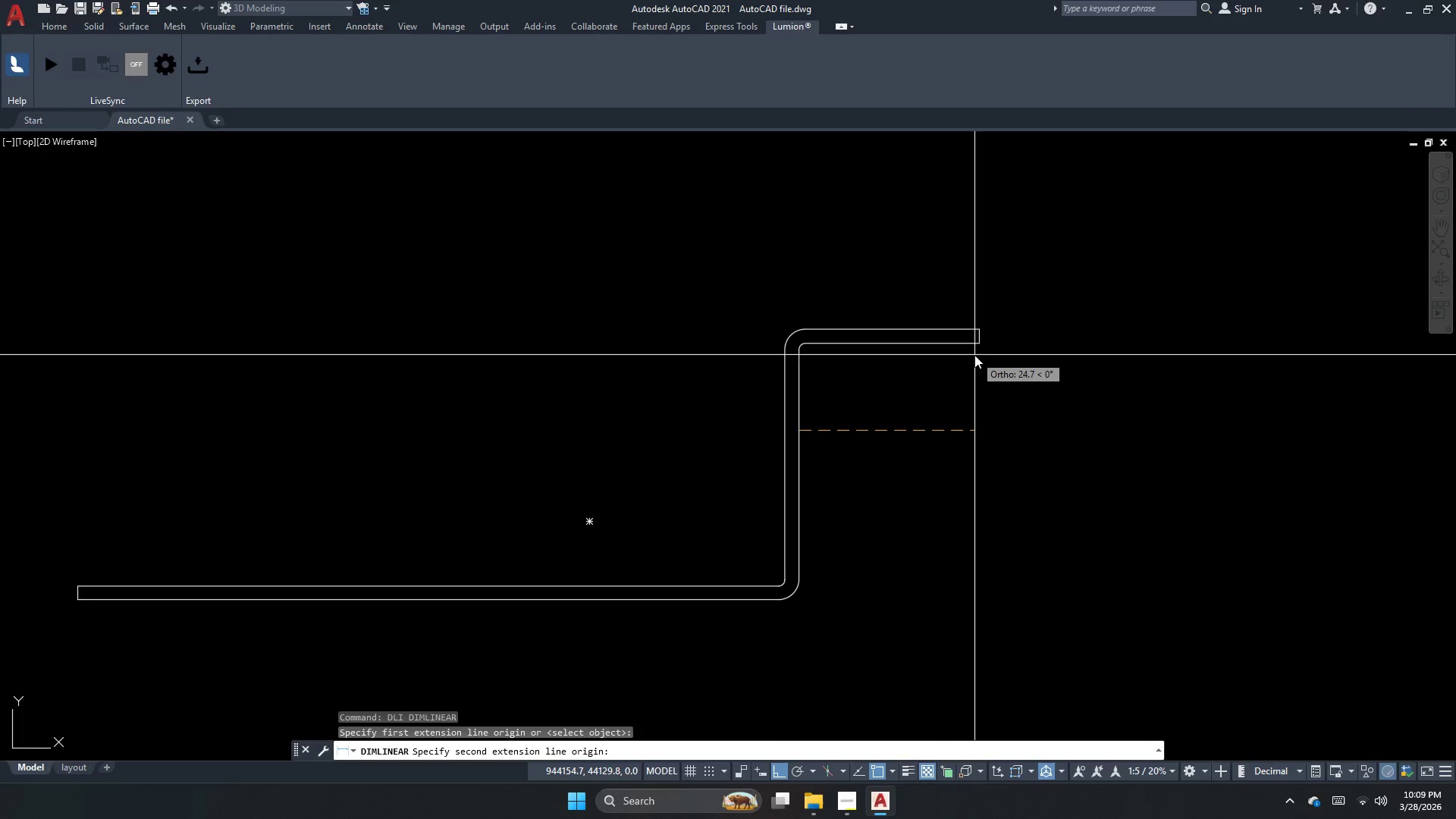 
left_click_drag(start_coordinate=[977, 345], to_coordinate=[976, 350])
 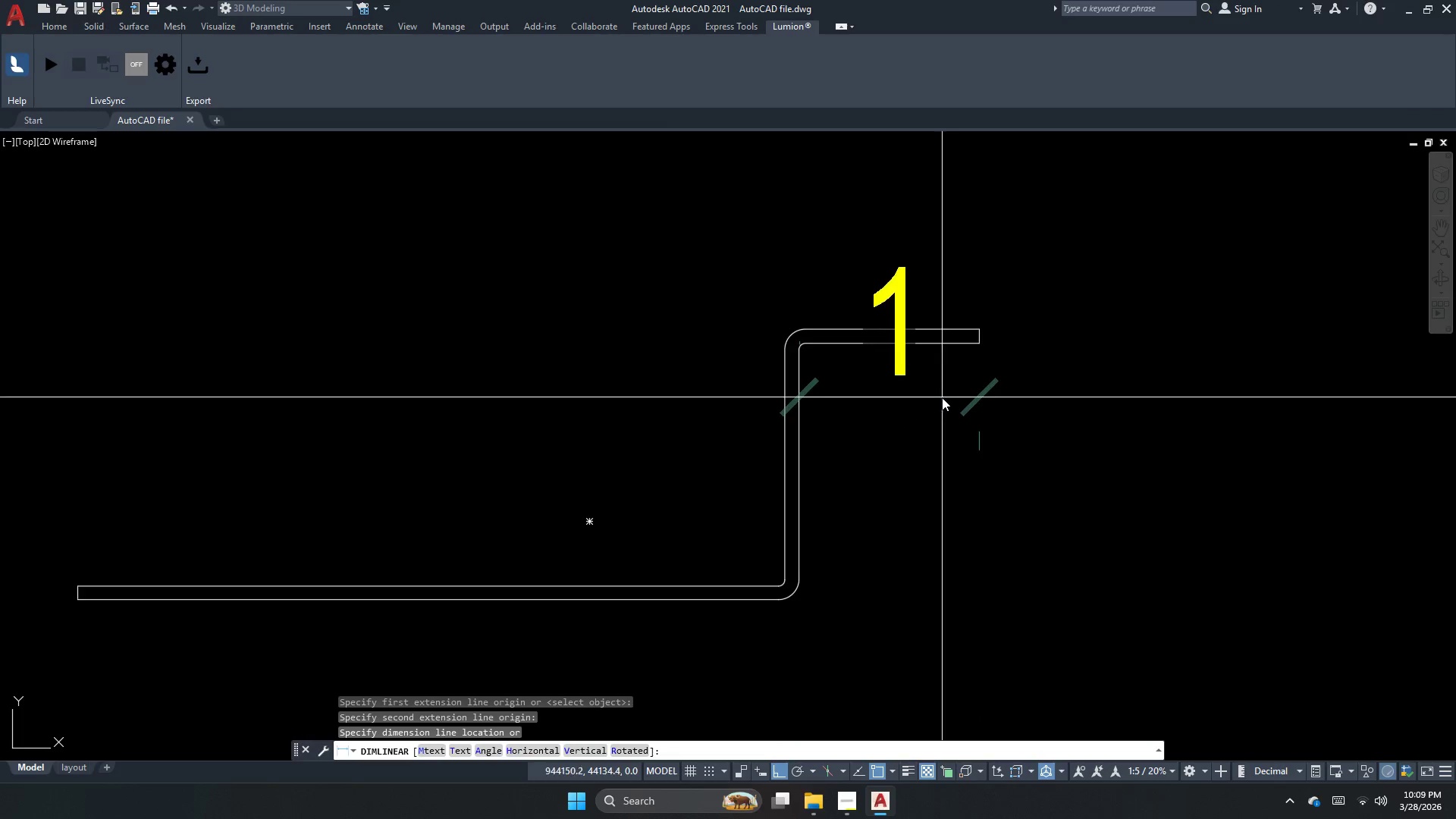 
scroll: coordinate [934, 391], scroll_direction: down, amount: 2.0
 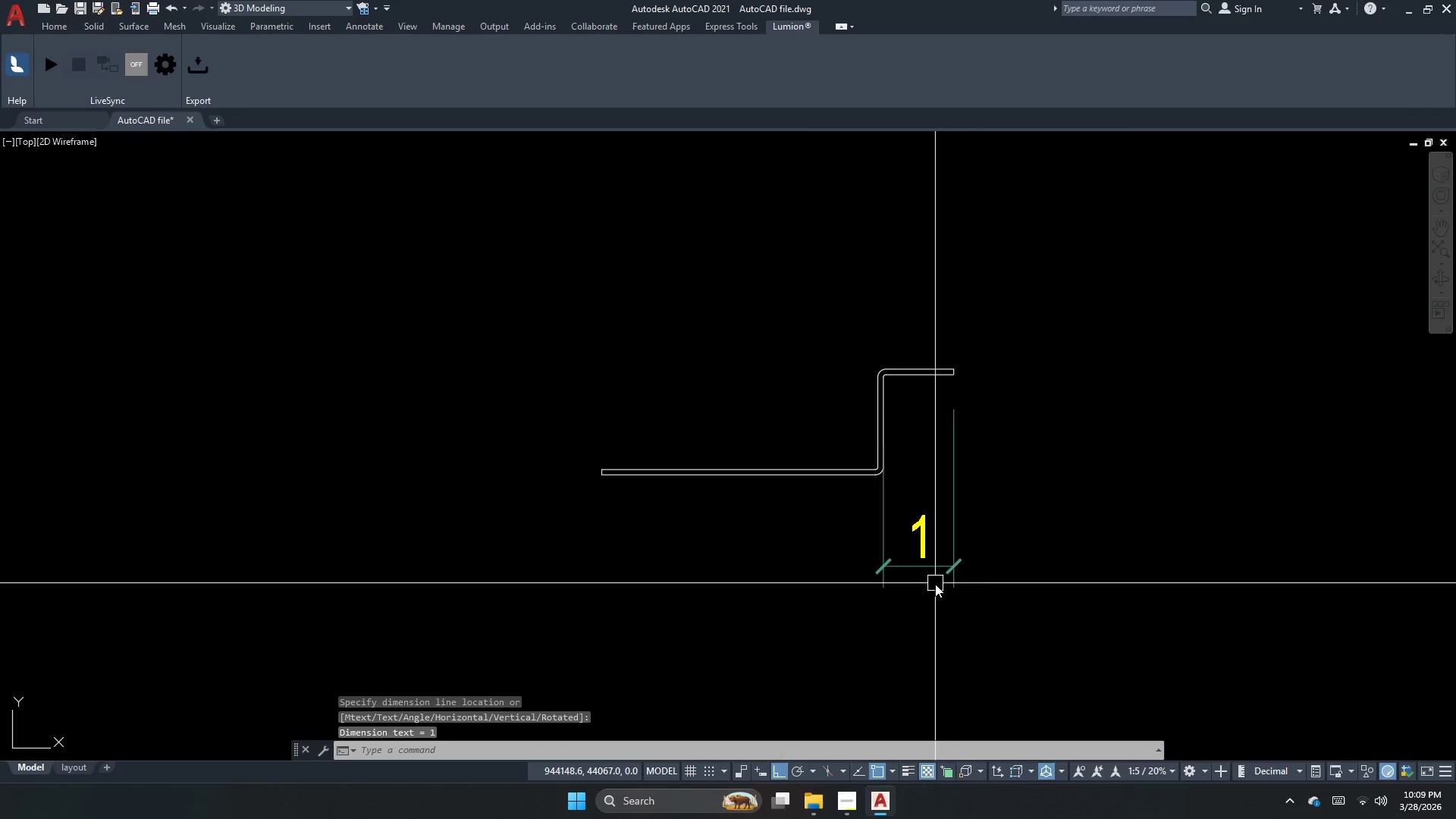 
left_click_drag(start_coordinate=[998, 587], to_coordinate=[917, 569])
 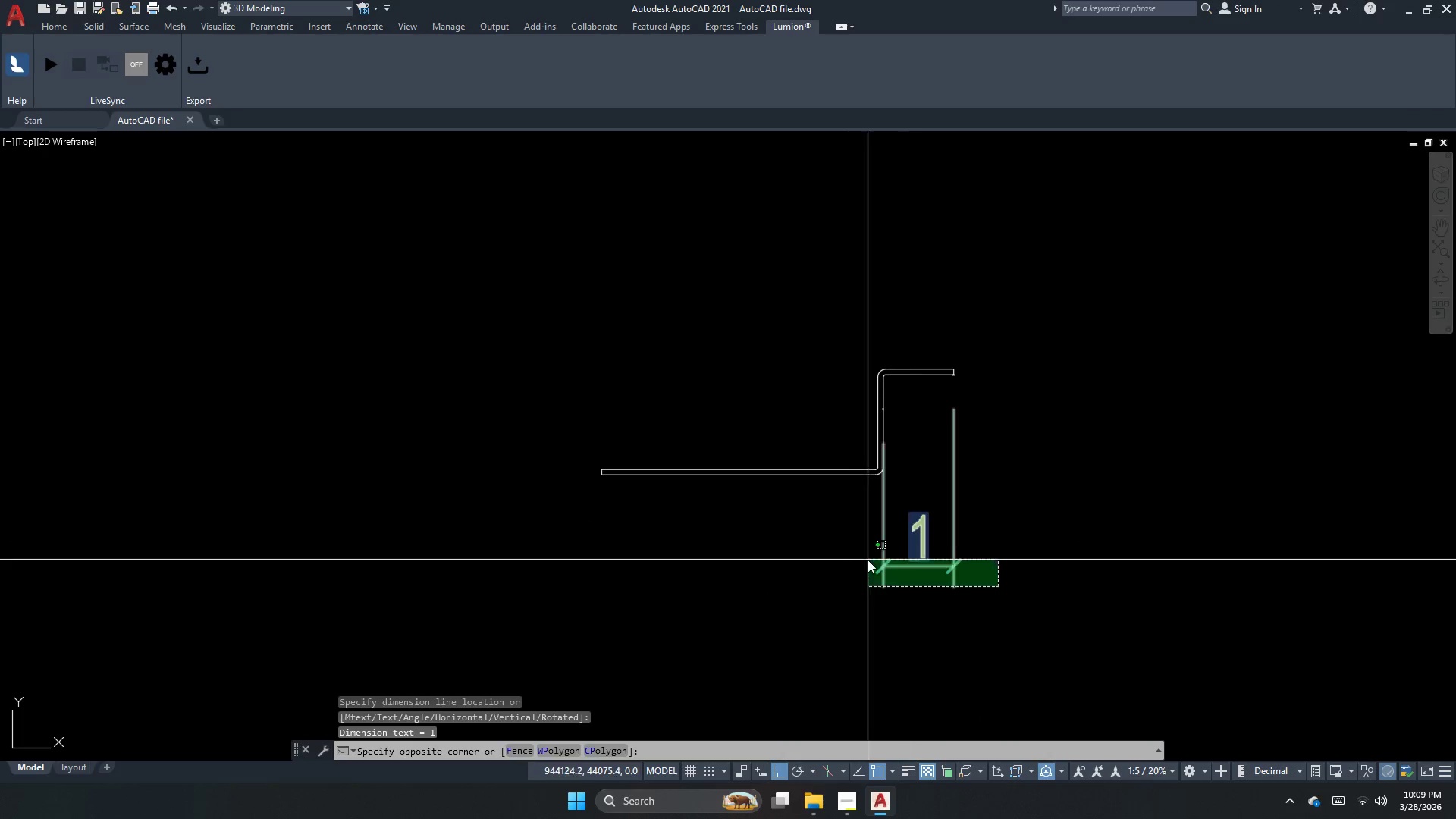 
left_click_drag(start_coordinate=[847, 560], to_coordinate=[837, 559])
 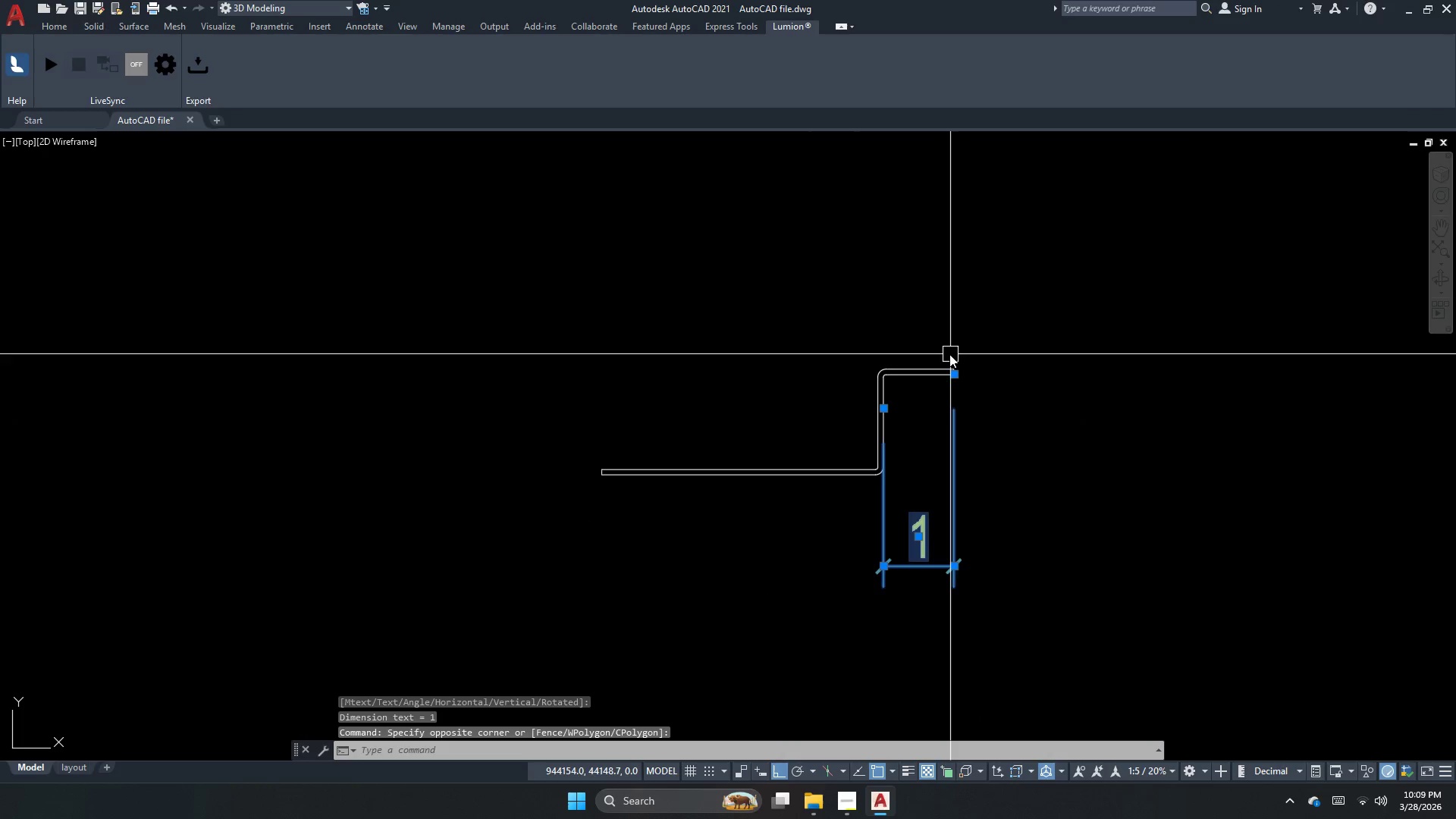 
scroll: coordinate [949, 354], scroll_direction: up, amount: 1.0
 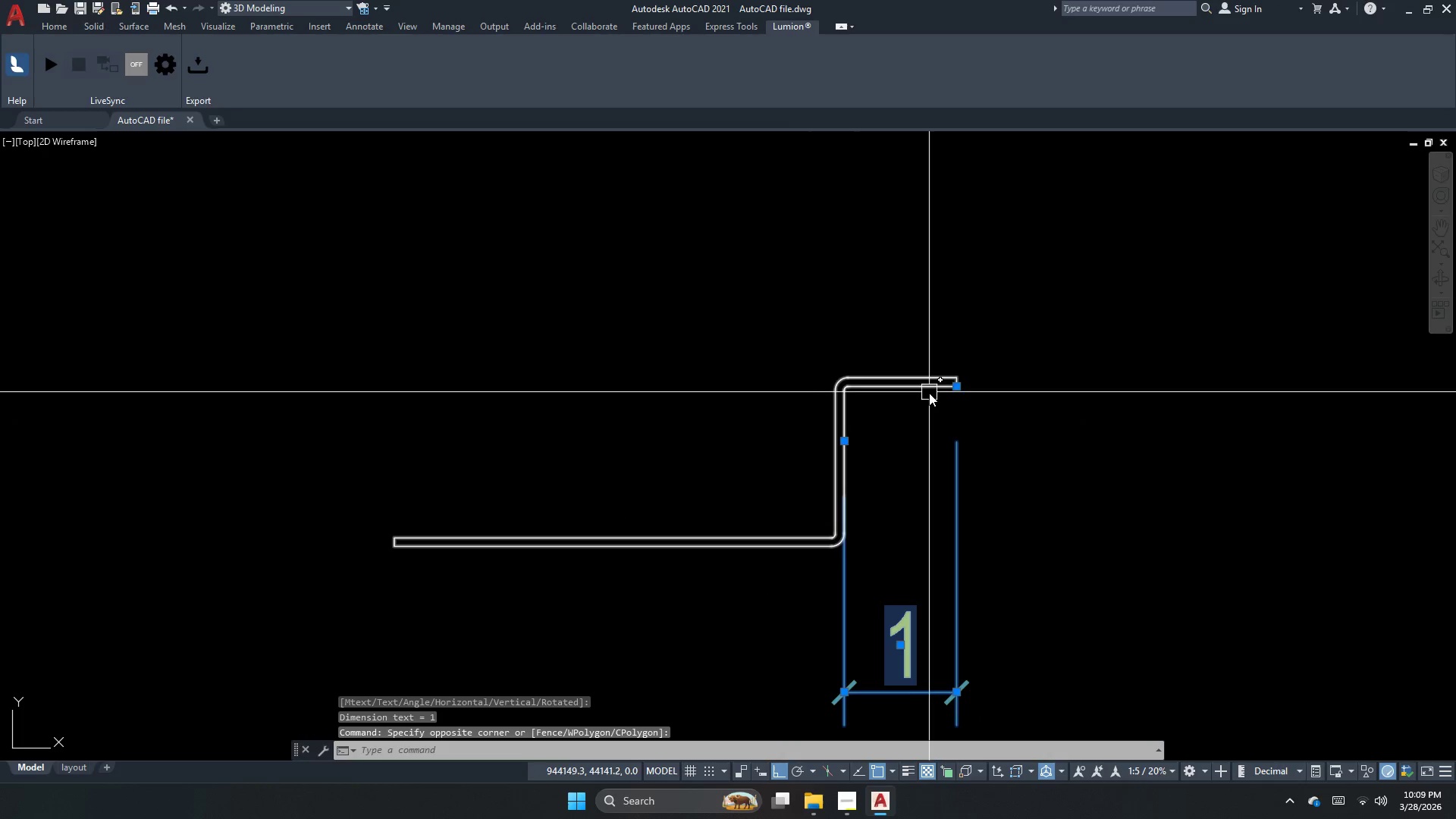 
type(e )
key(Escape)
key(Escape)
type(dli)
 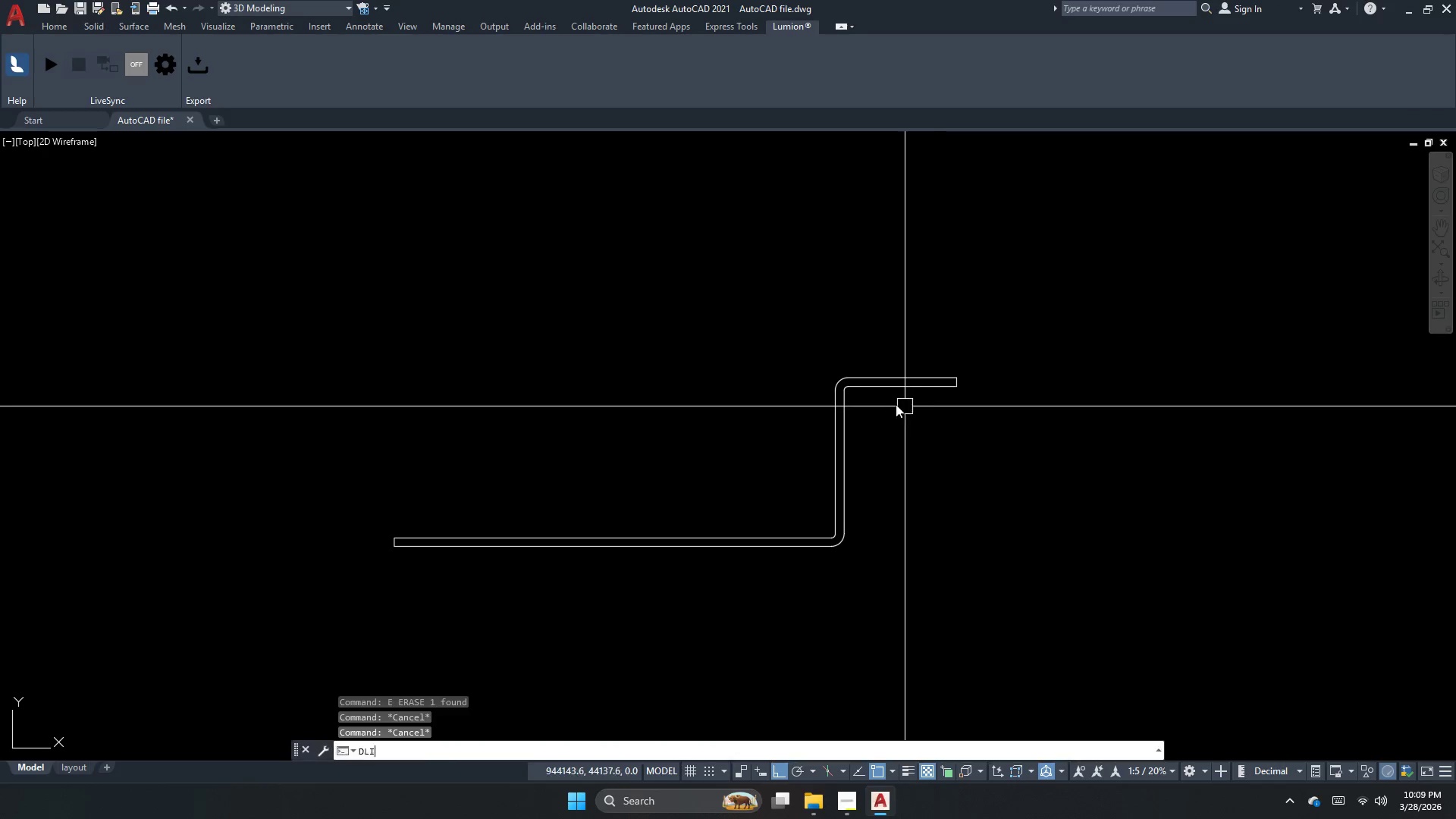 
type( )
key(Escape)
type(ch )
 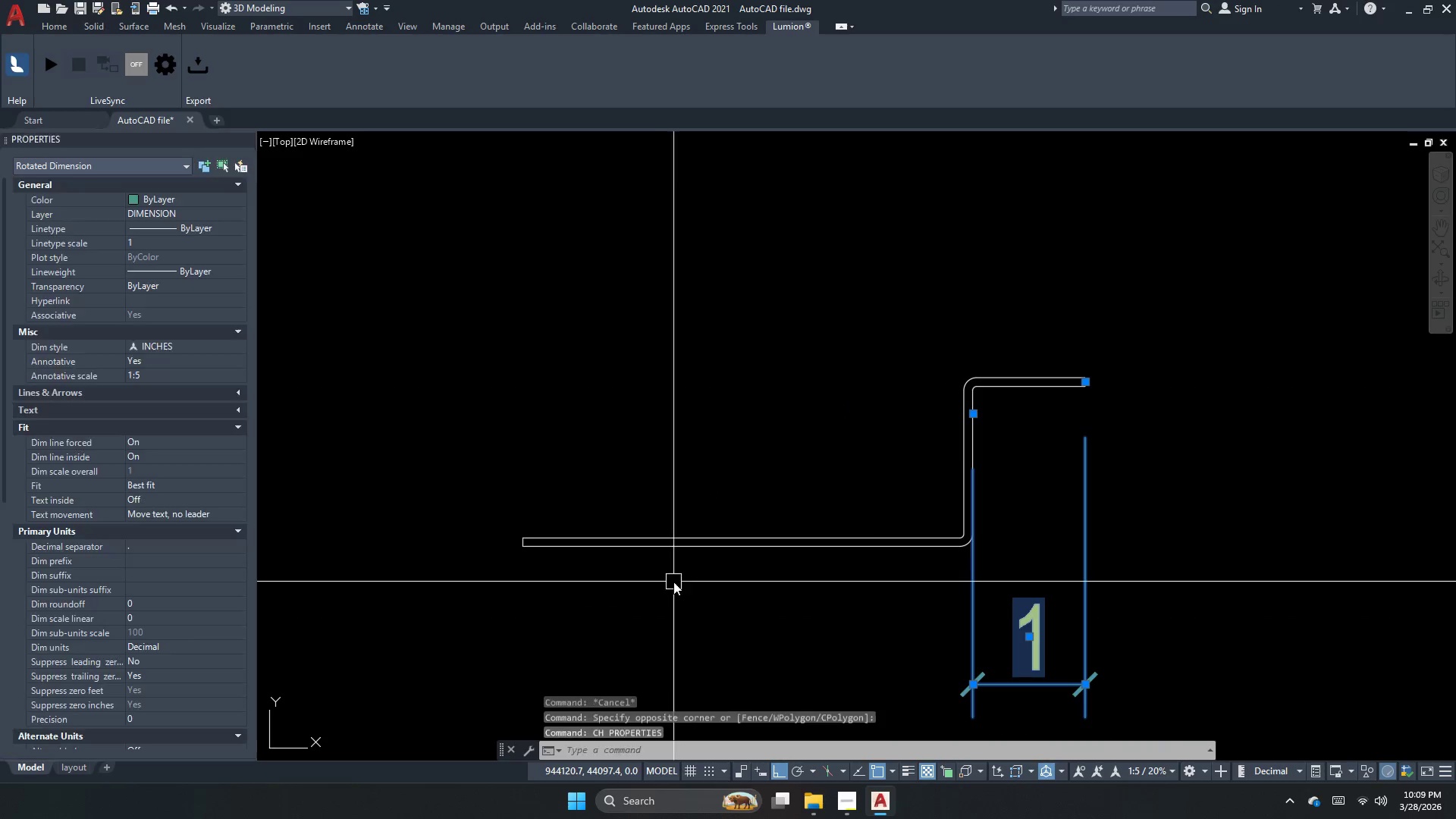 
left_click_drag(start_coordinate=[842, 414], to_coordinate=[851, 412])
 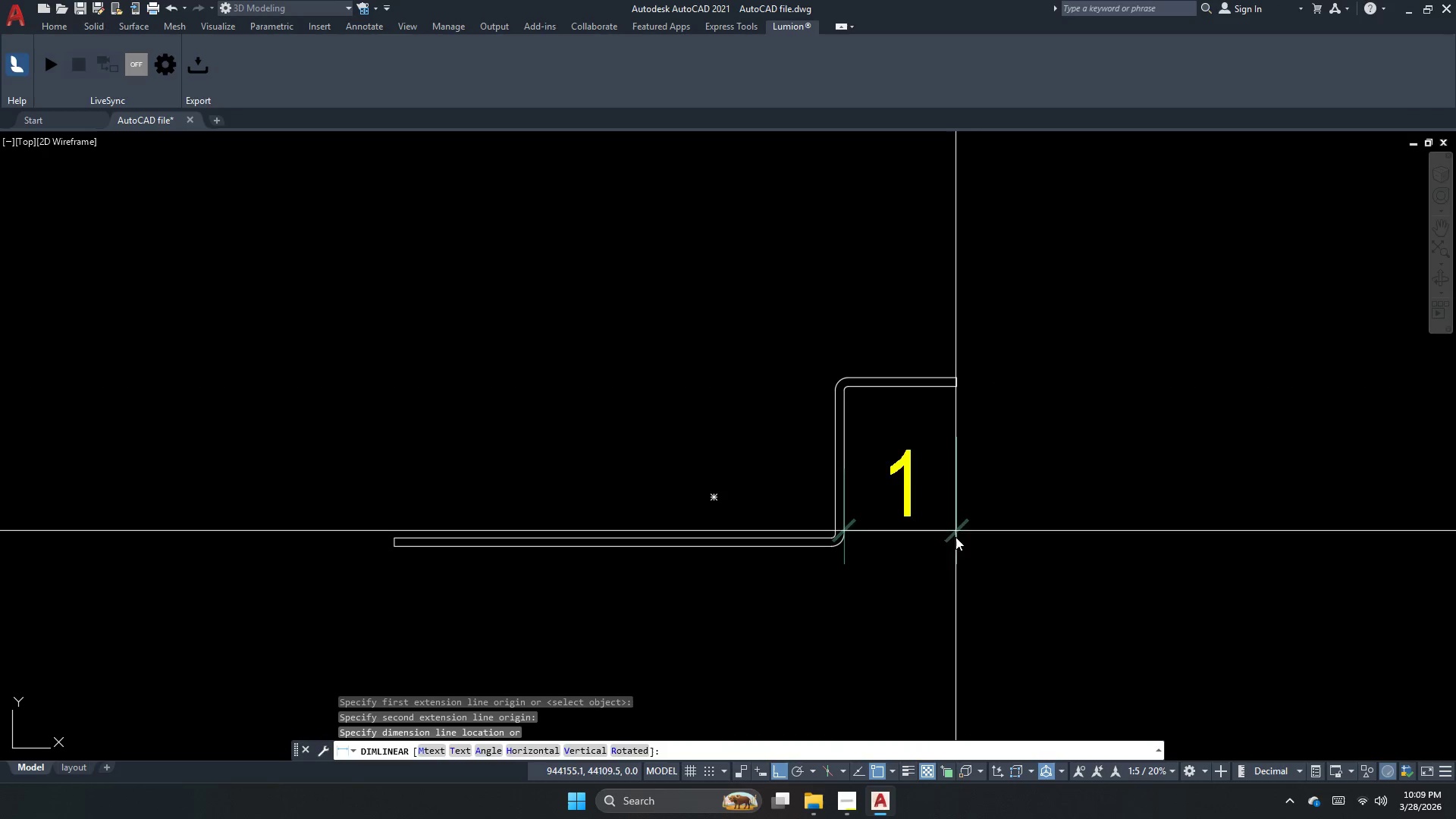 
left_click_drag(start_coordinate=[965, 685], to_coordinate=[968, 676])
 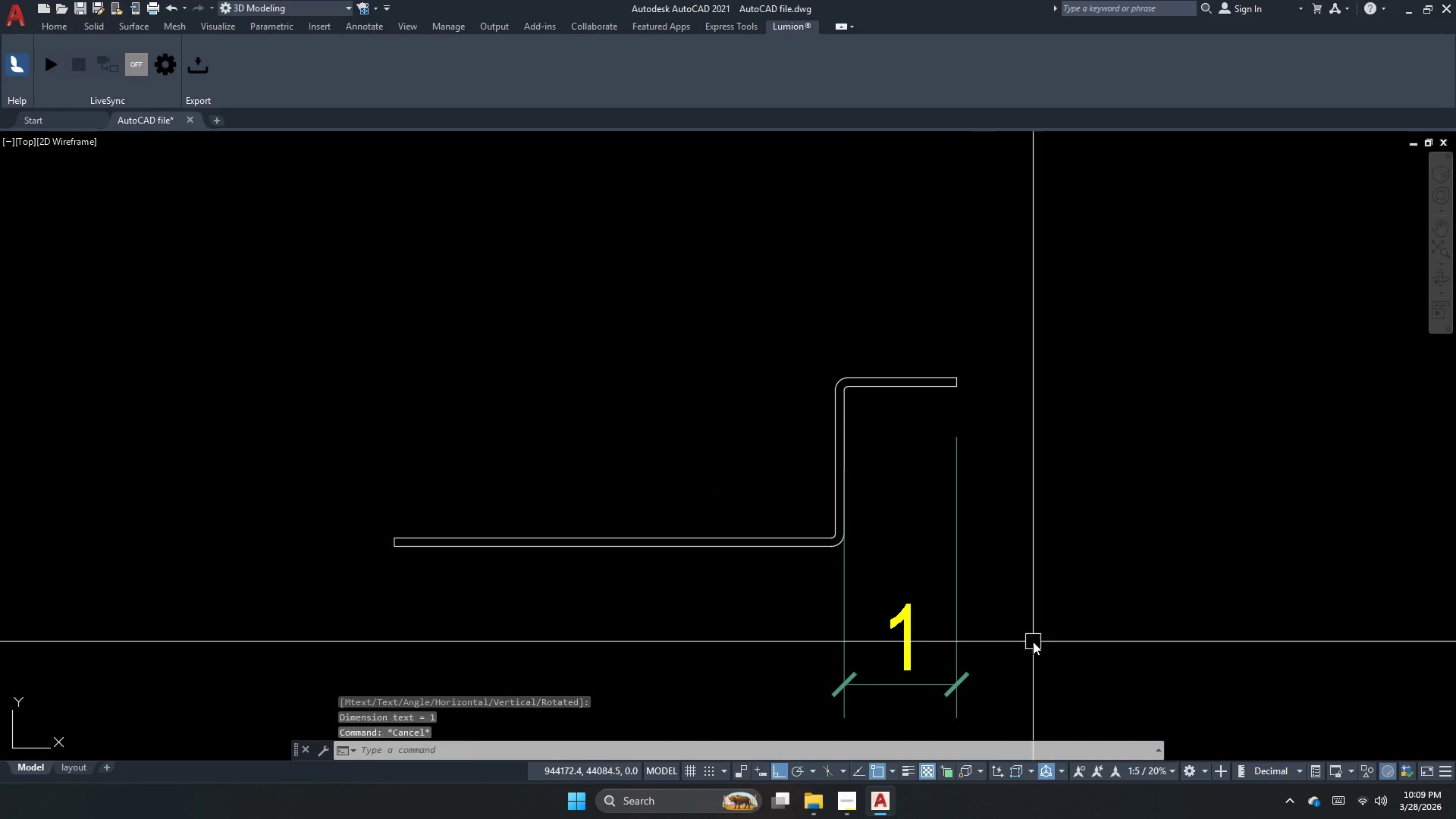 
left_click_drag(start_coordinate=[1023, 638], to_coordinate=[993, 631])
 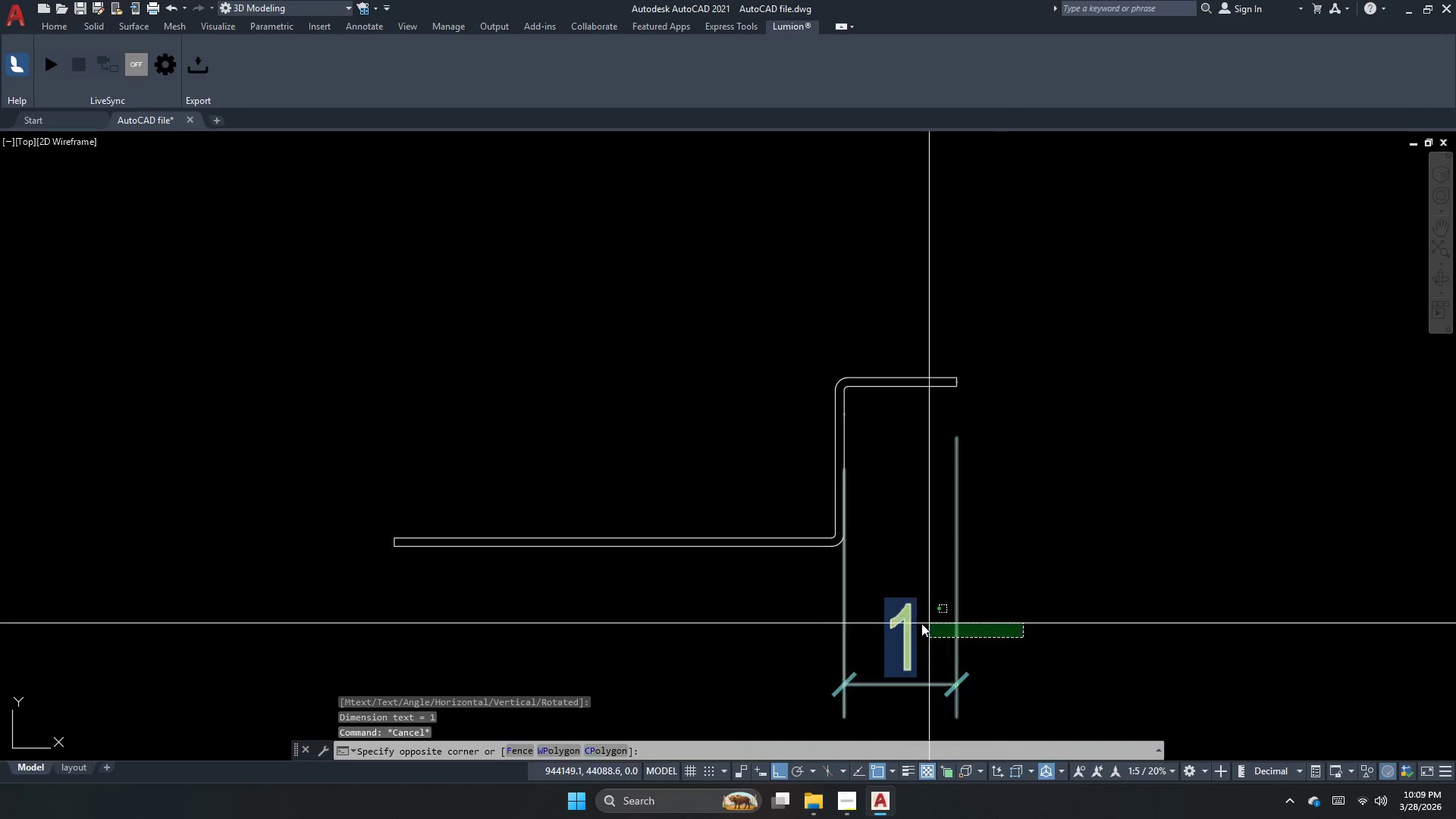 
left_click_drag(start_coordinate=[908, 623], to_coordinate=[905, 623])
 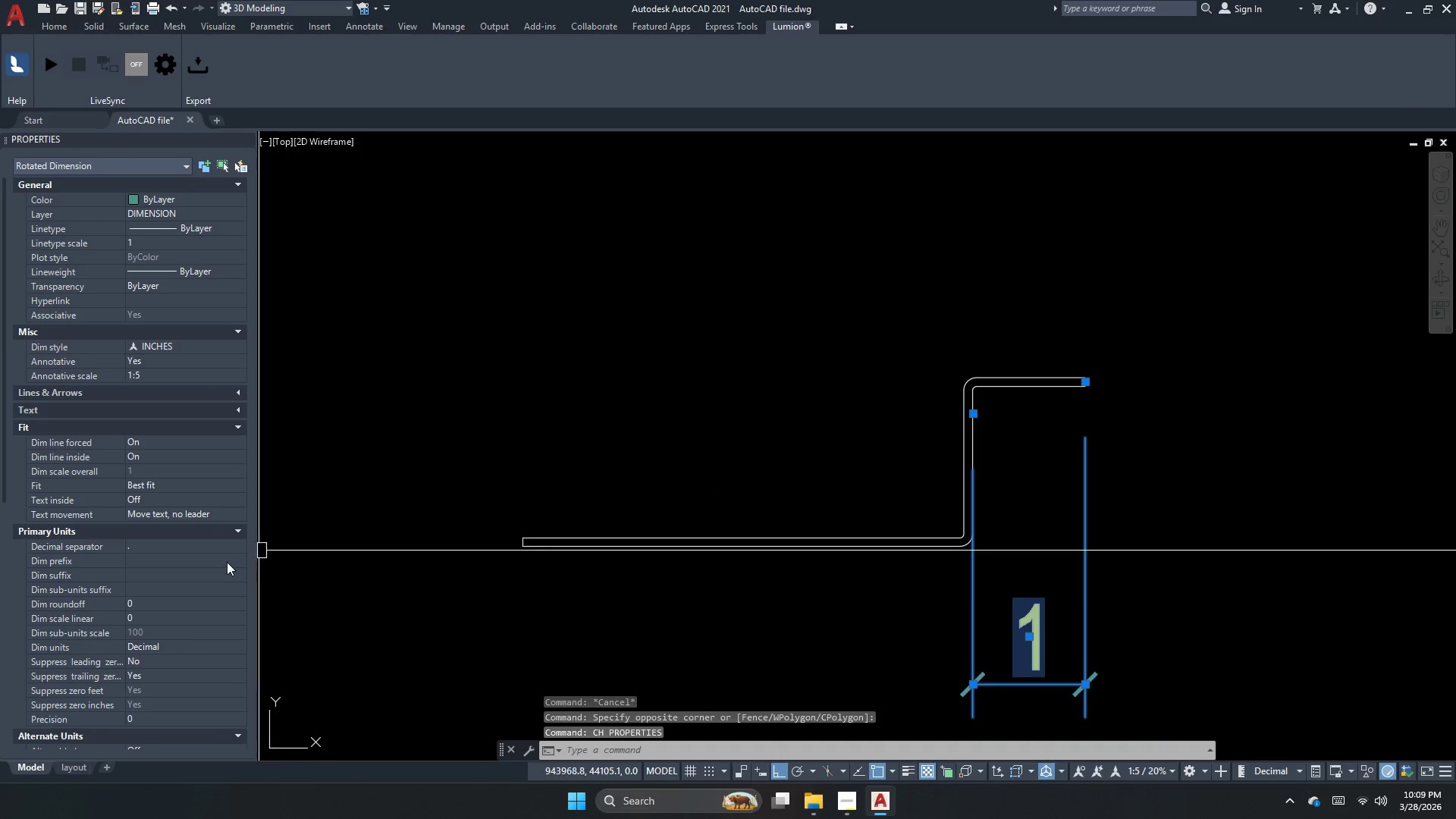 
double_click([185, 723])
 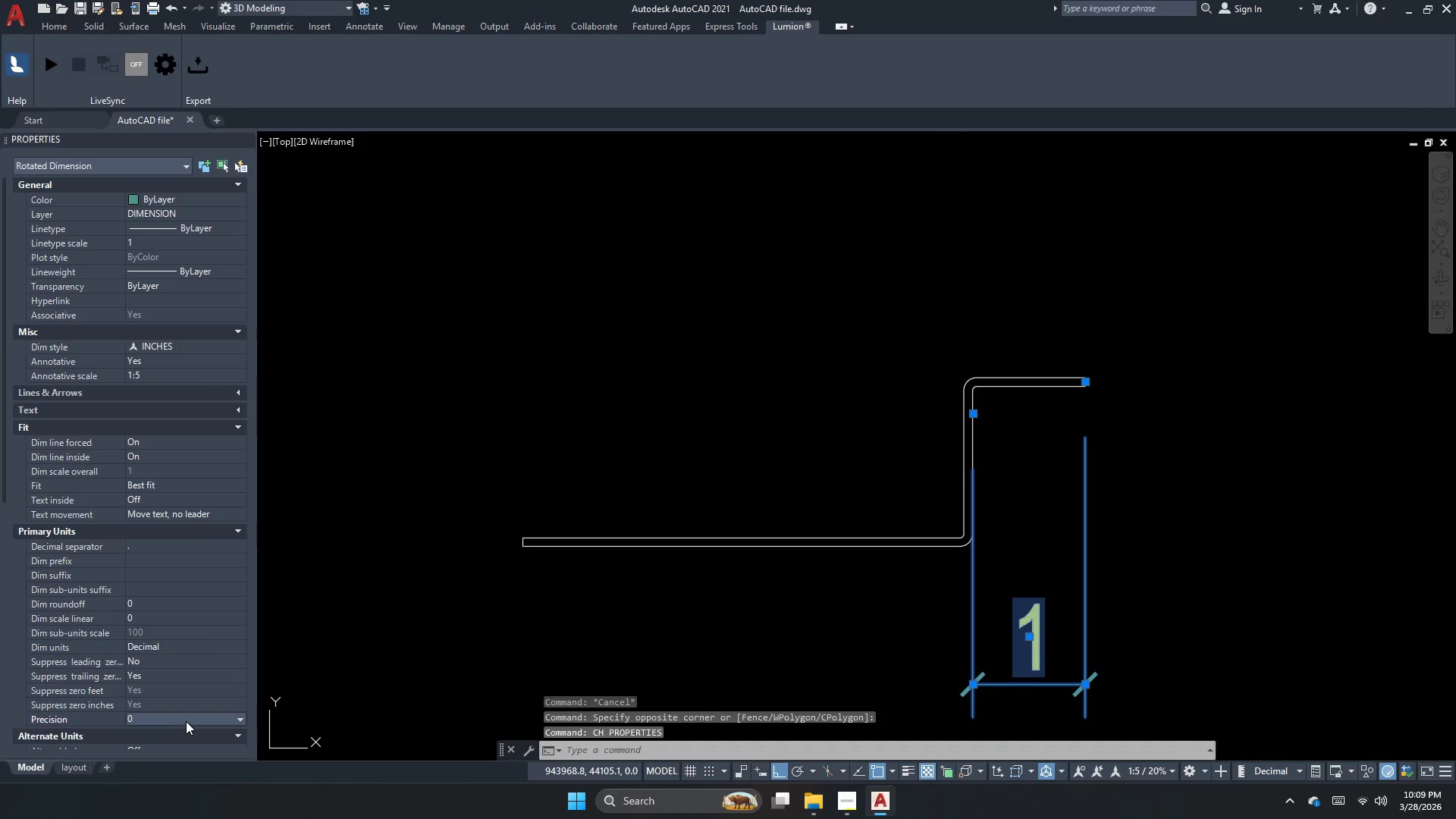 
triple_click([186, 721])
 